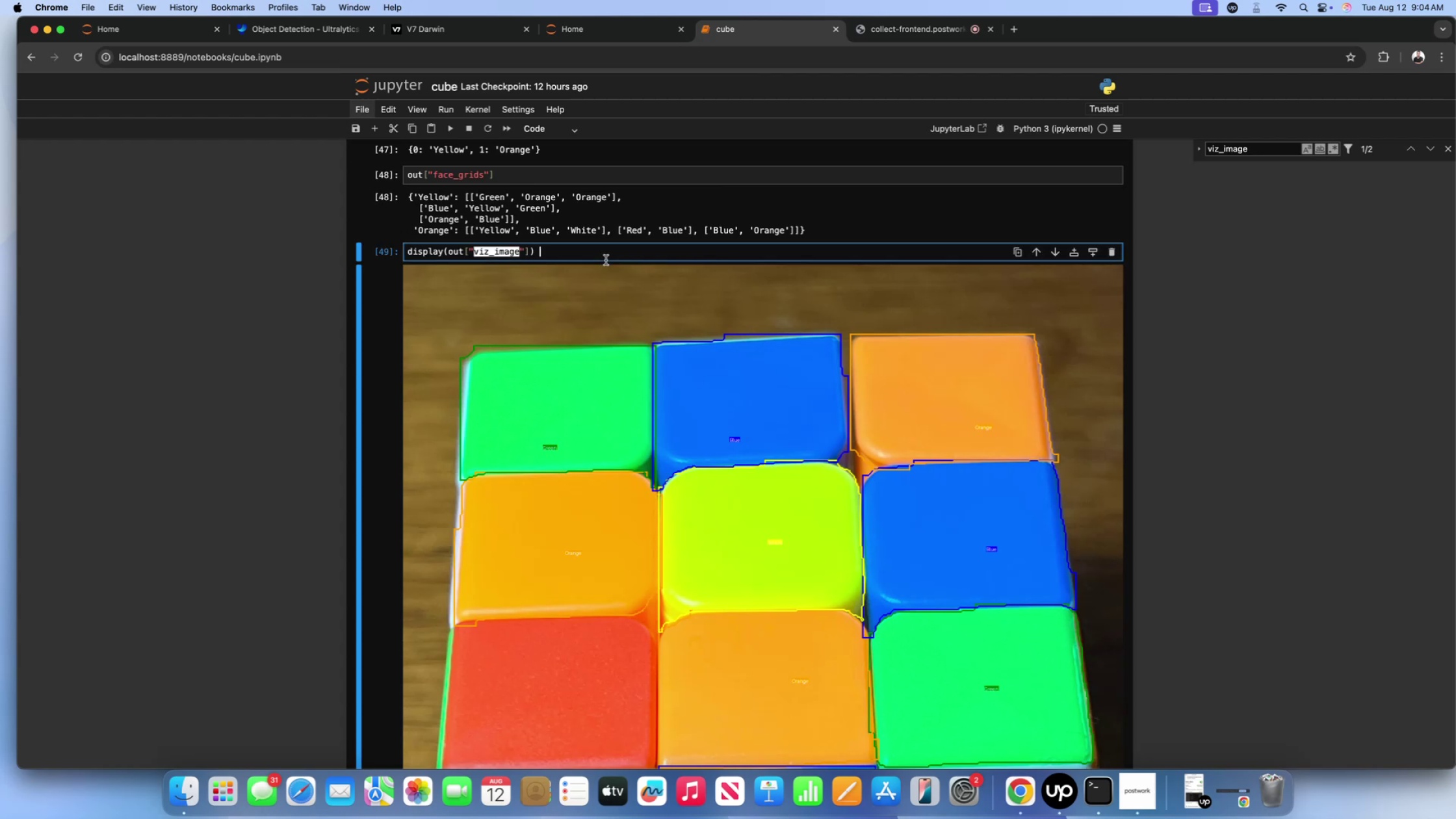 
key(Shift+Enter)
 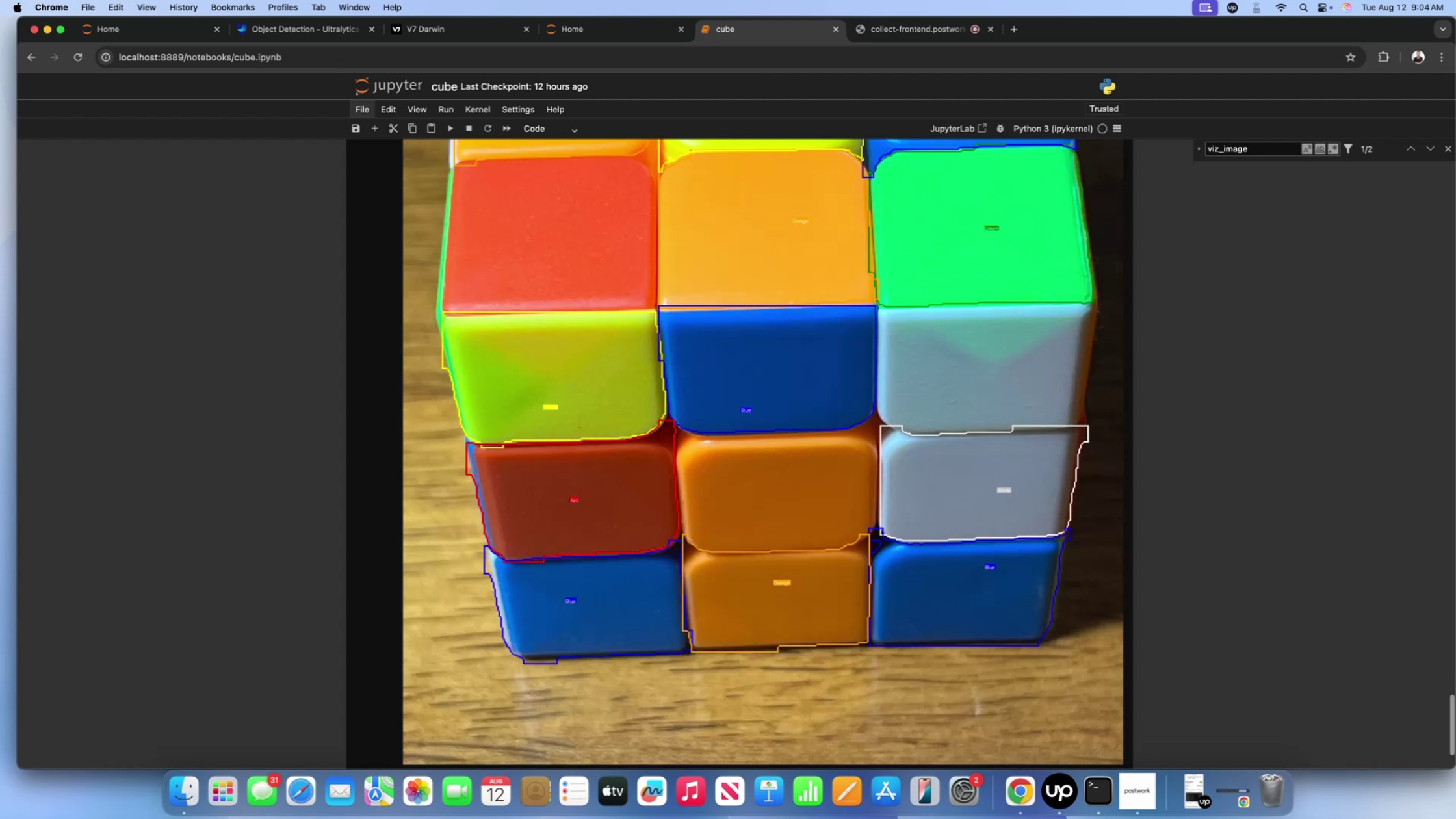 
scroll: coordinate [347, 292], scroll_direction: up, amount: 15.0
 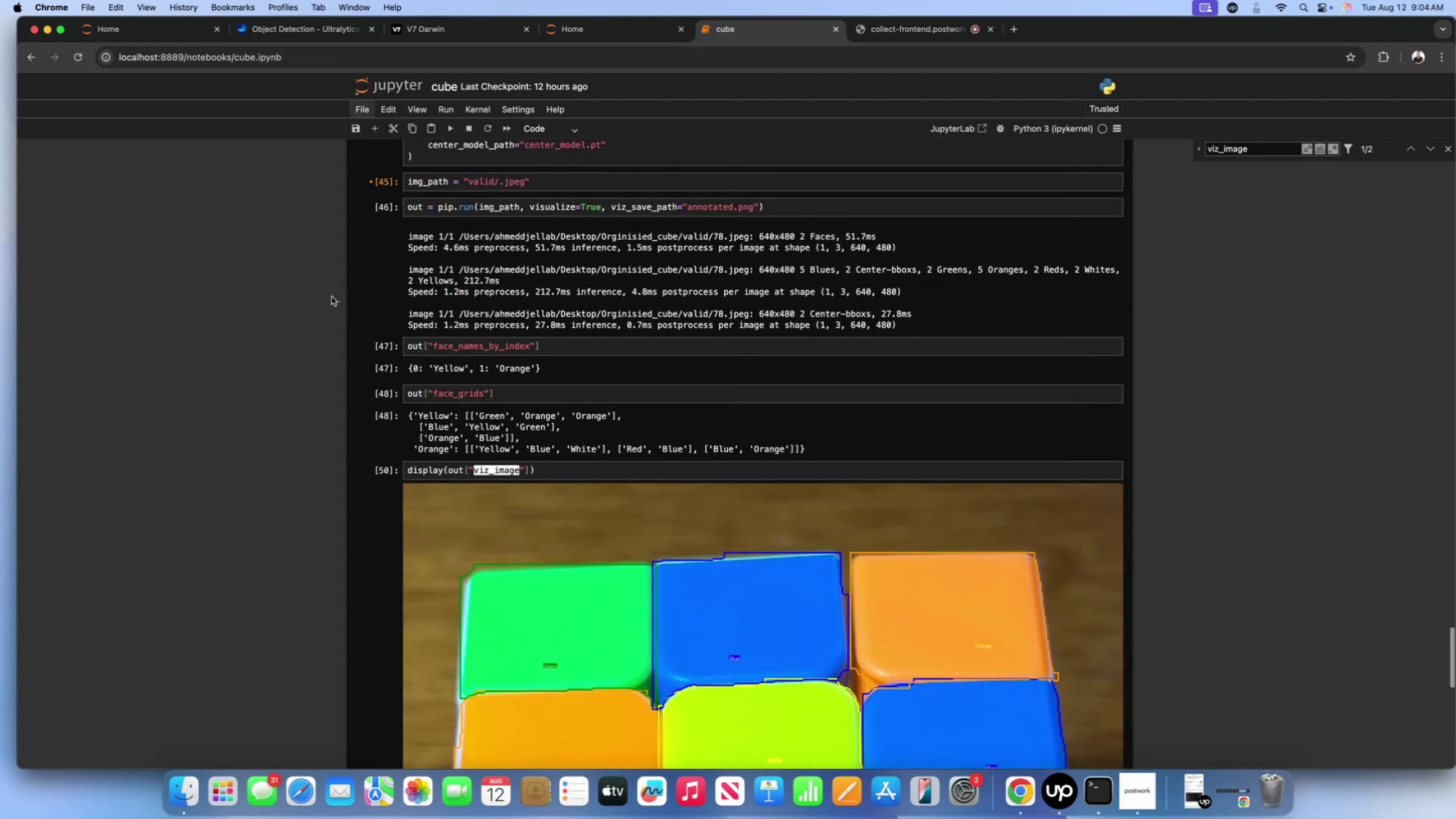 
scroll: coordinate [332, 296], scroll_direction: down, amount: 71.0
 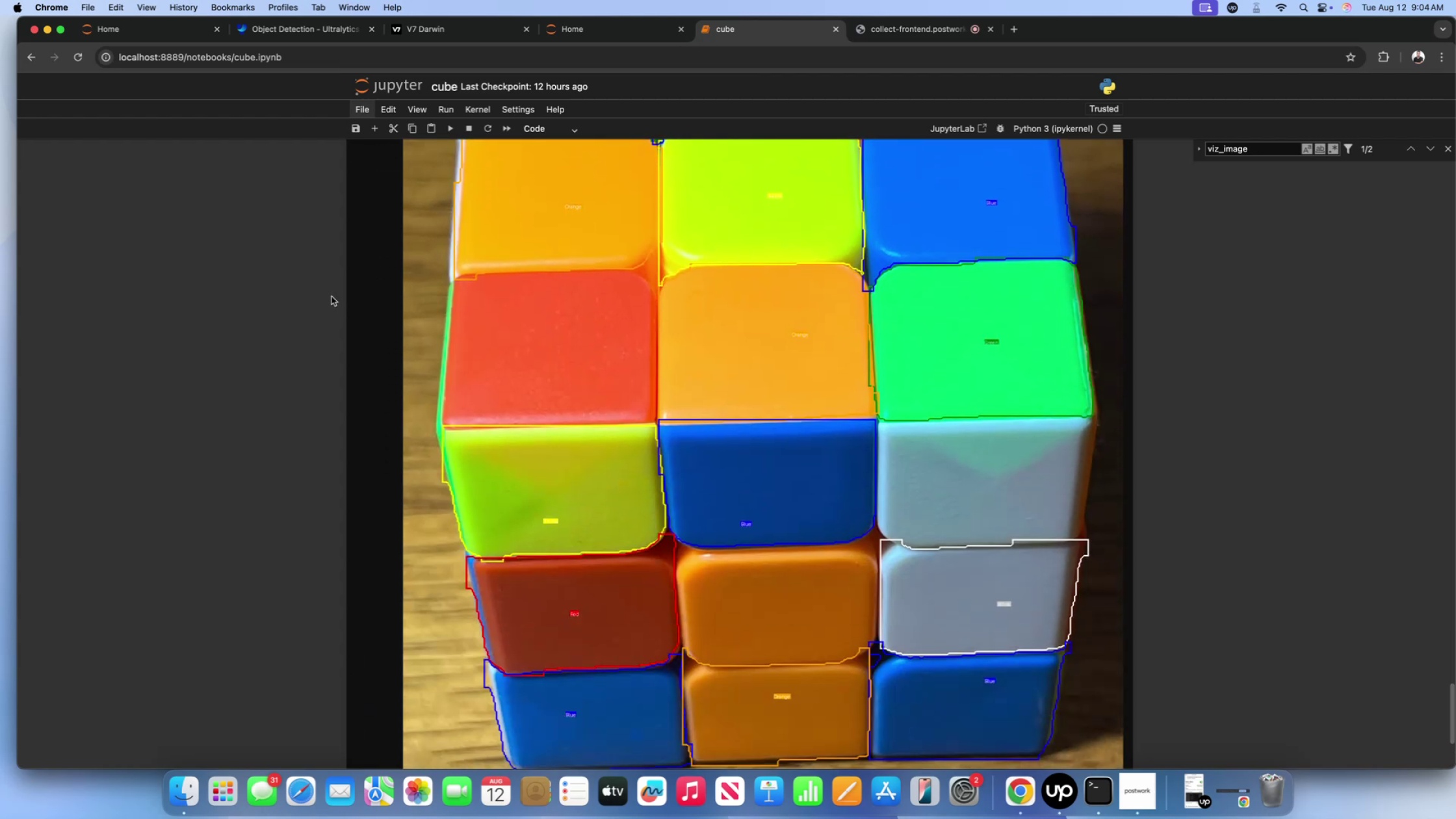 
scroll: coordinate [332, 296], scroll_direction: up, amount: 63.0
 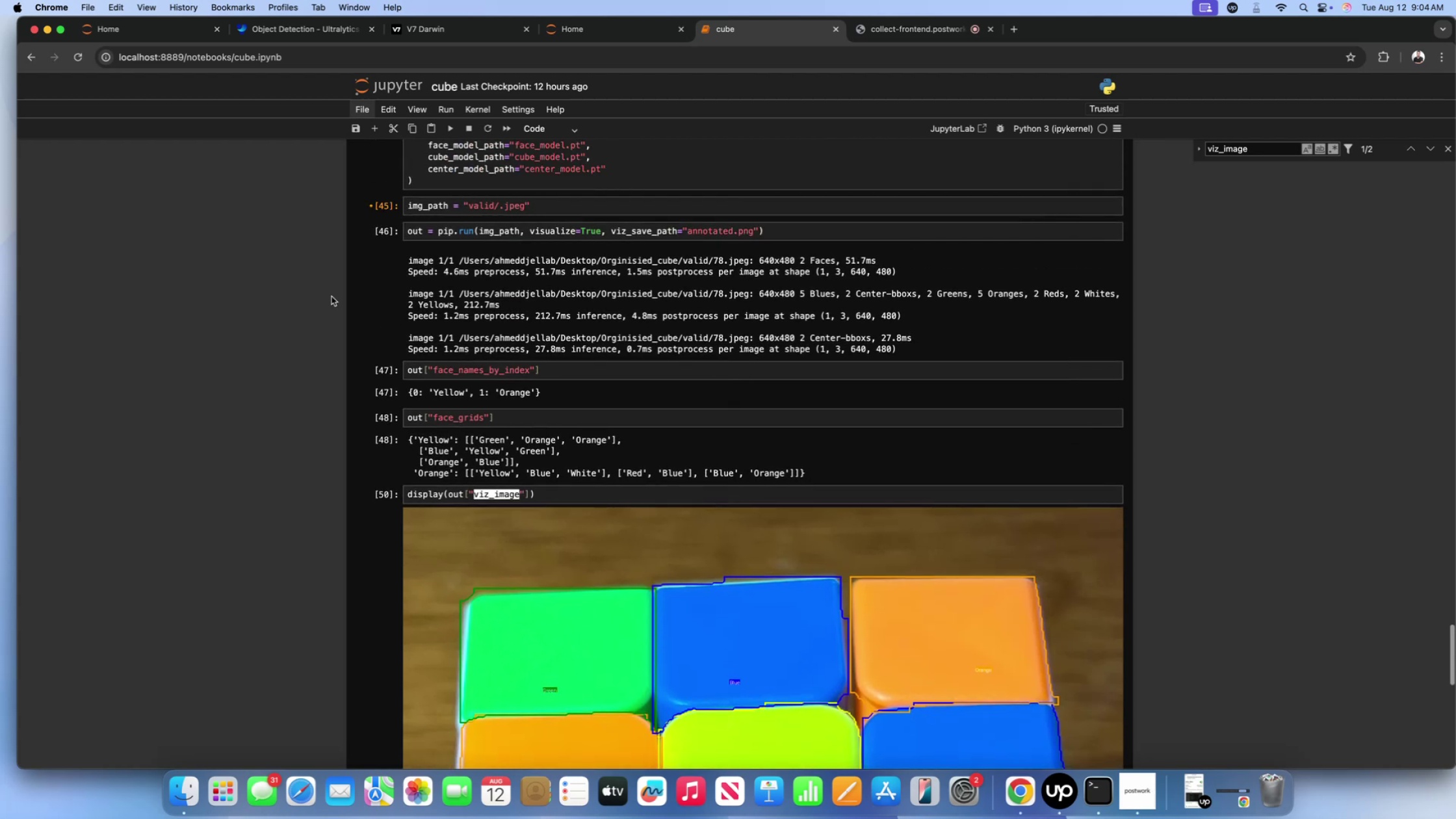 
scroll: coordinate [332, 296], scroll_direction: down, amount: 13.0
 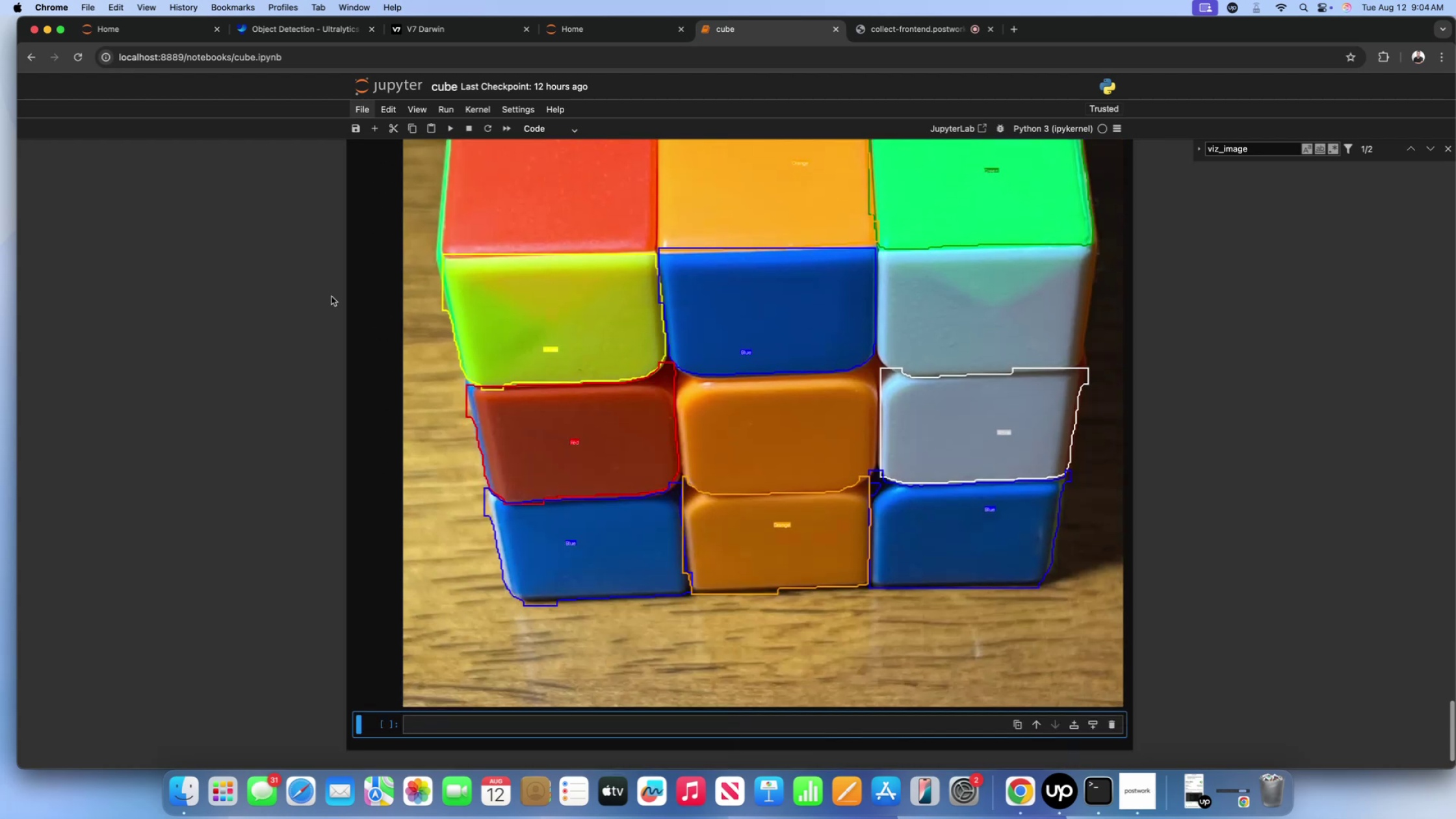 
scroll: coordinate [352, 367], scroll_direction: up, amount: 136.0
 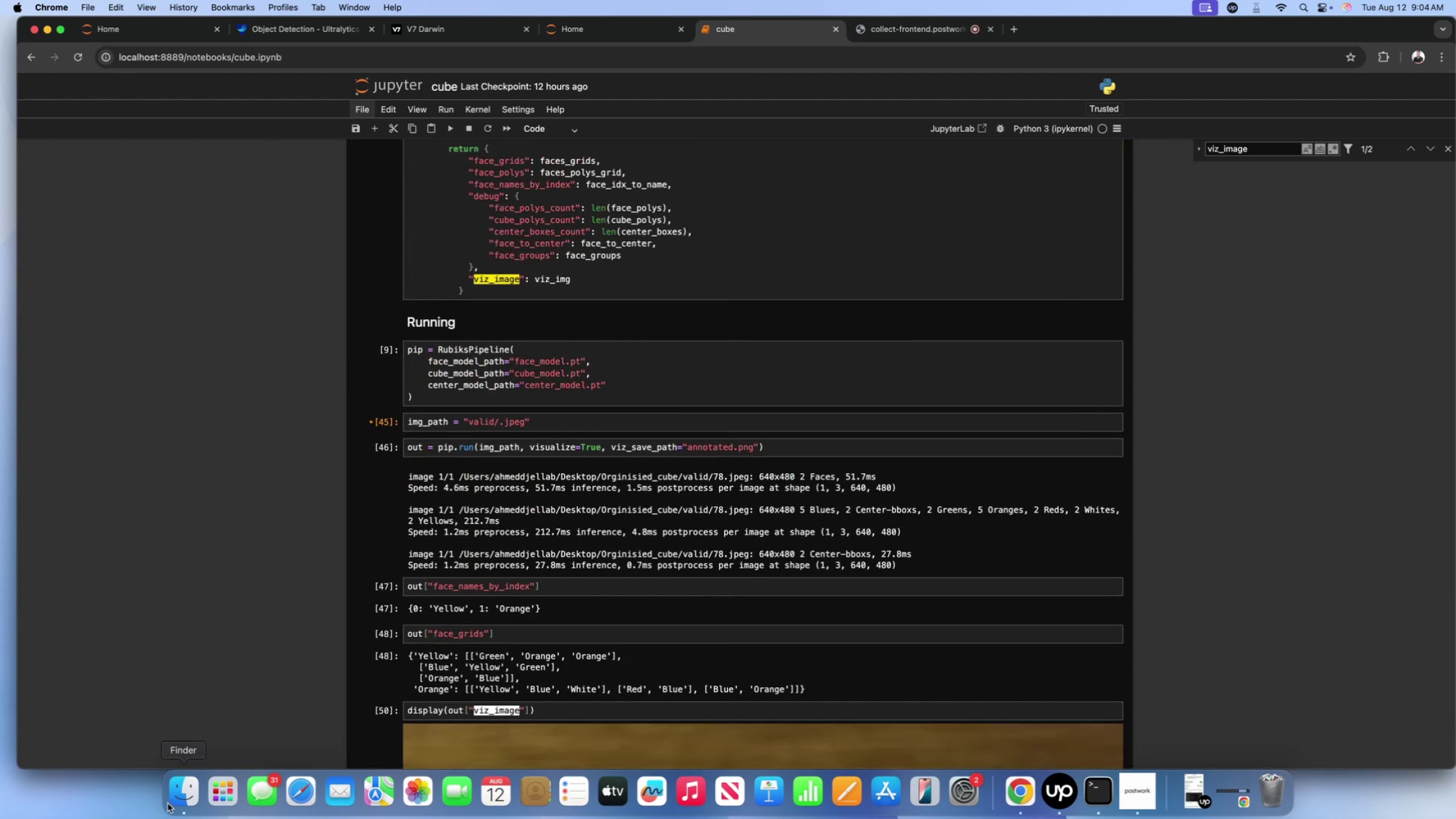 
left_click([195, 780])
 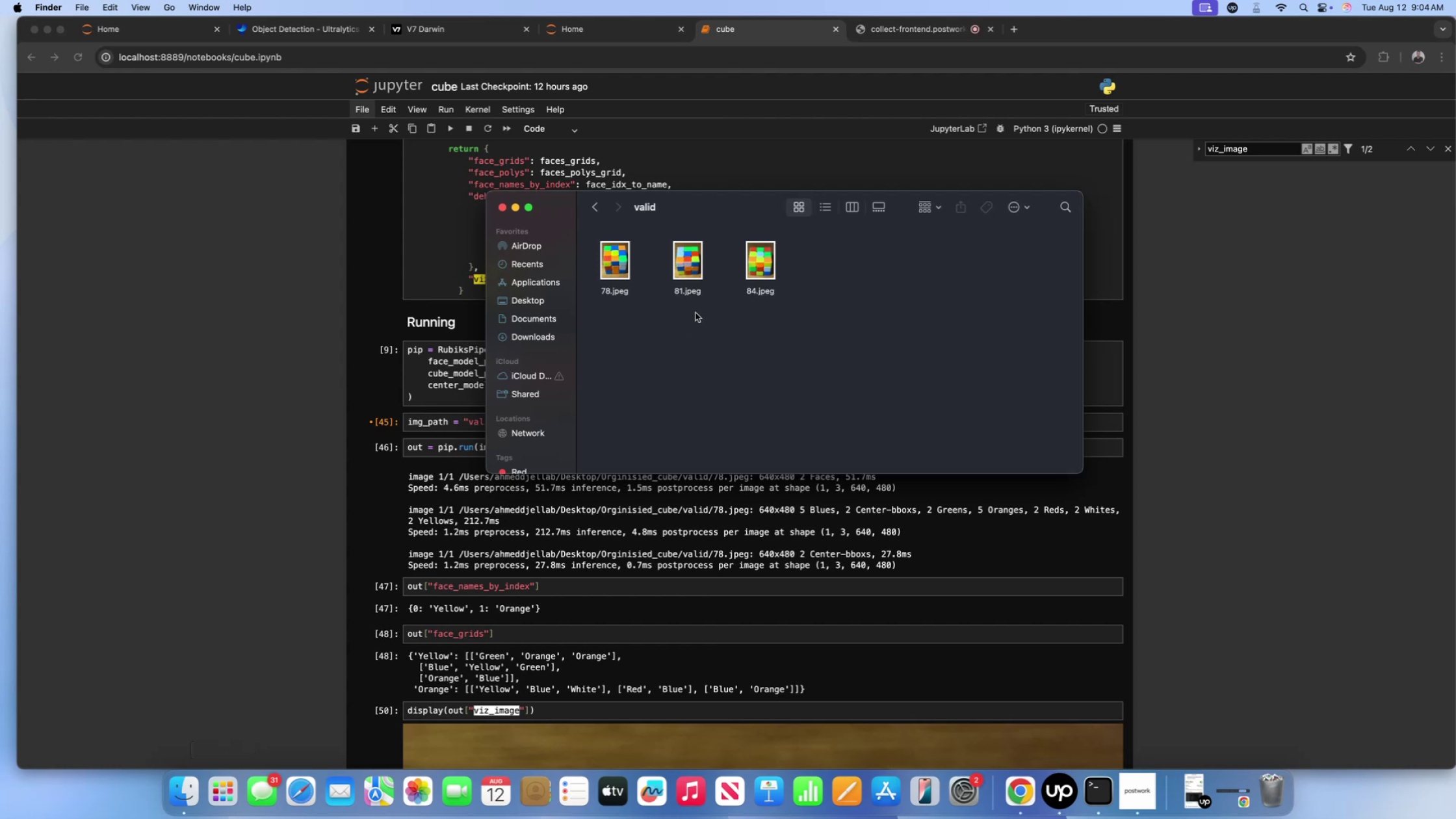 
left_click([685, 274])
 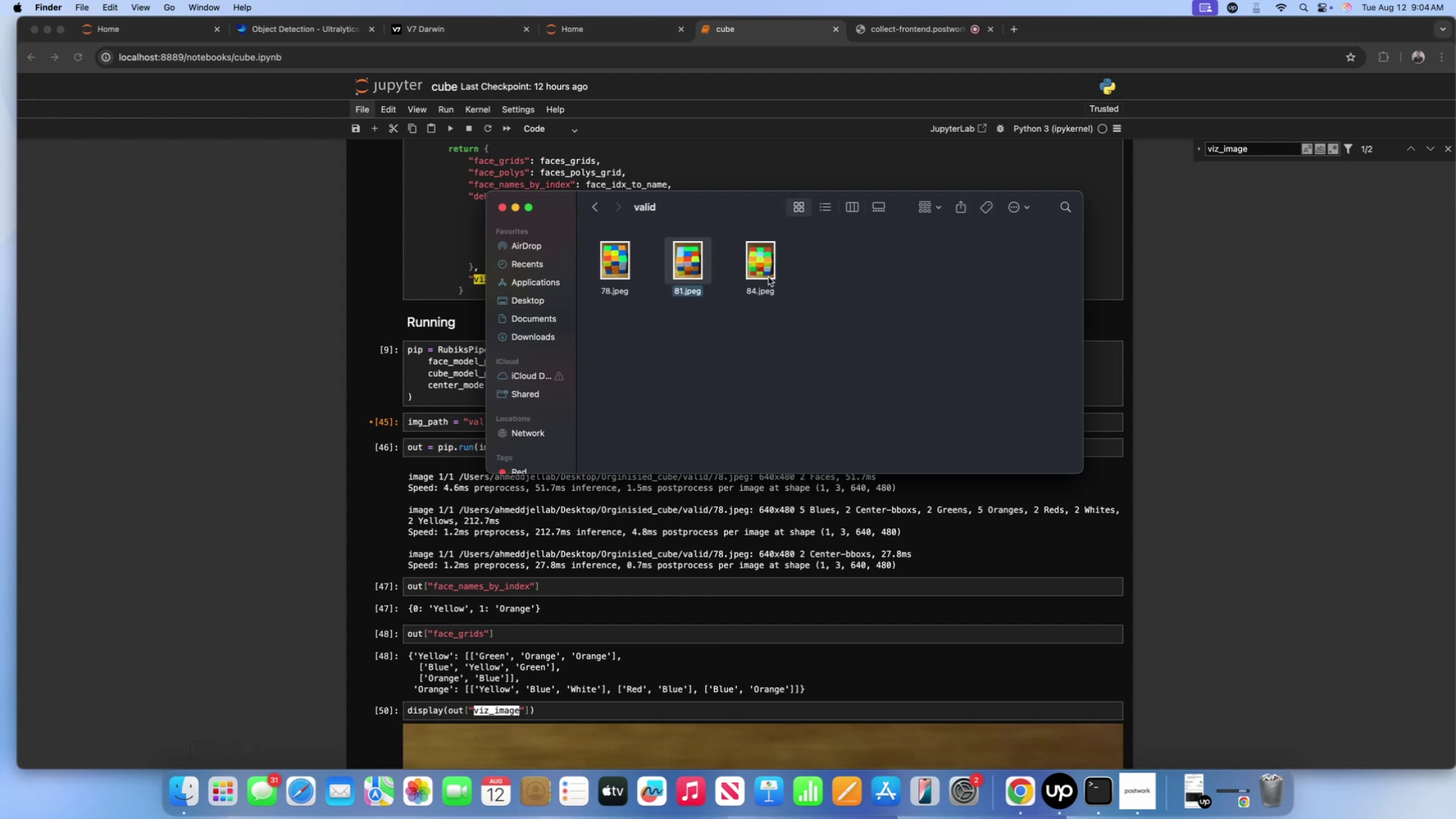 
left_click([767, 276])
 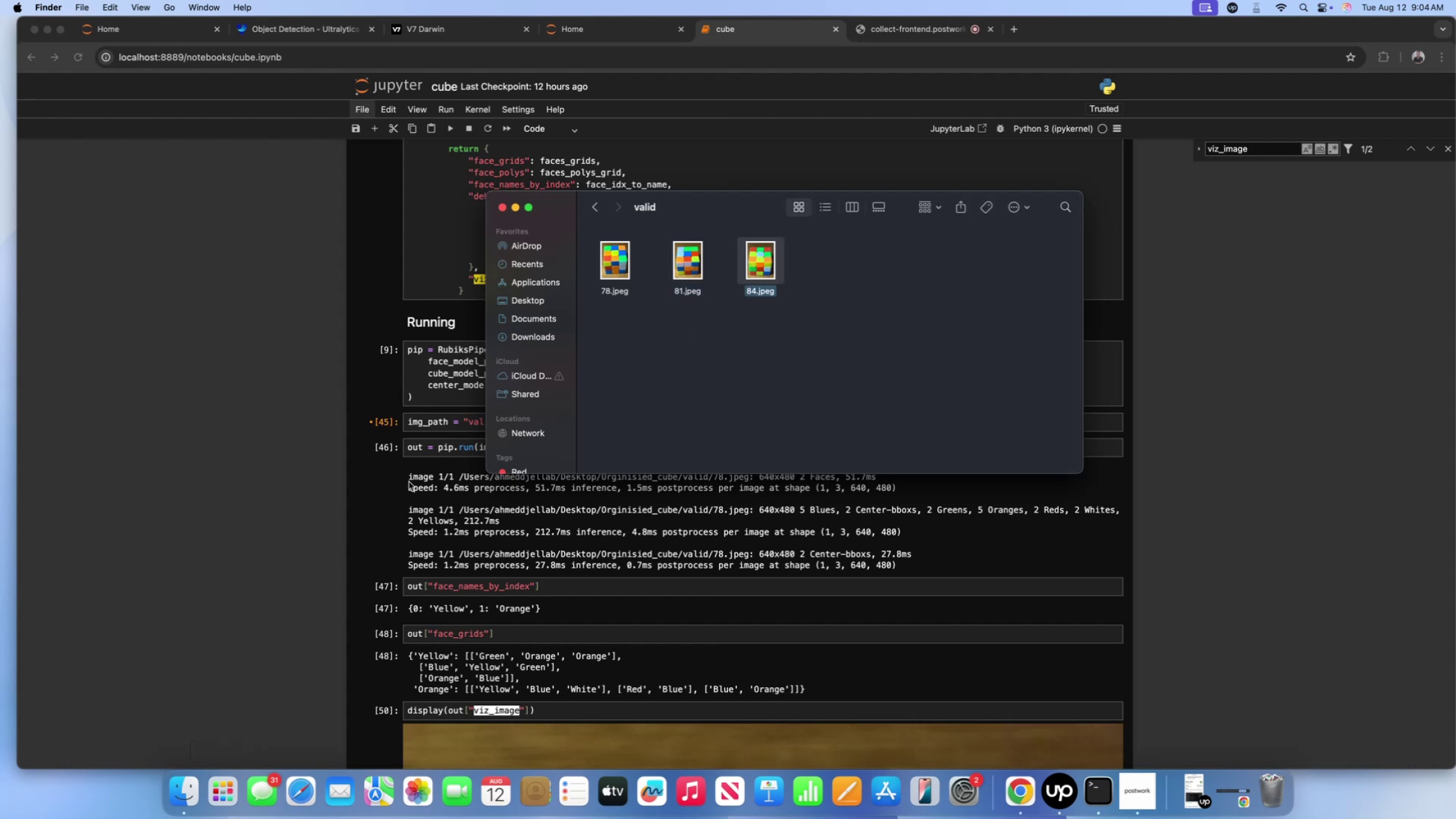 
left_click([409, 482])
 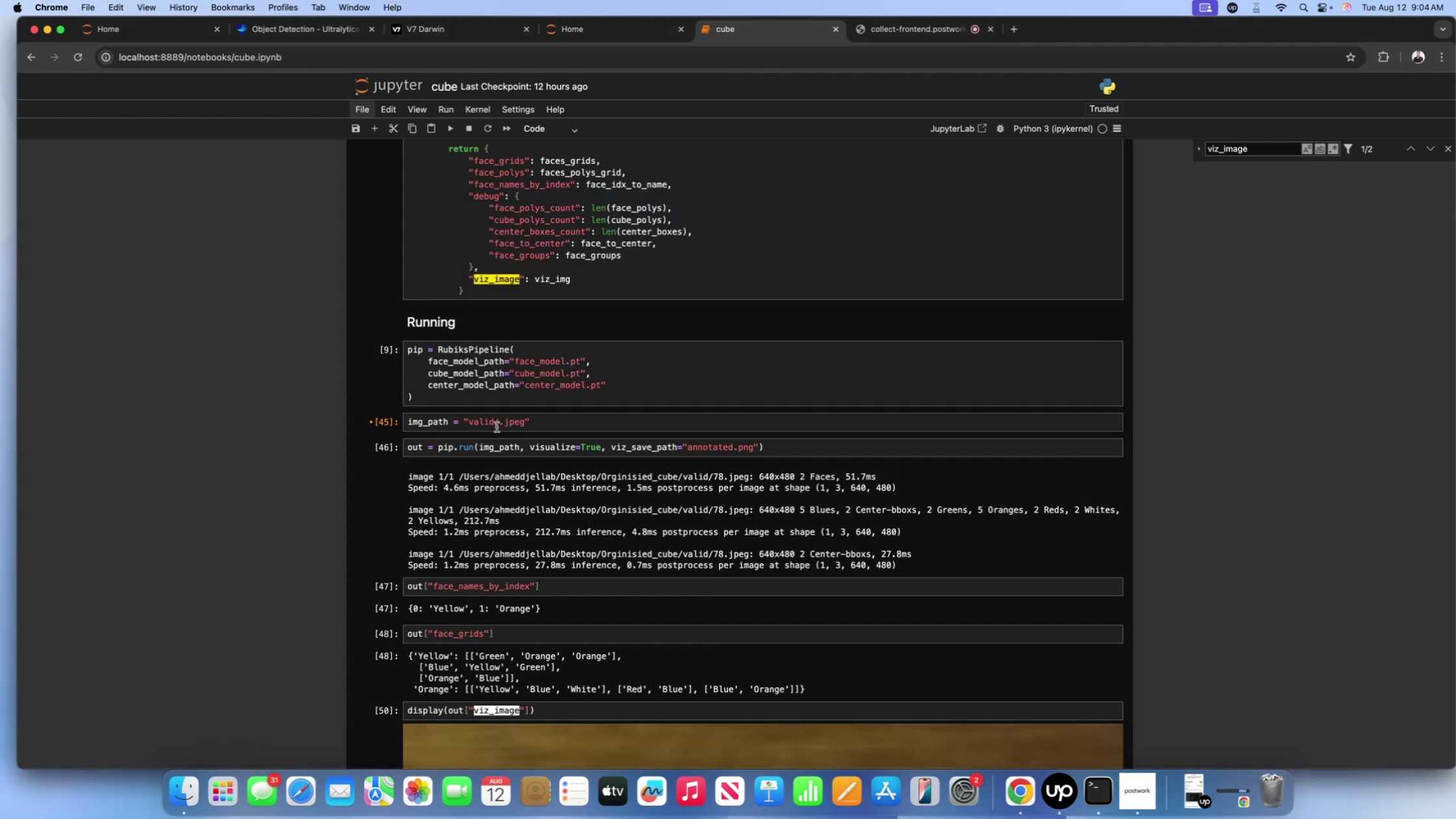 
left_click([500, 424])
 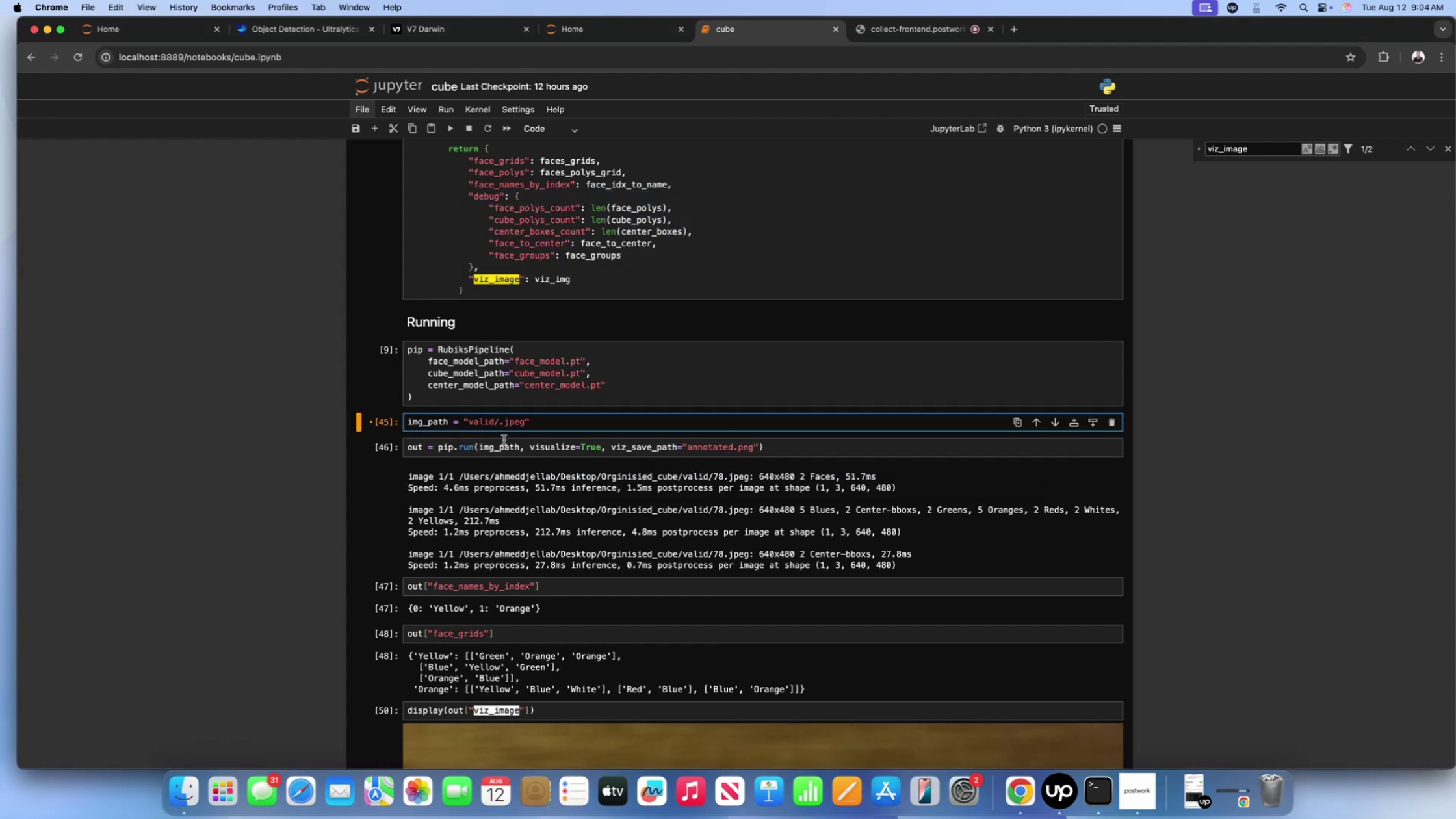 
type(81)
 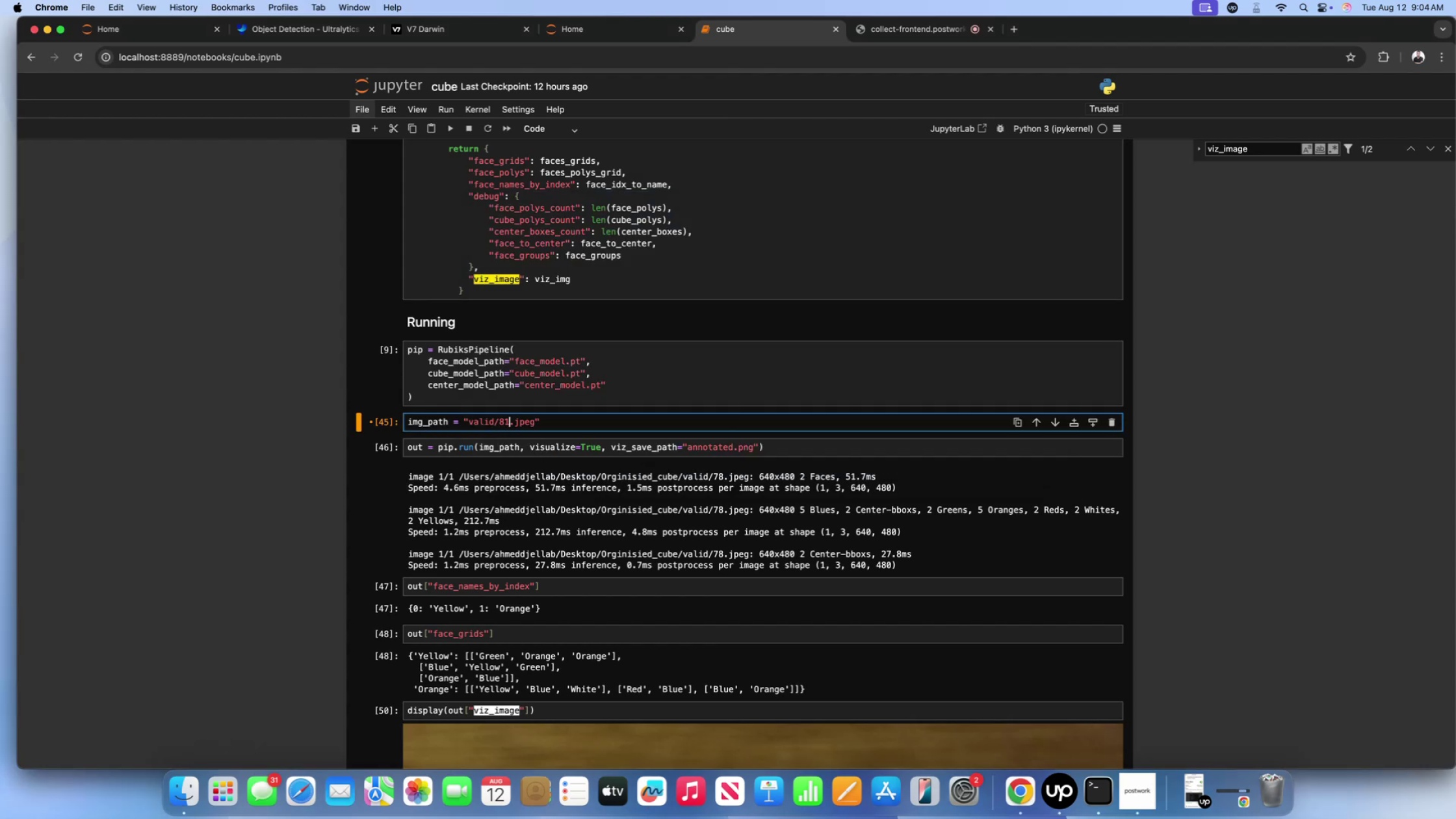 
key(Shift+Enter)
 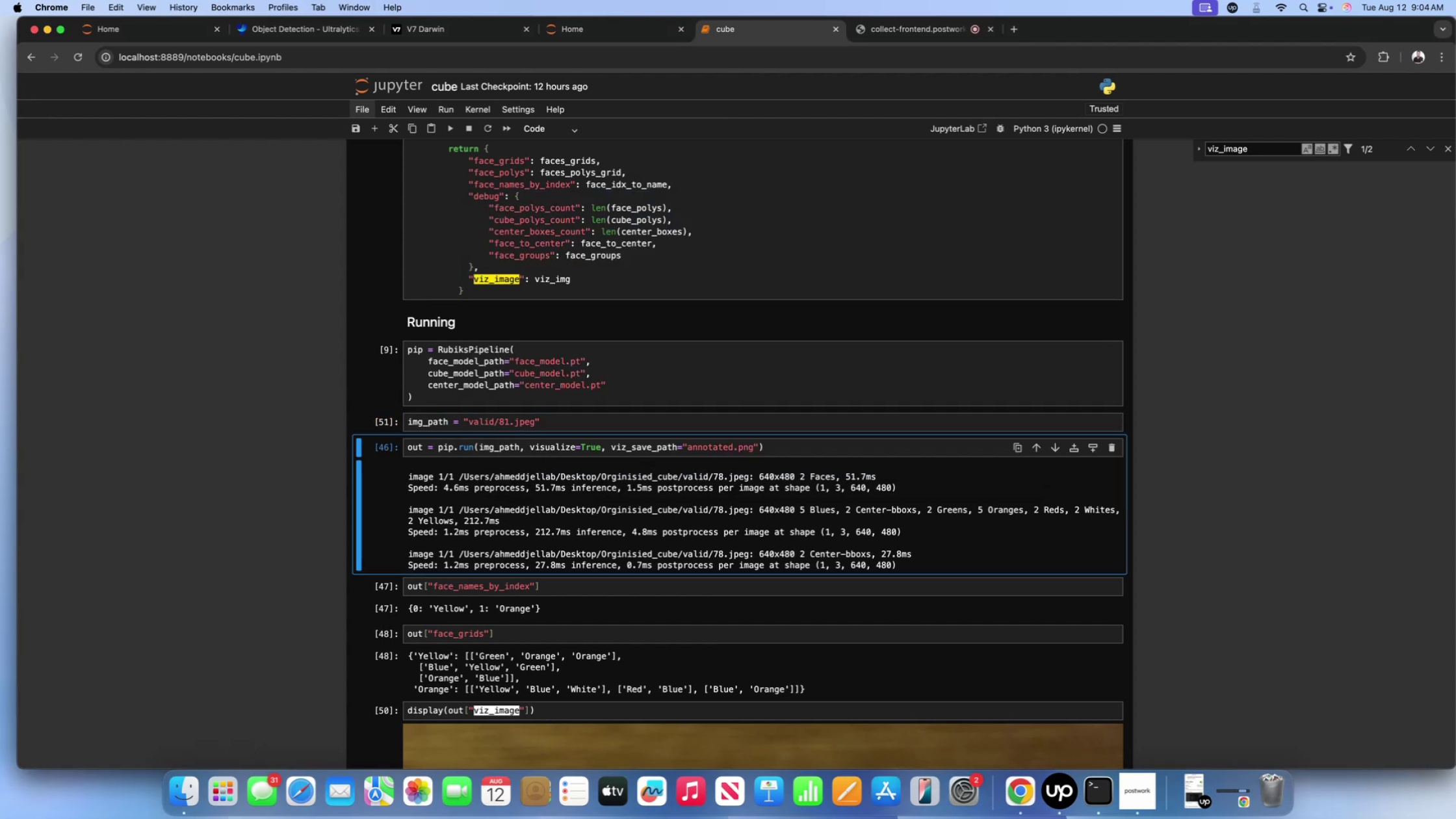 
key(Shift+Enter)
 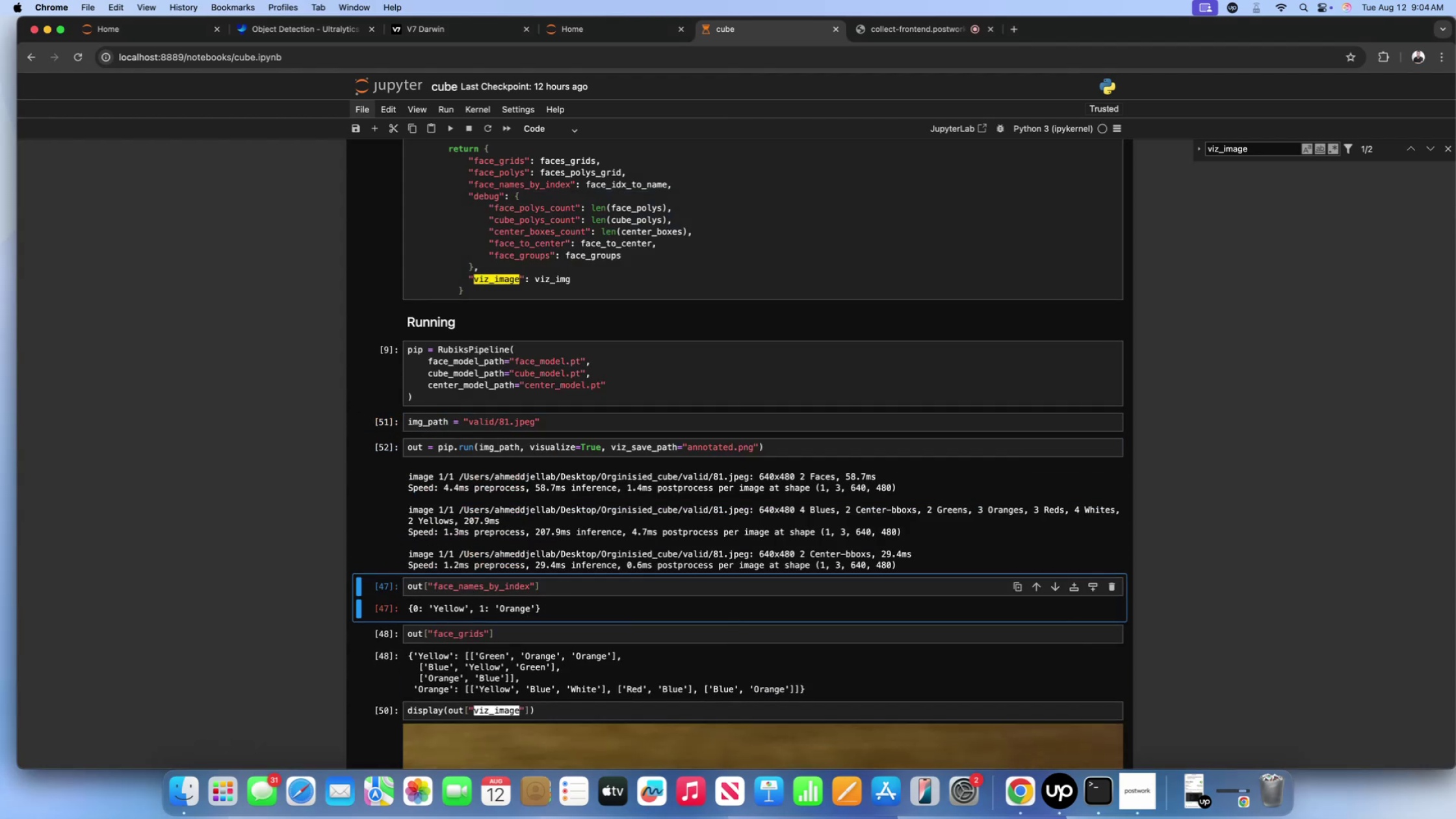 
key(Shift+Enter)
 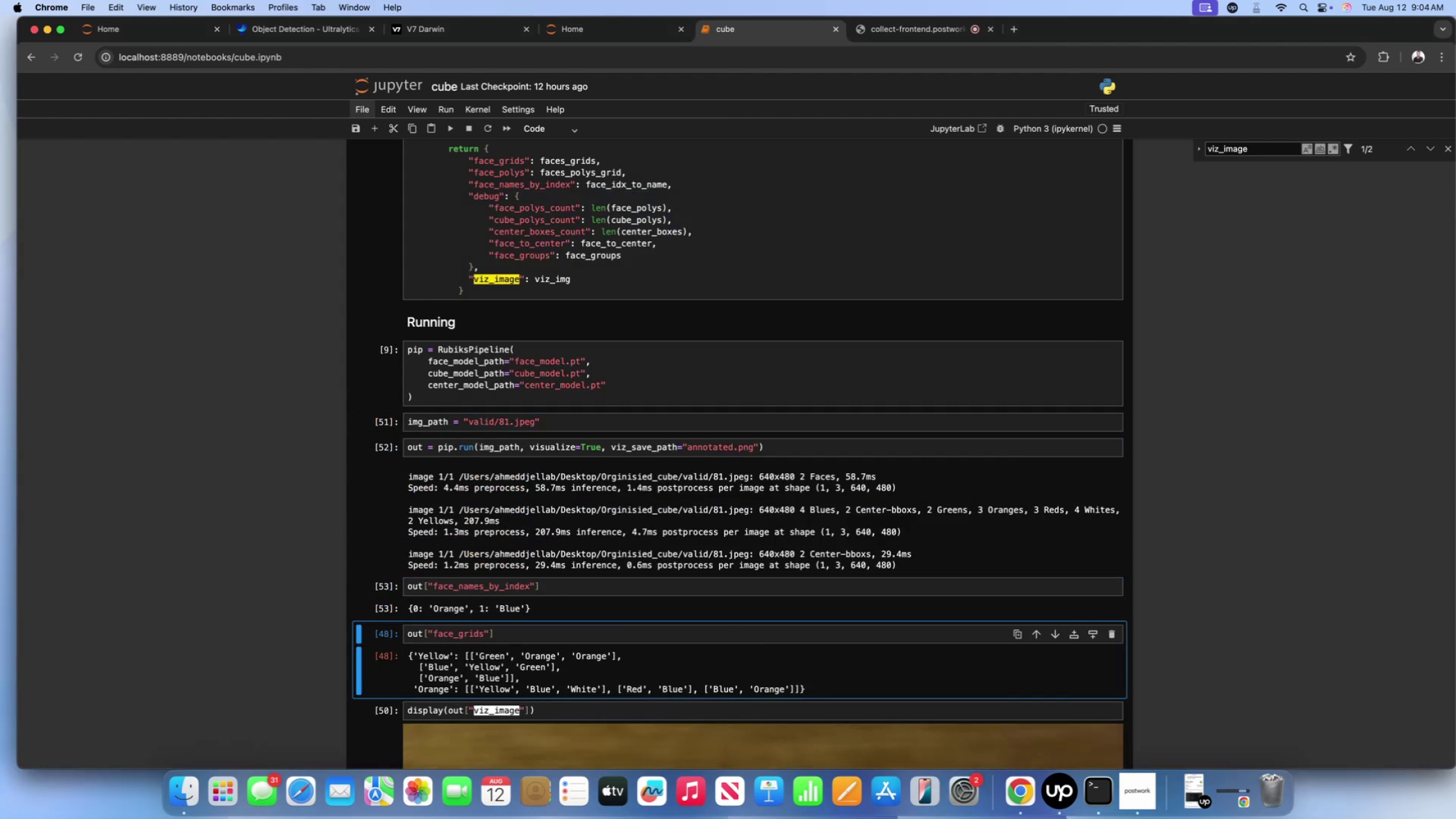 
key(Shift+Enter)
 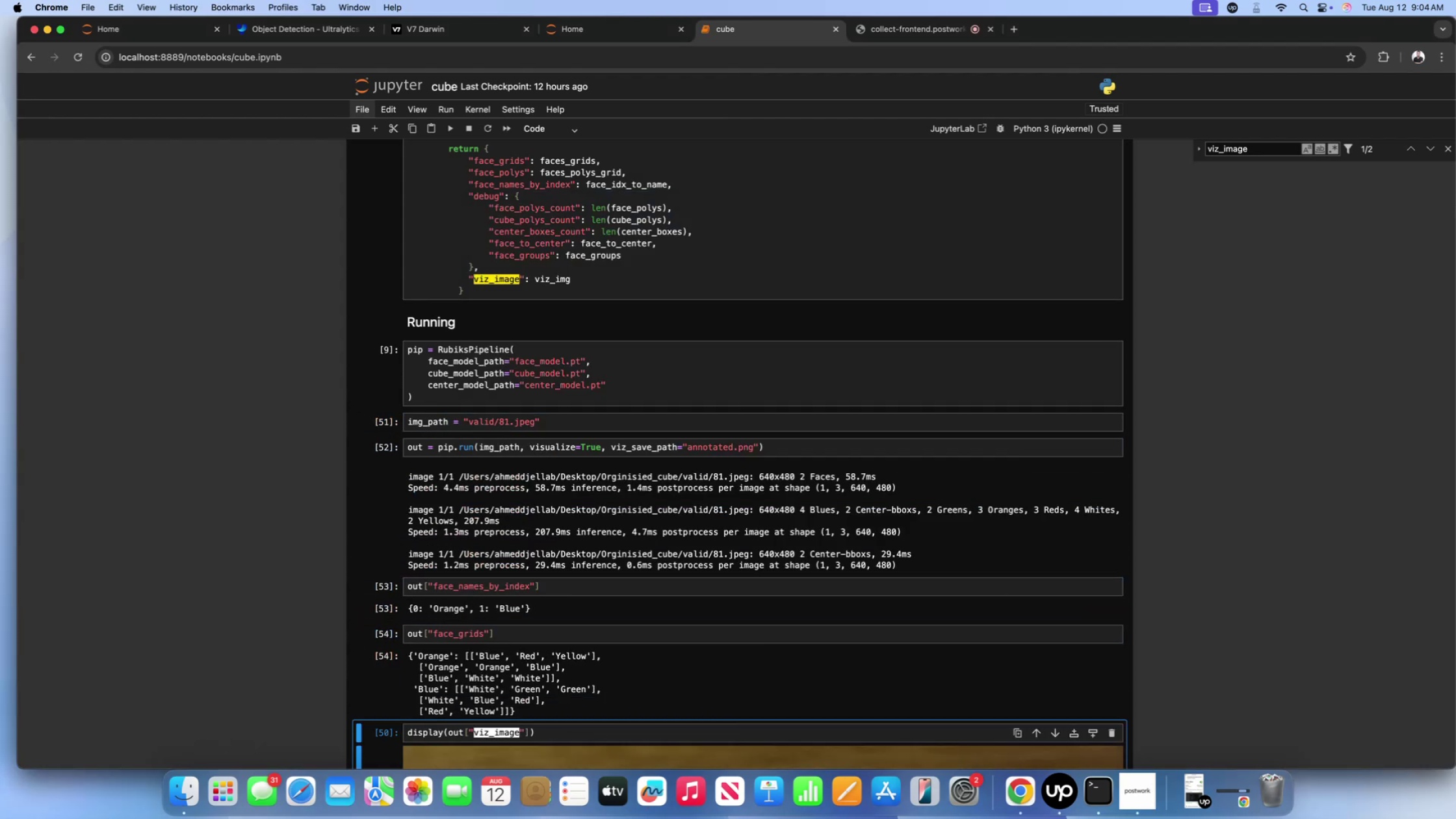 
key(Shift+Enter)
 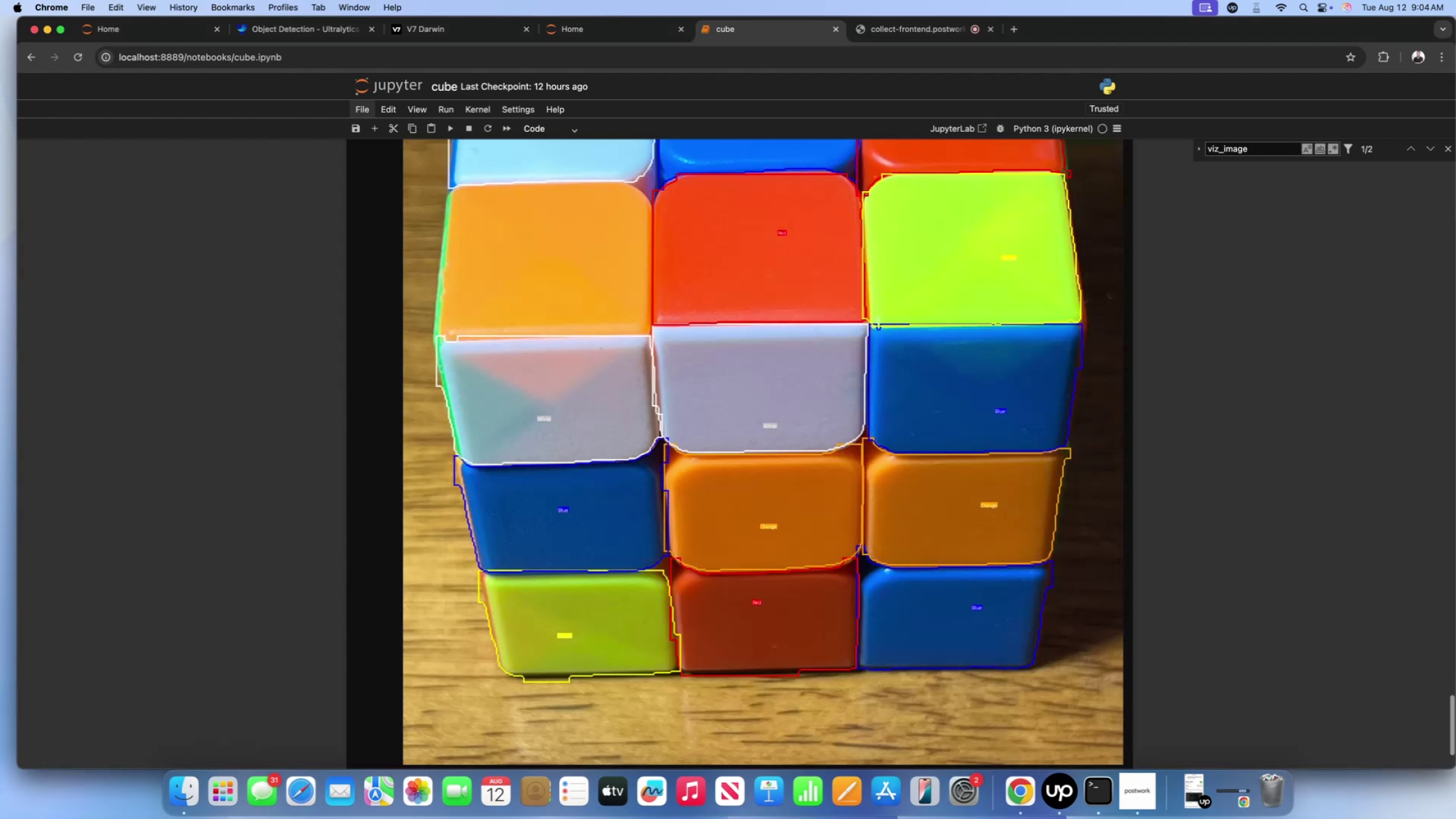 
scroll: coordinate [509, 437], scroll_direction: up, amount: 46.0
 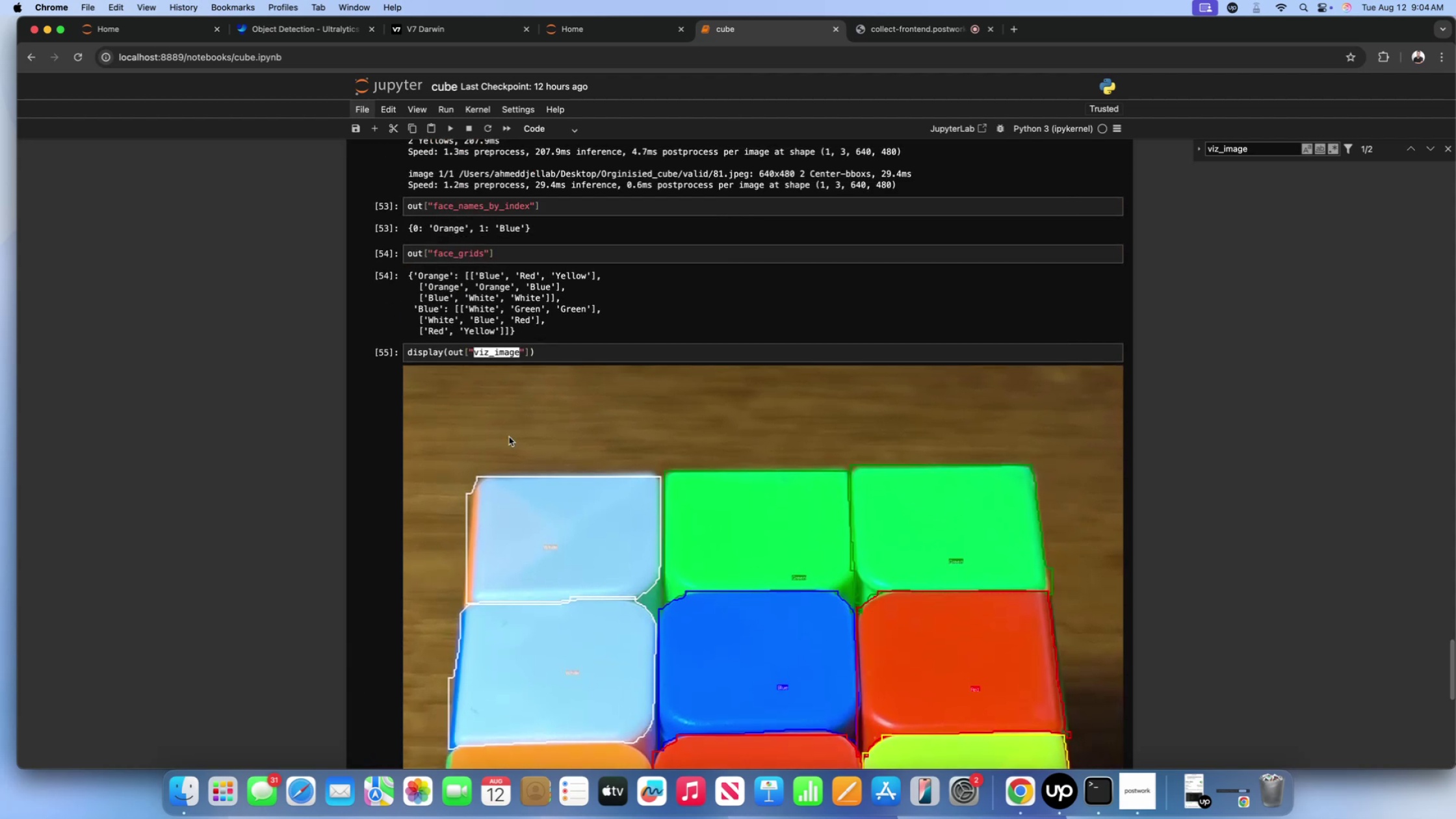 
scroll: coordinate [509, 437], scroll_direction: down, amount: 11.0
 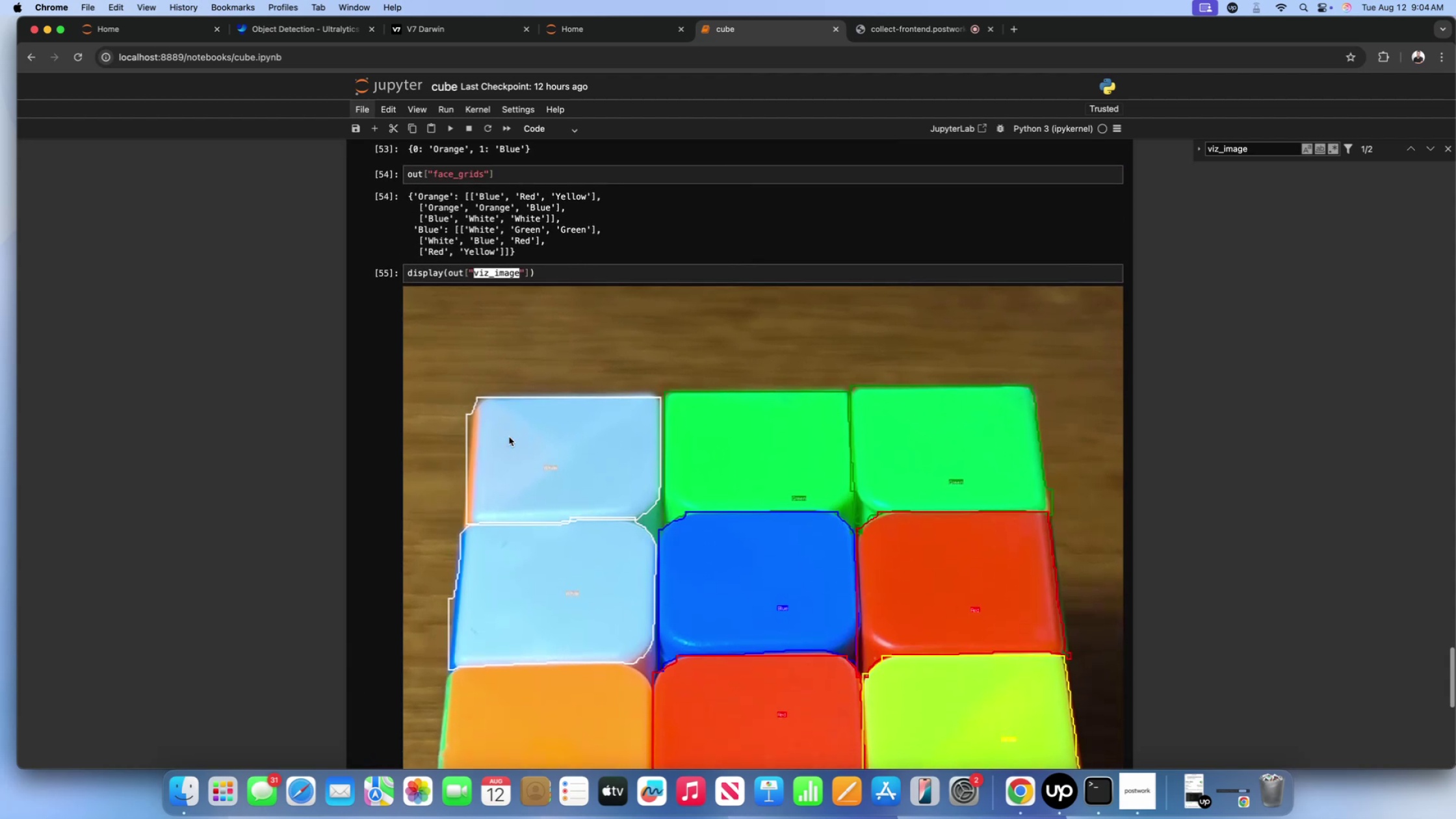 
scroll: coordinate [452, 176], scroll_direction: up, amount: 11.0
 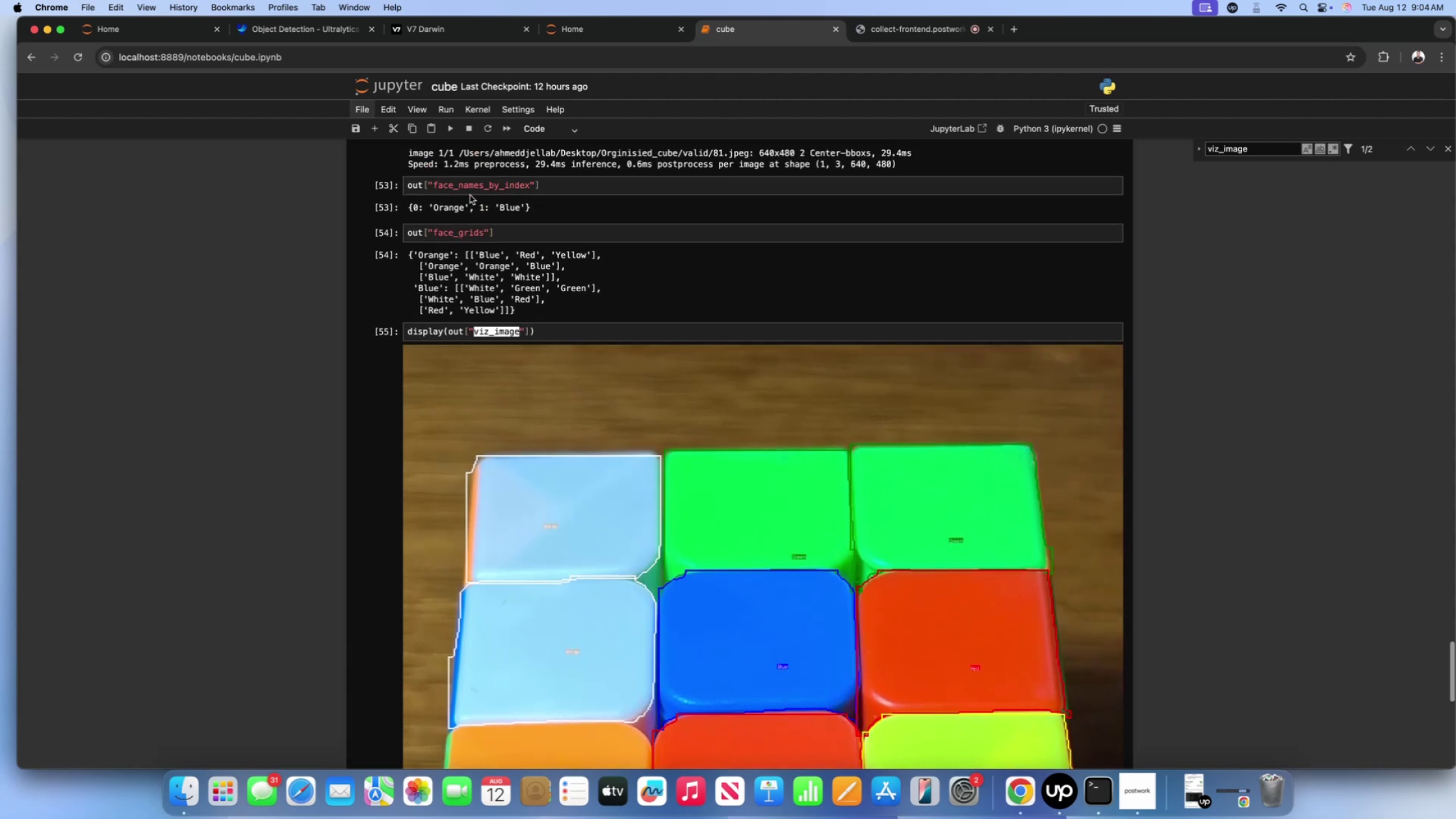 
scroll: coordinate [470, 195], scroll_direction: down, amount: 45.0
 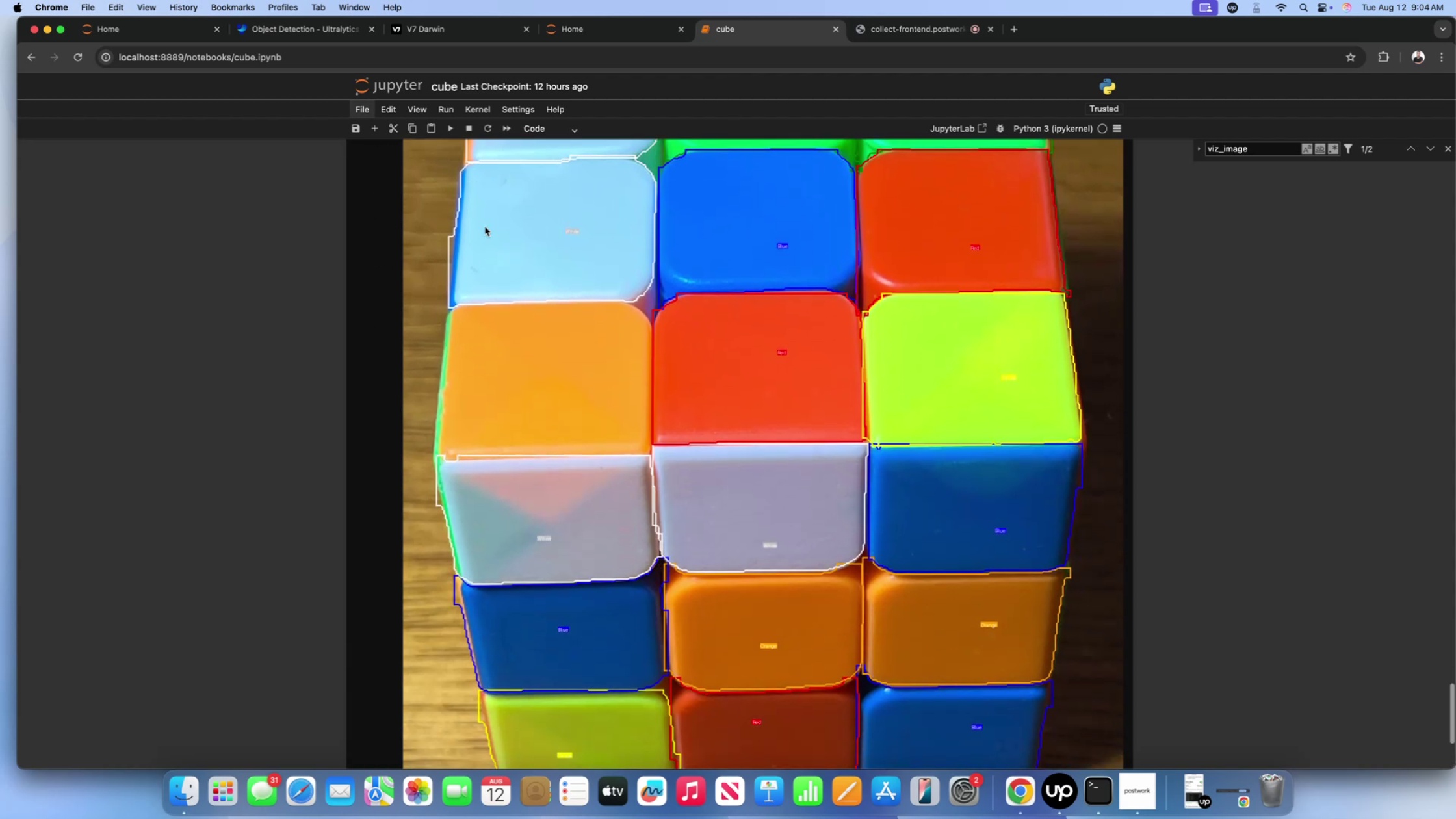 
scroll: coordinate [495, 248], scroll_direction: up, amount: 44.0
 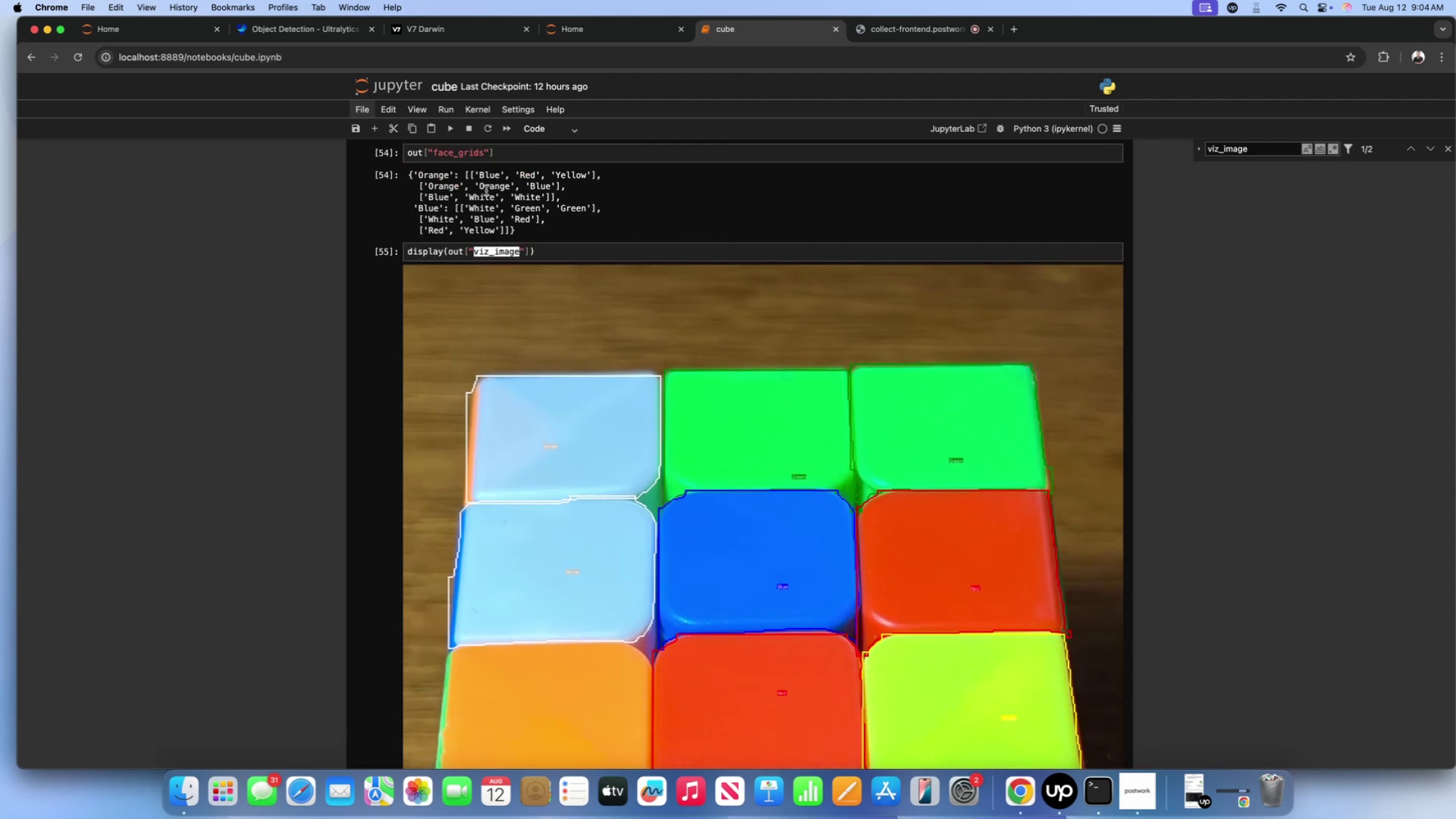 
left_click_drag(start_coordinate=[483, 177], to_coordinate=[498, 176])
 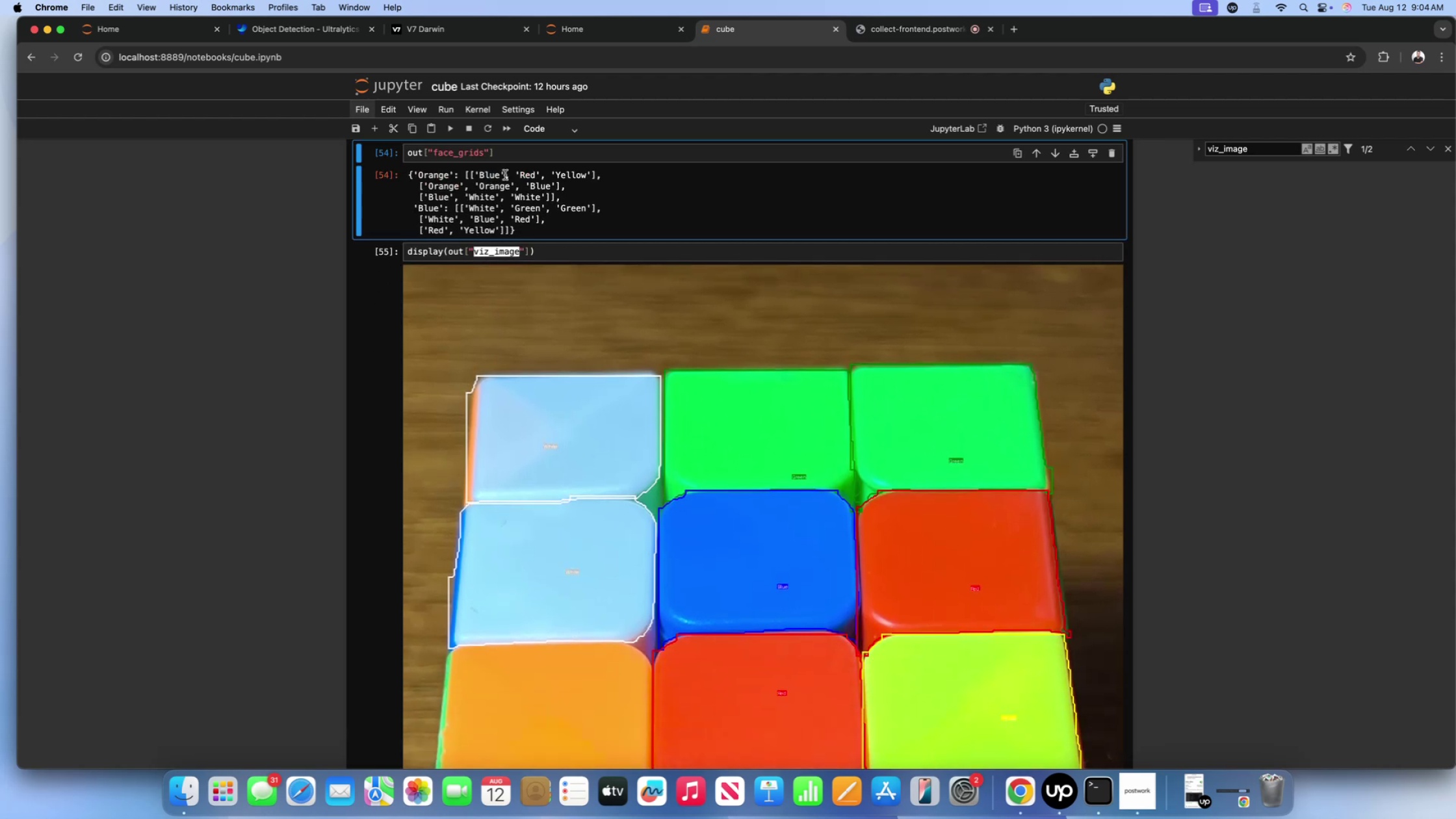 
left_click_drag(start_coordinate=[505, 175], to_coordinate=[470, 176])
 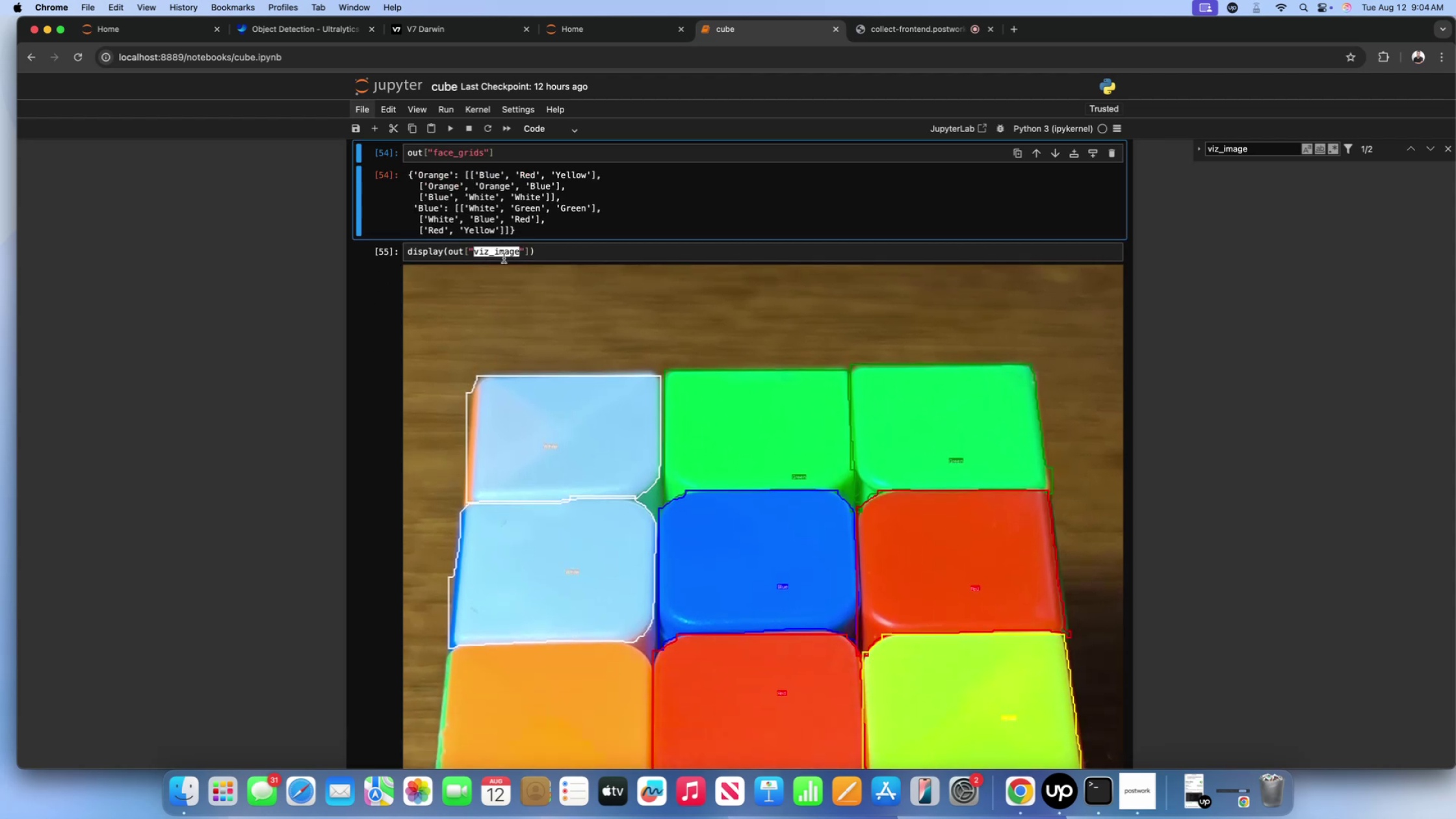 
scroll: coordinate [509, 278], scroll_direction: up, amount: 3.0
 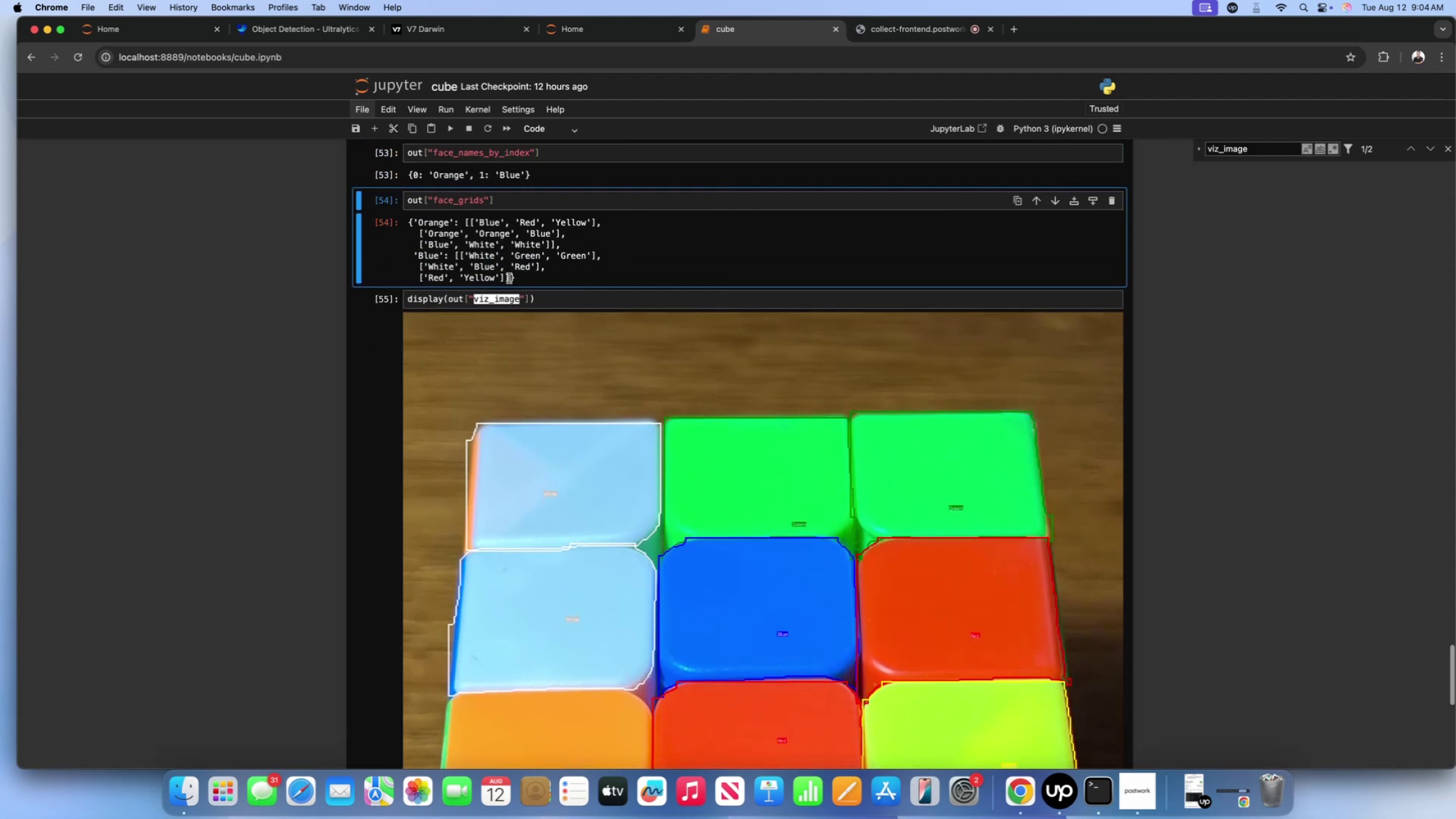 
scroll: coordinate [509, 278], scroll_direction: down, amount: 42.0
 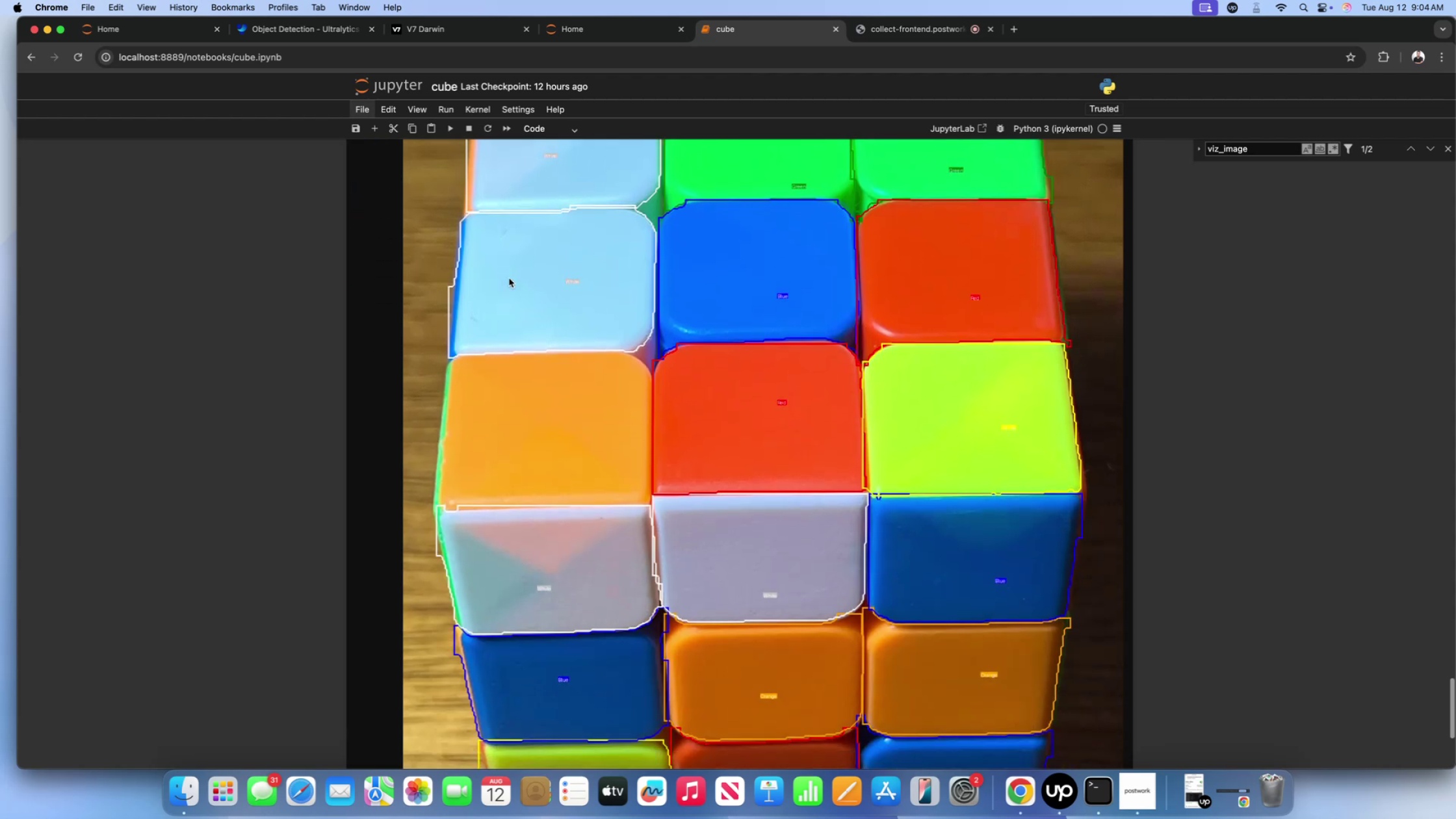 
scroll: coordinate [509, 278], scroll_direction: up, amount: 73.0
 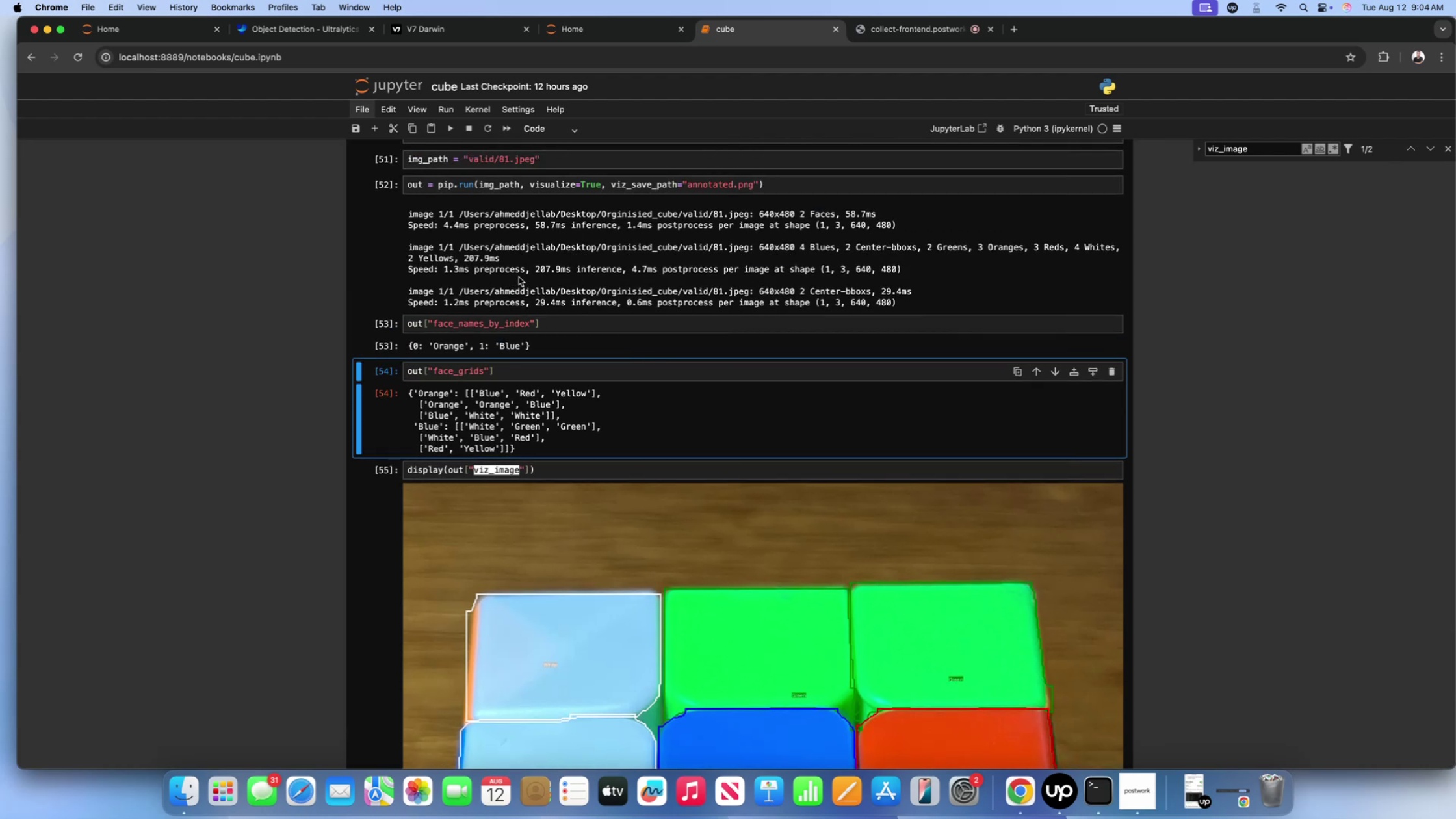 
left_click([432, 185])
 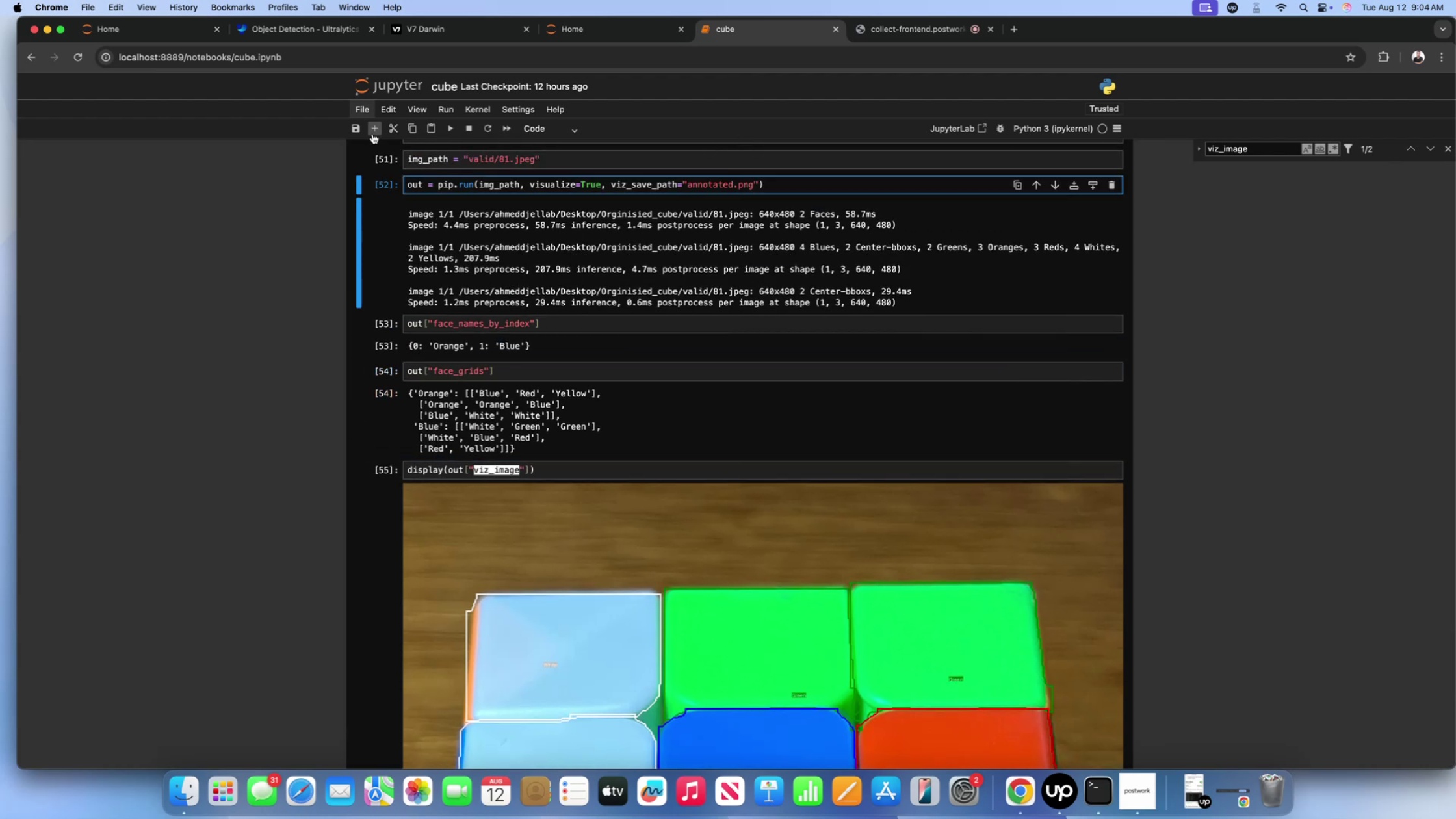 
left_click([372, 134])
 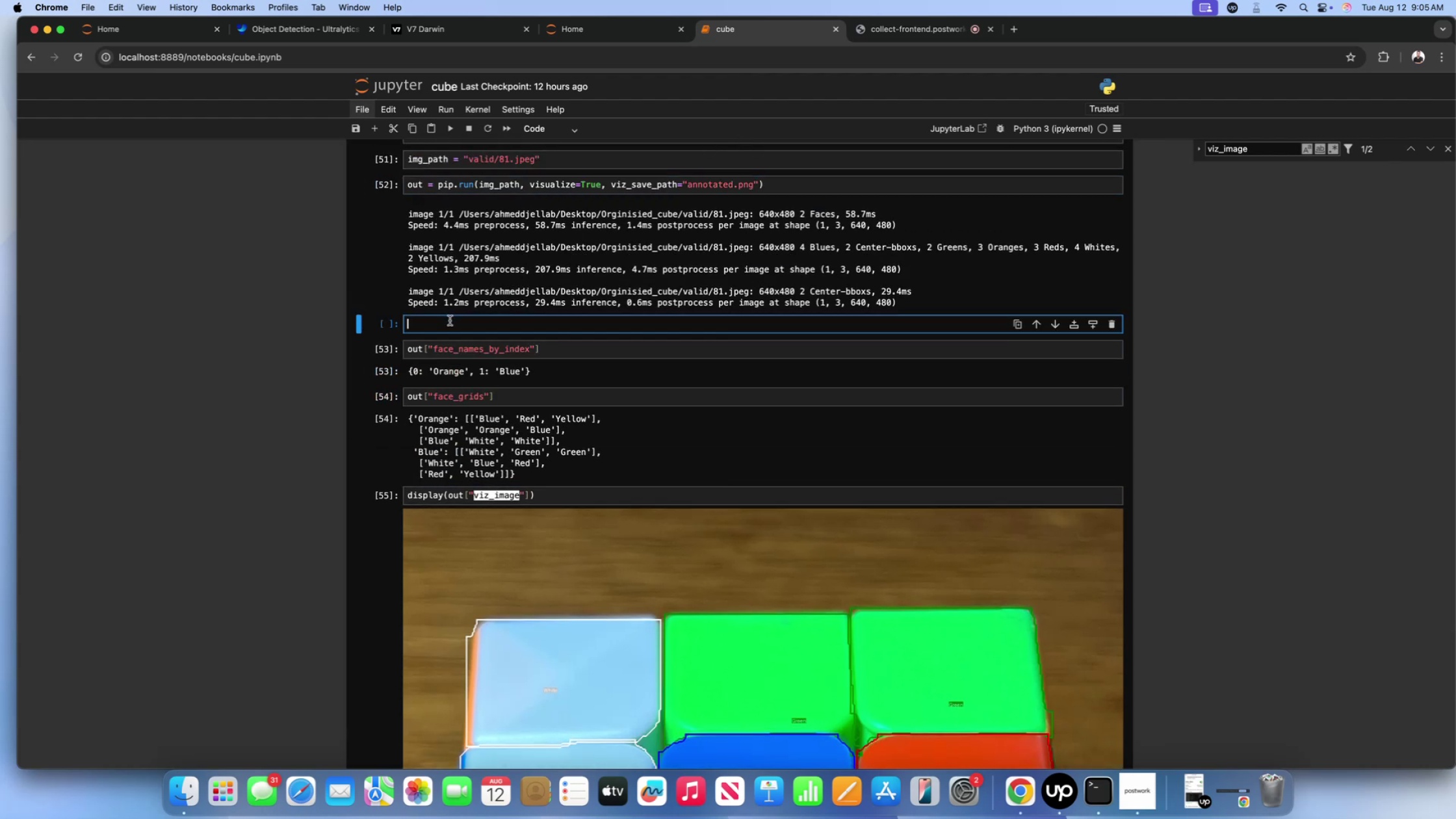 
type(out[])
 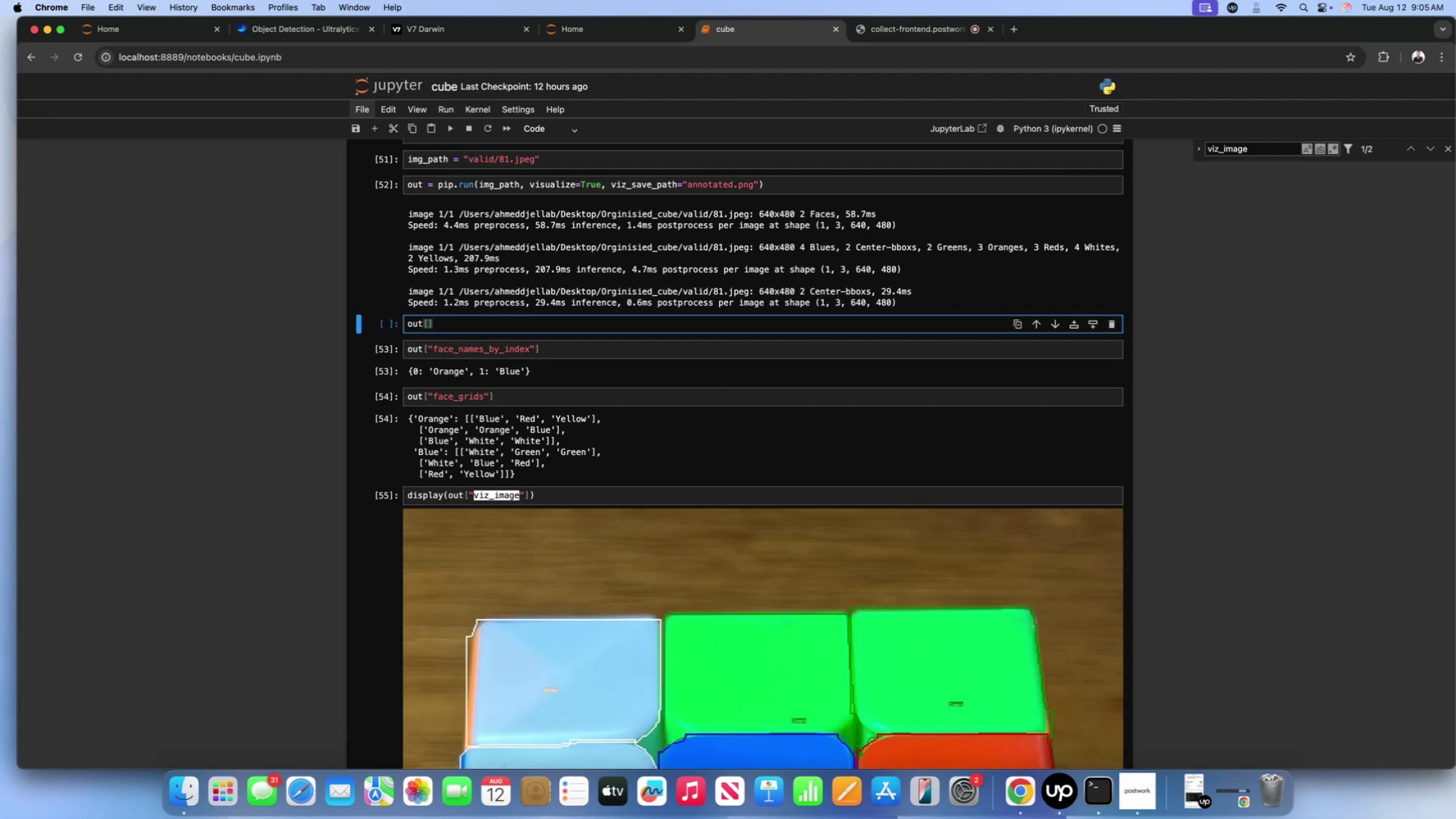 
key(ArrowLeft)
 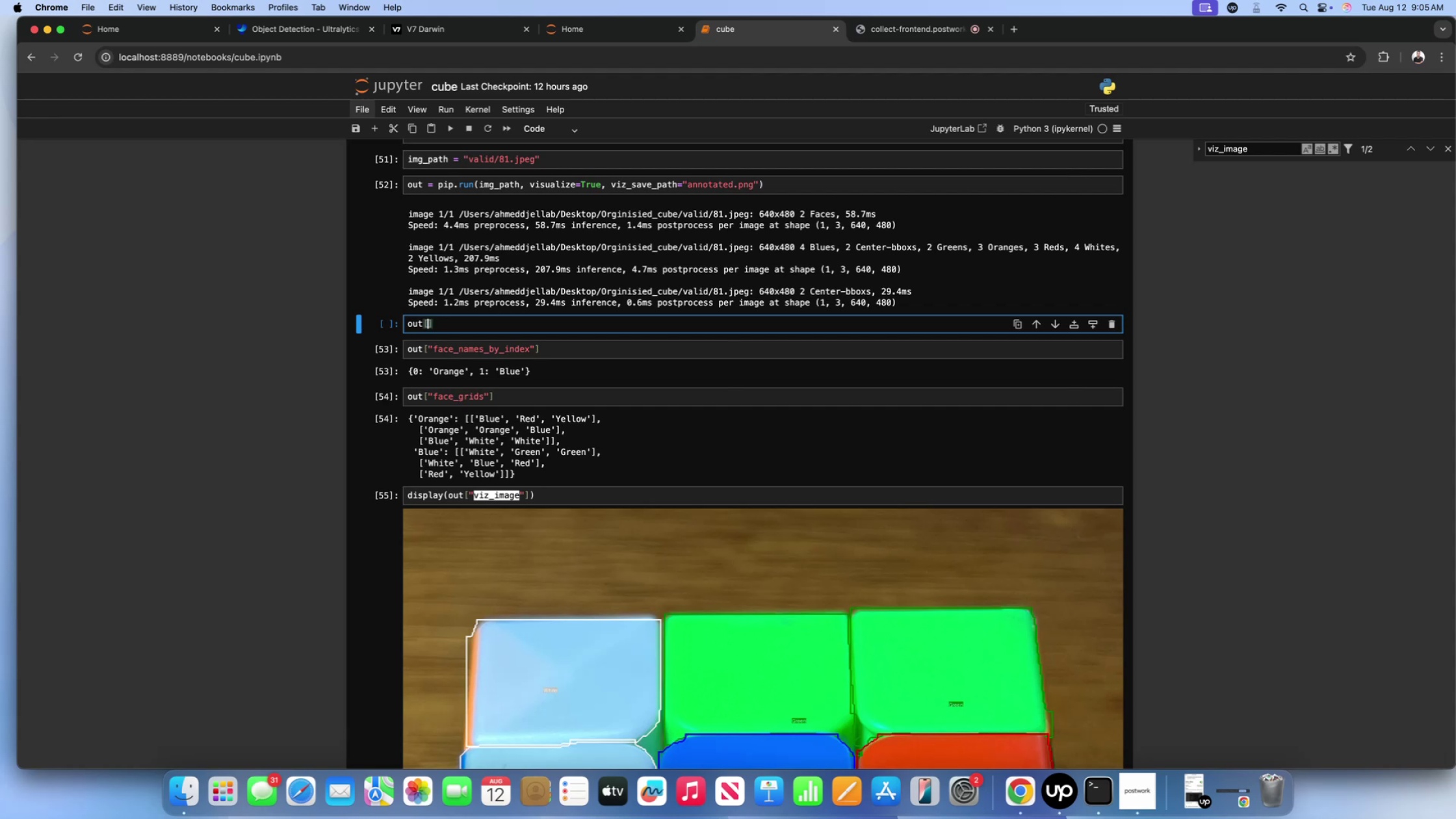 
key(Quote)
 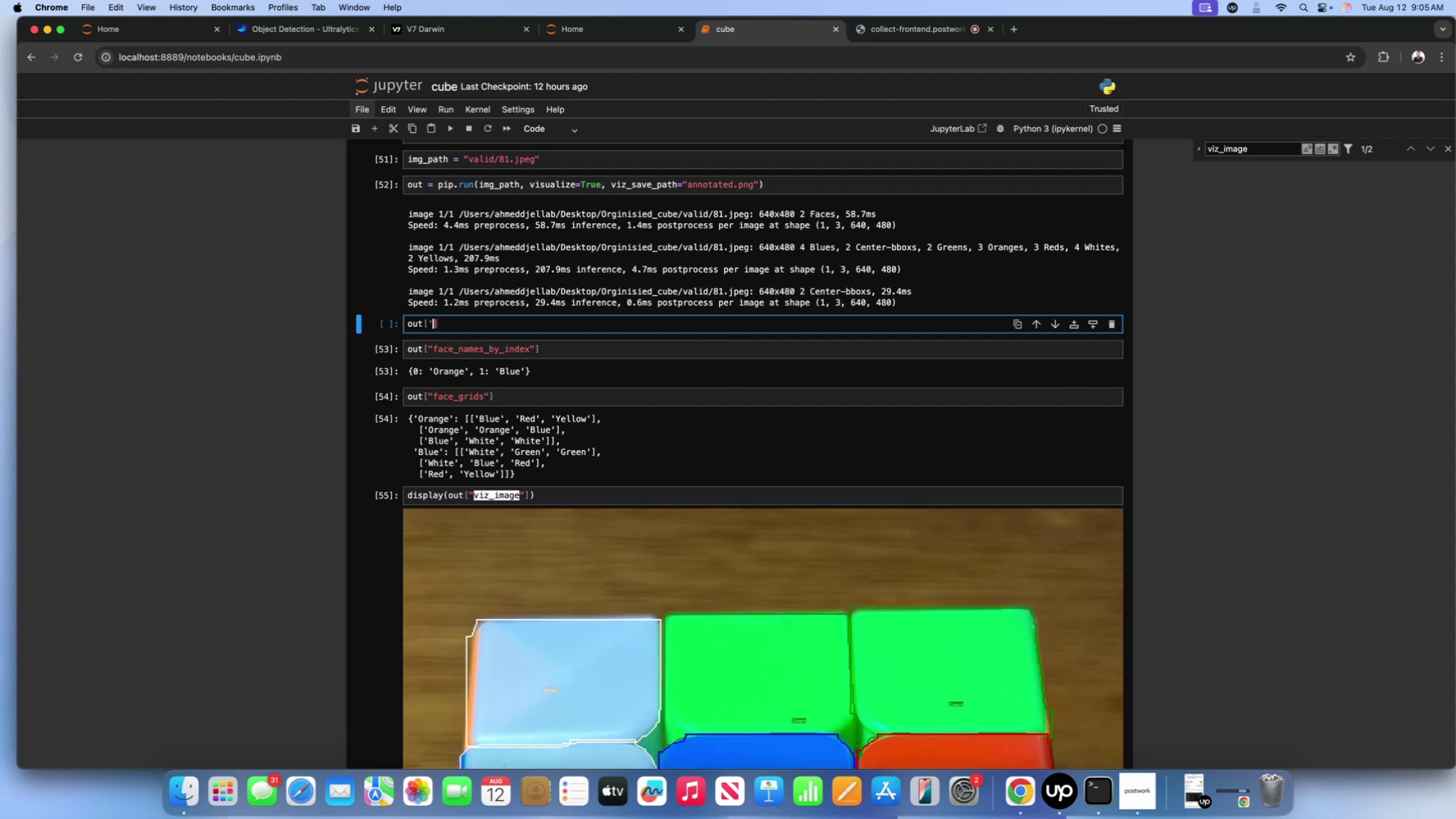 
key(Quote)
 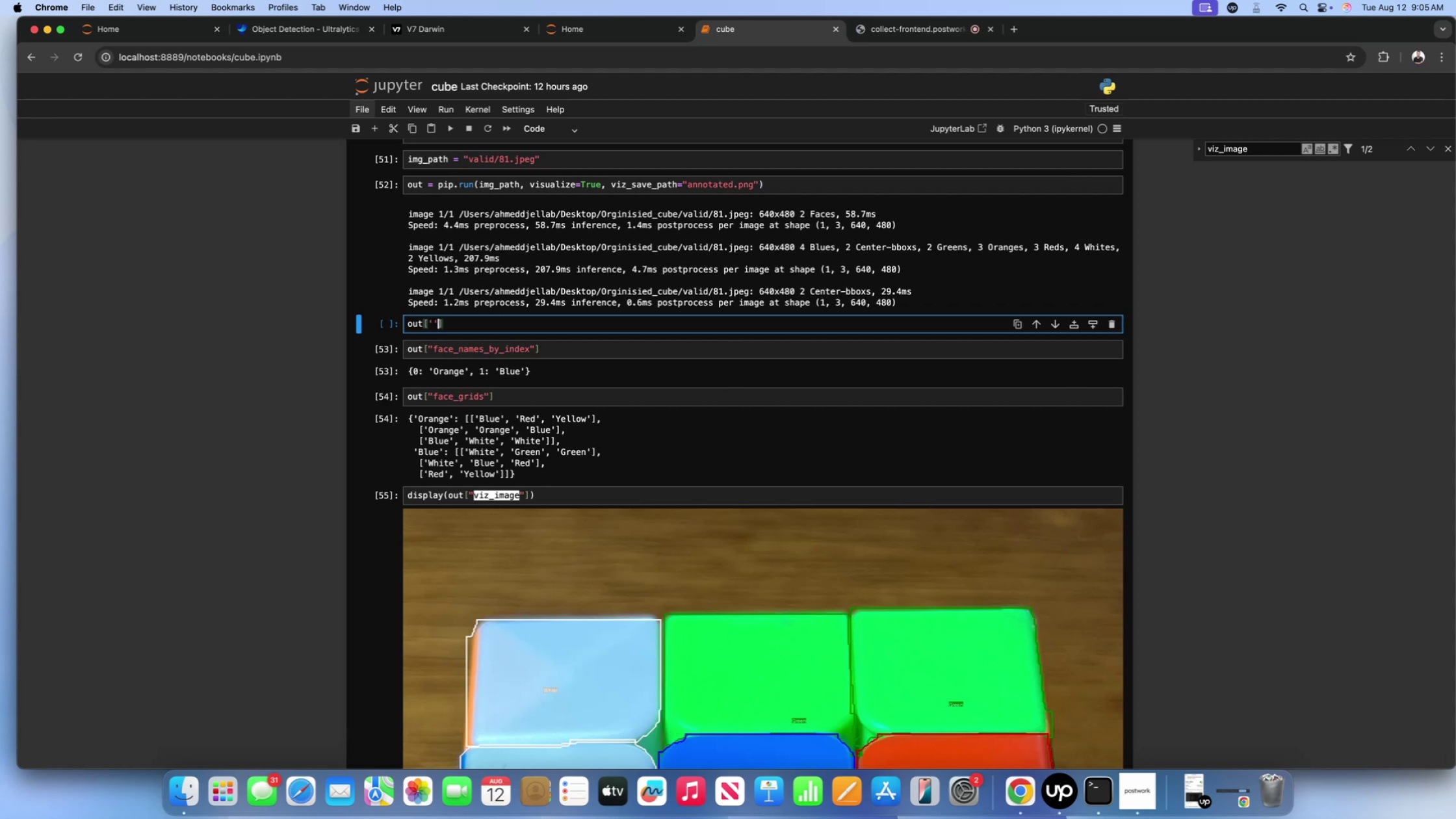 
key(ArrowLeft)
 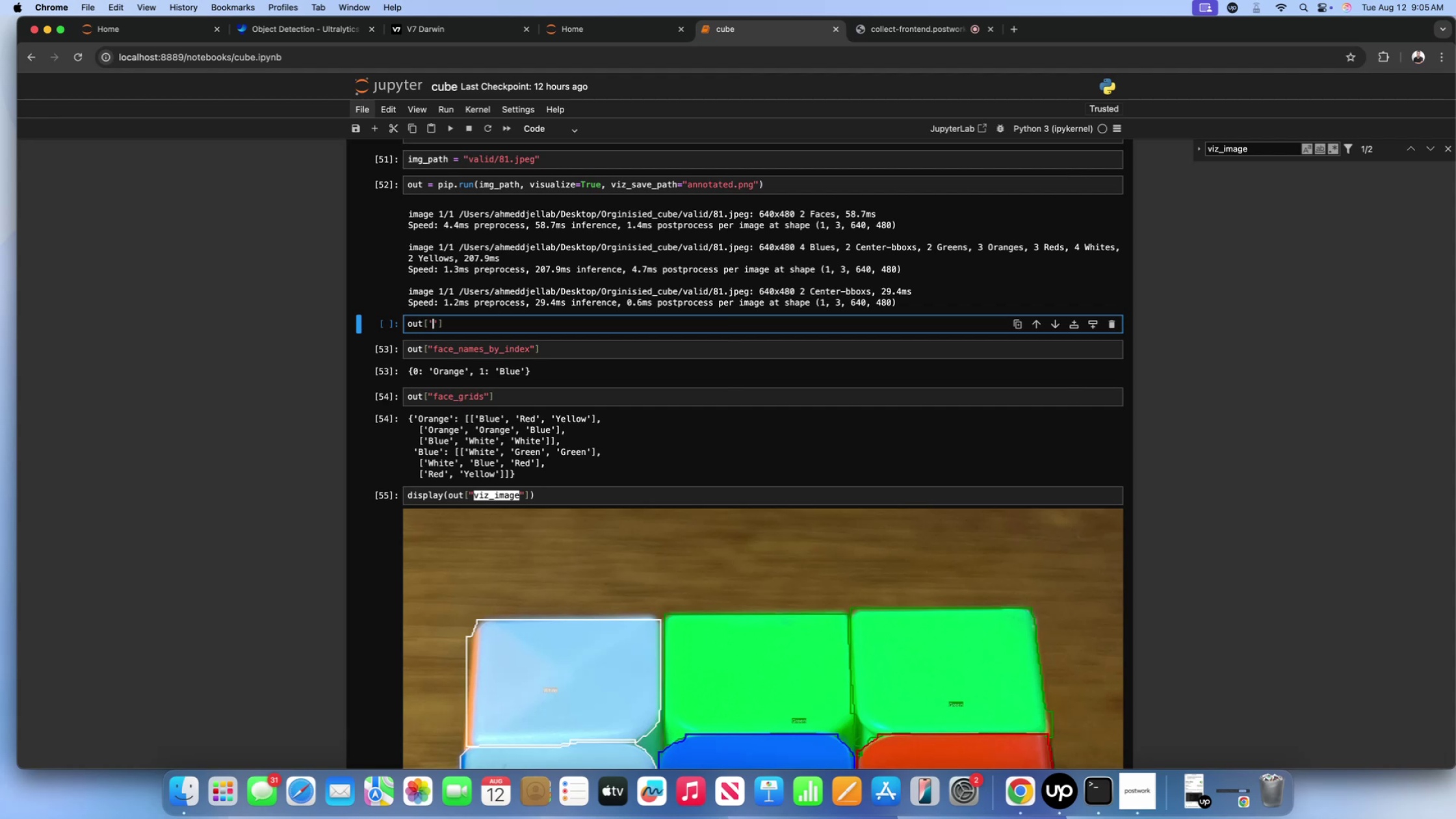 
type(debug)
 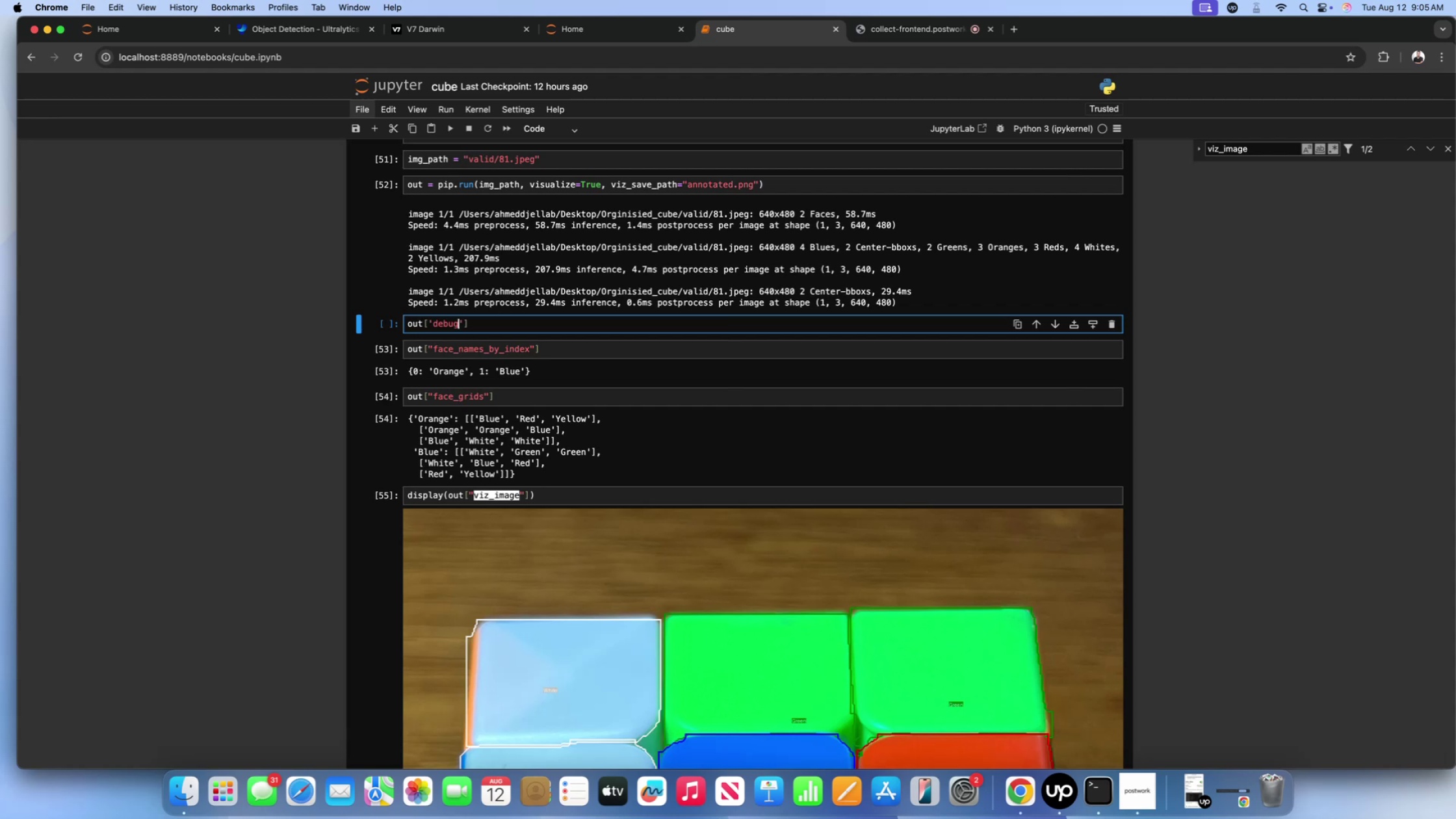 
key(Shift+Enter)
 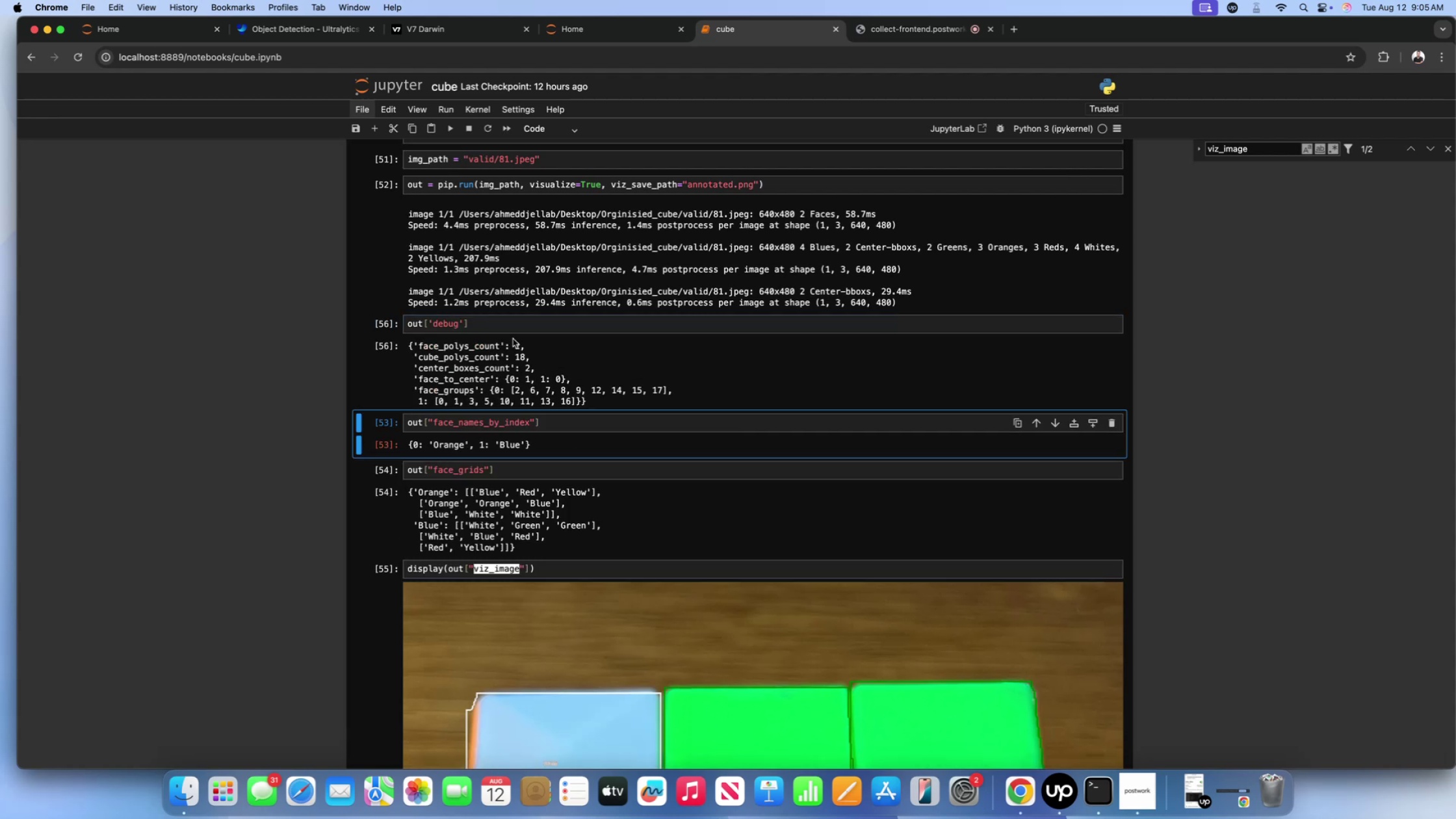 
left_click([510, 373])
 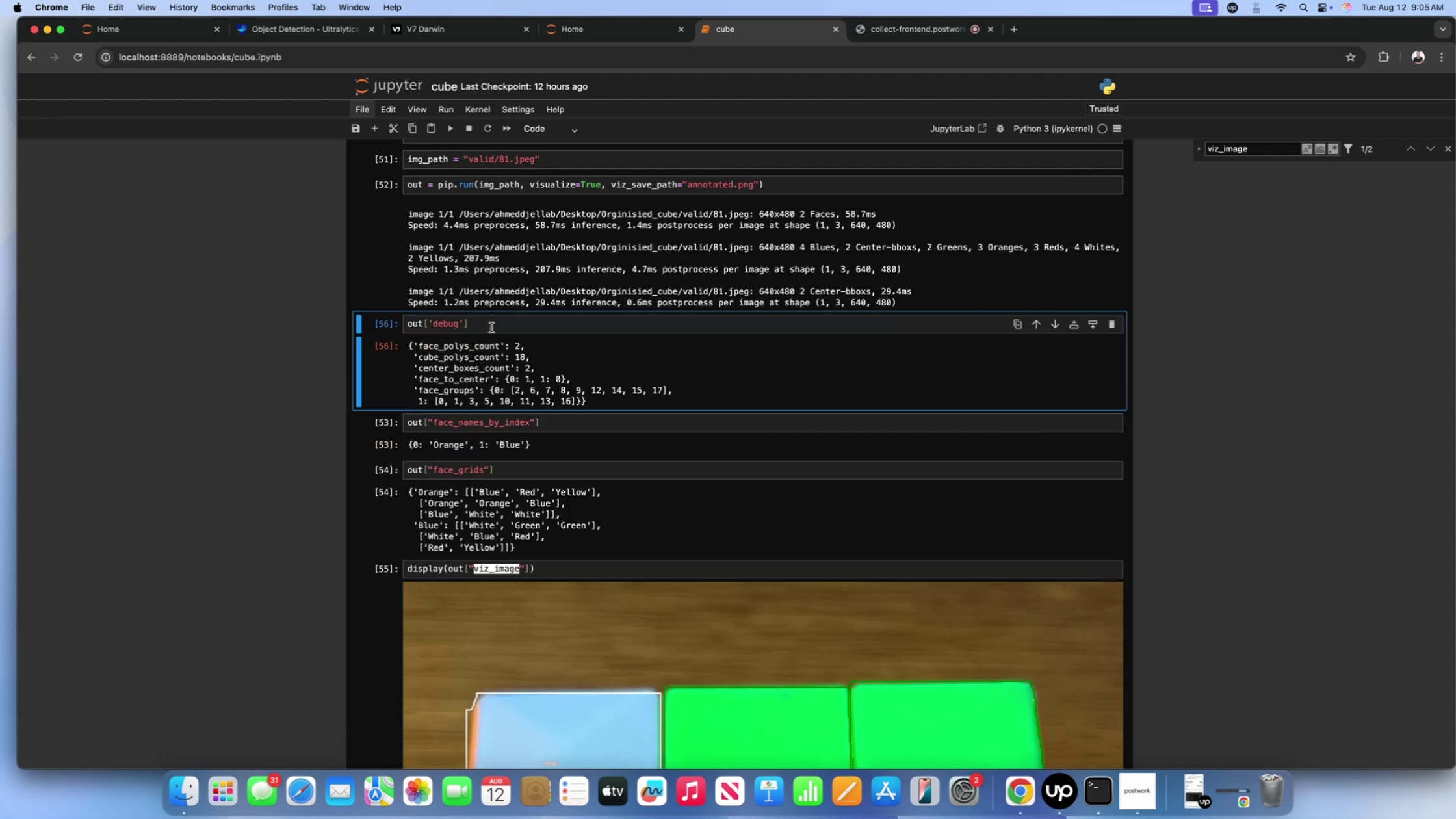 
left_click([491, 328])
 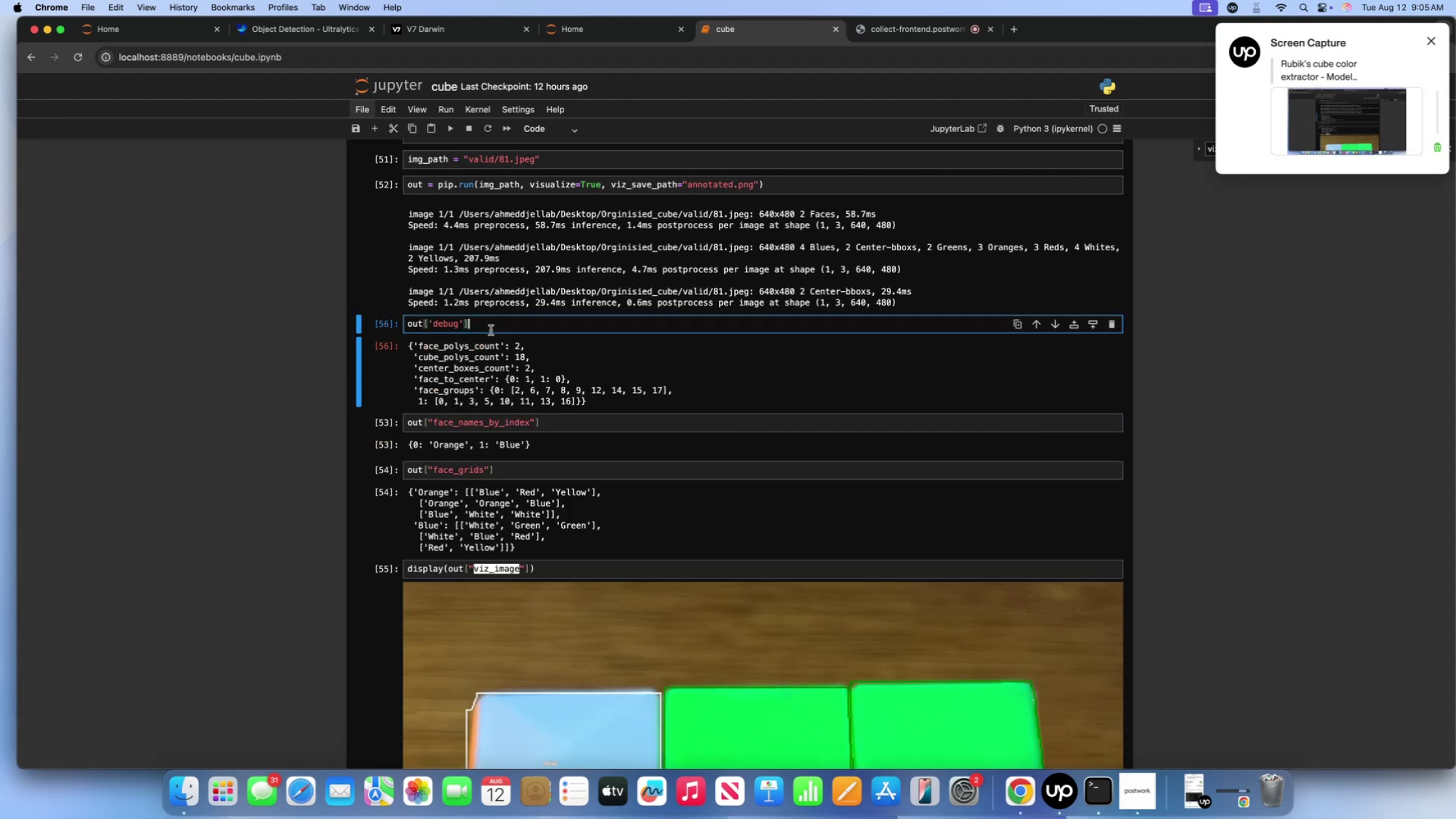 
scroll: coordinate [491, 330], scroll_direction: down, amount: 11.0
 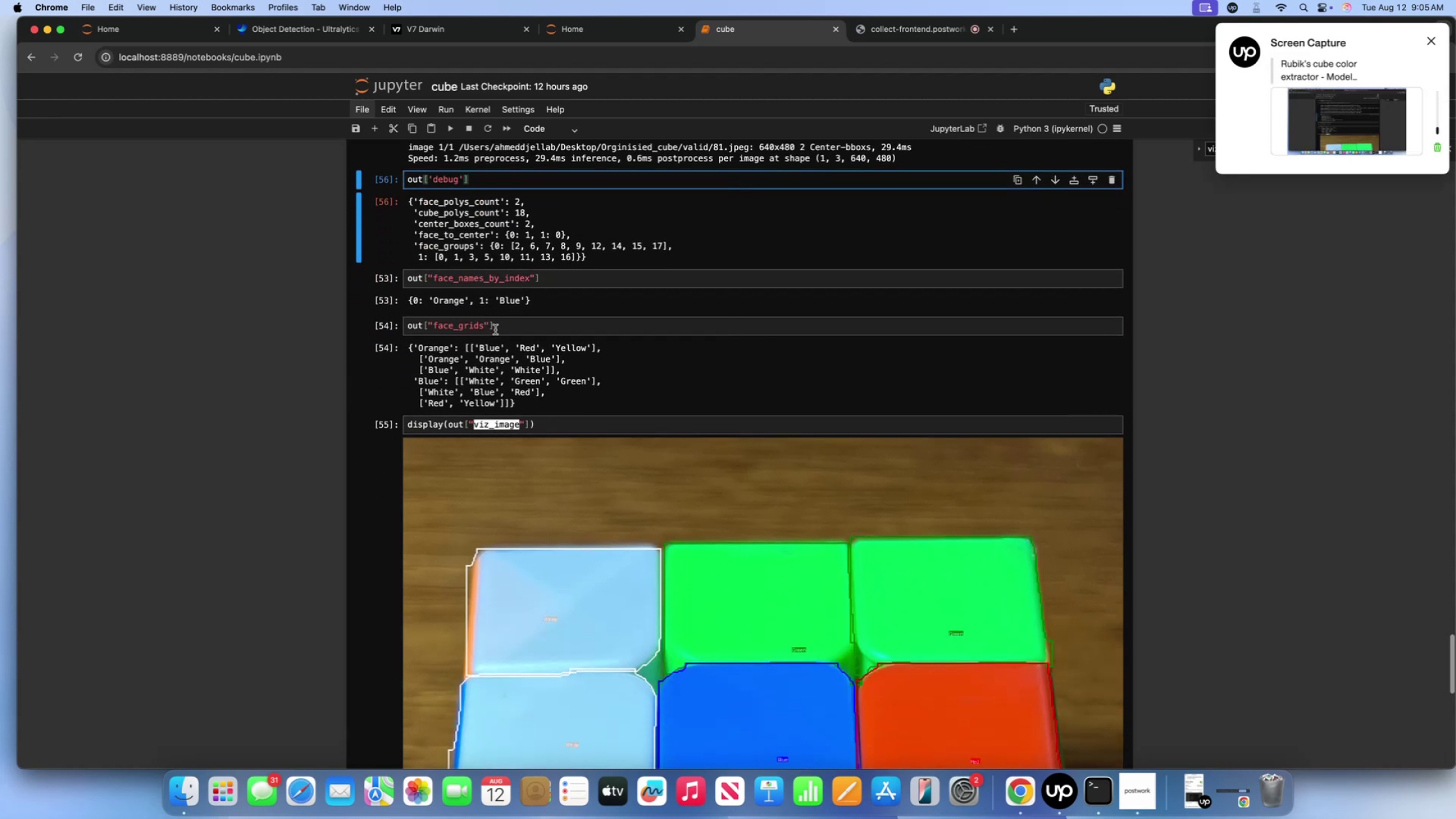 
left_click([496, 330])
 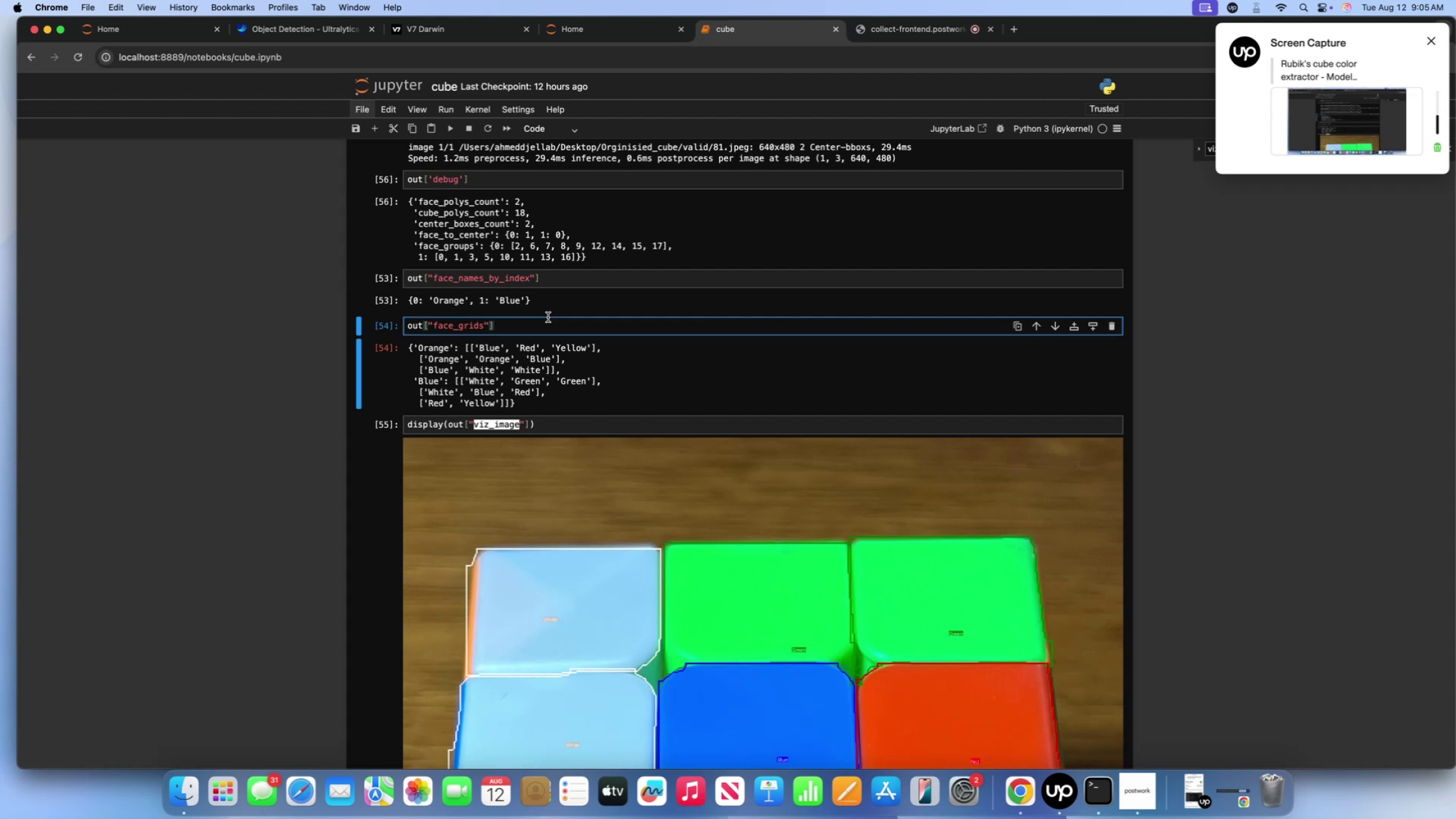 
scroll: coordinate [548, 317], scroll_direction: down, amount: 13.0
 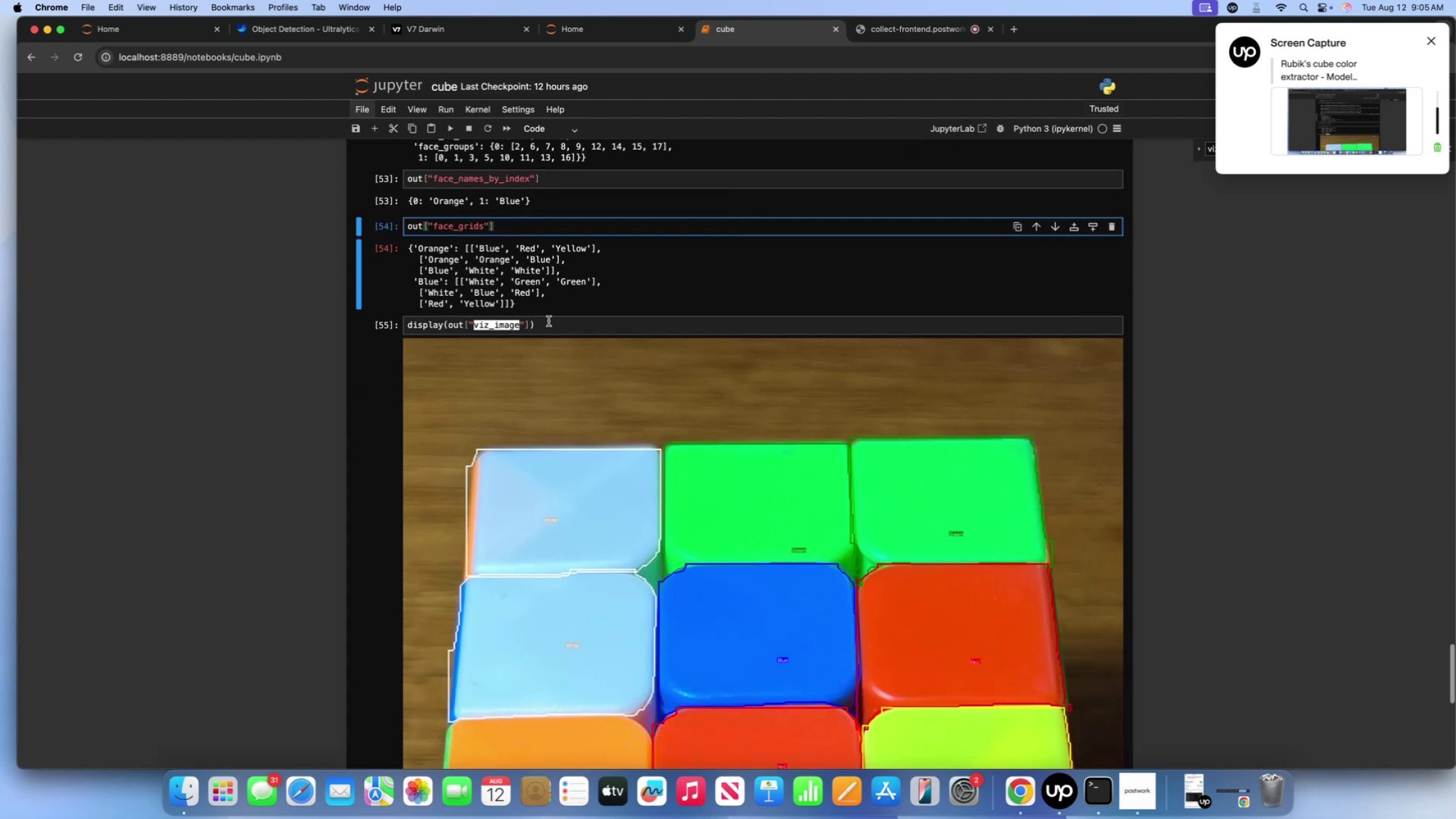 
left_click([549, 321])
 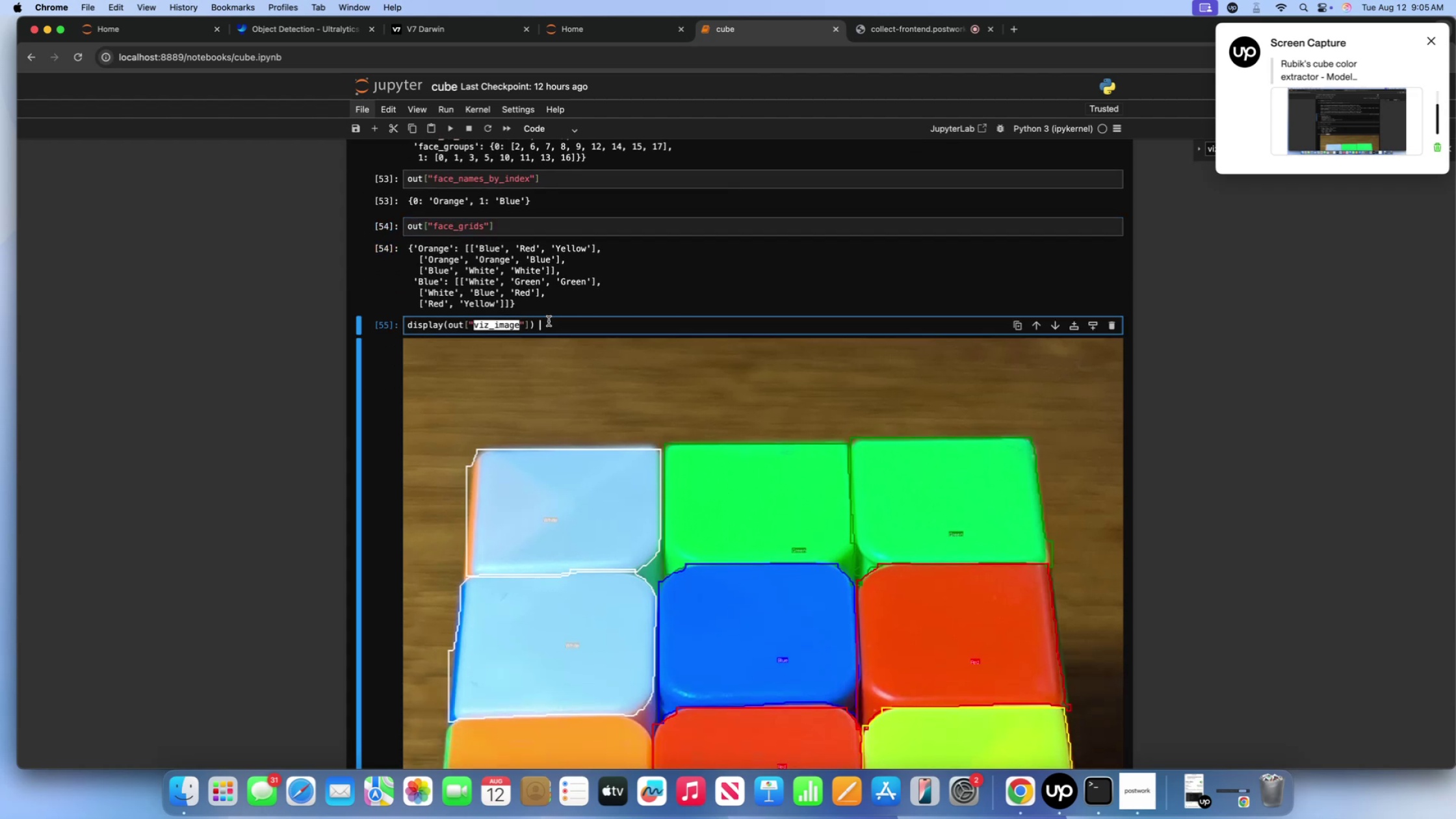 
scroll: coordinate [549, 321], scroll_direction: down, amount: 69.0
 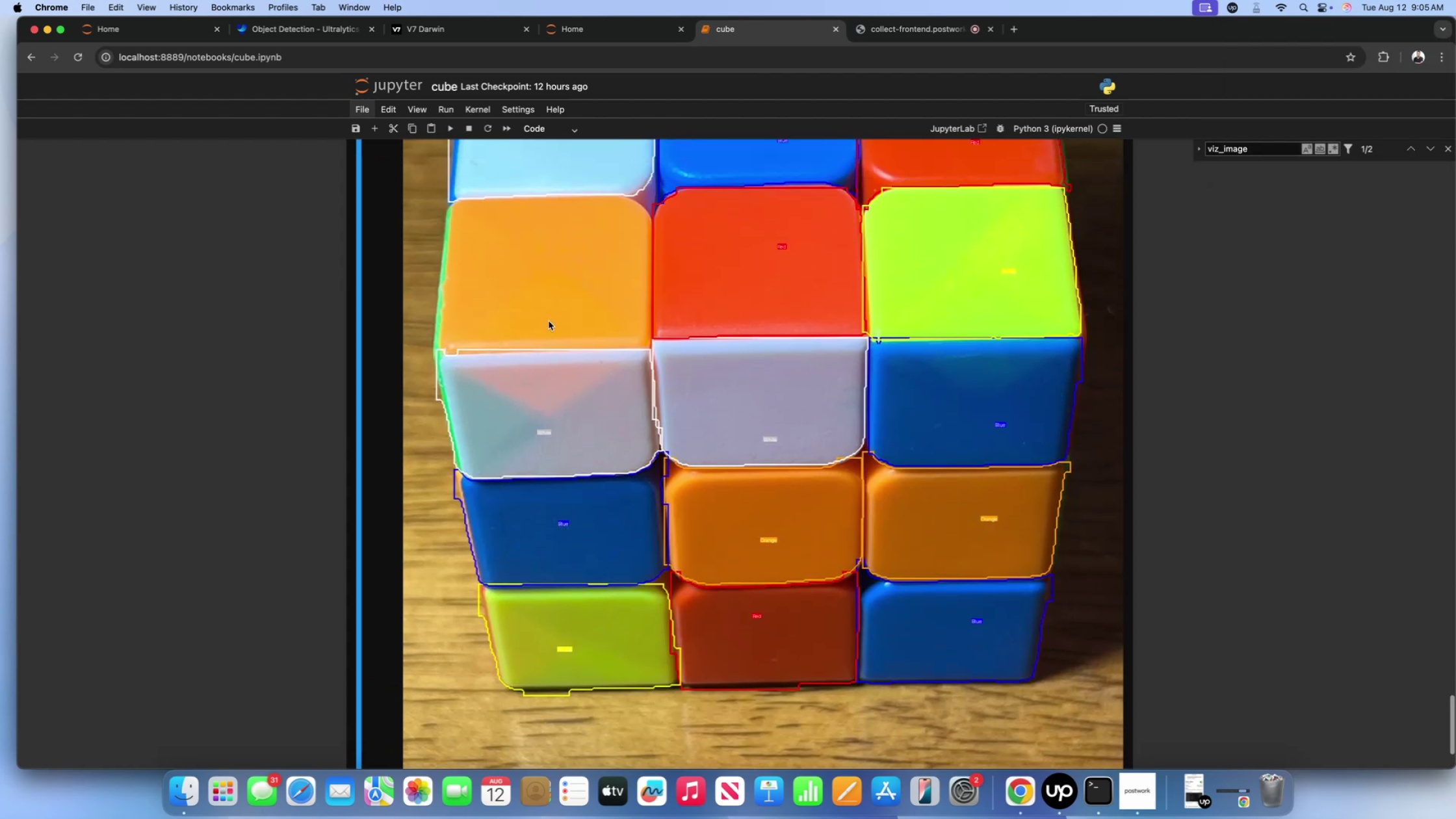 
scroll: coordinate [549, 321], scroll_direction: up, amount: 99.0
 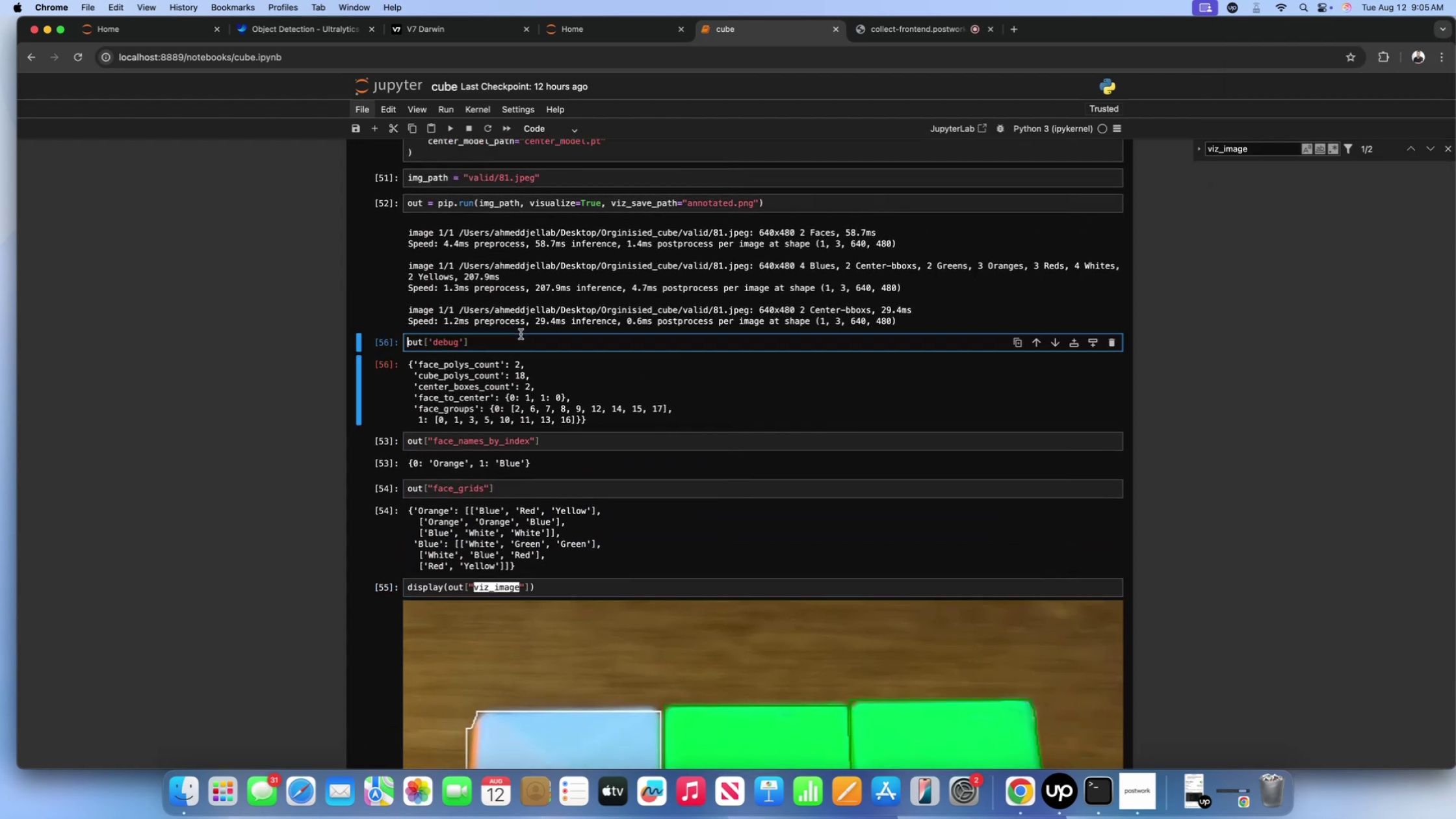 
double_click([519, 339])
 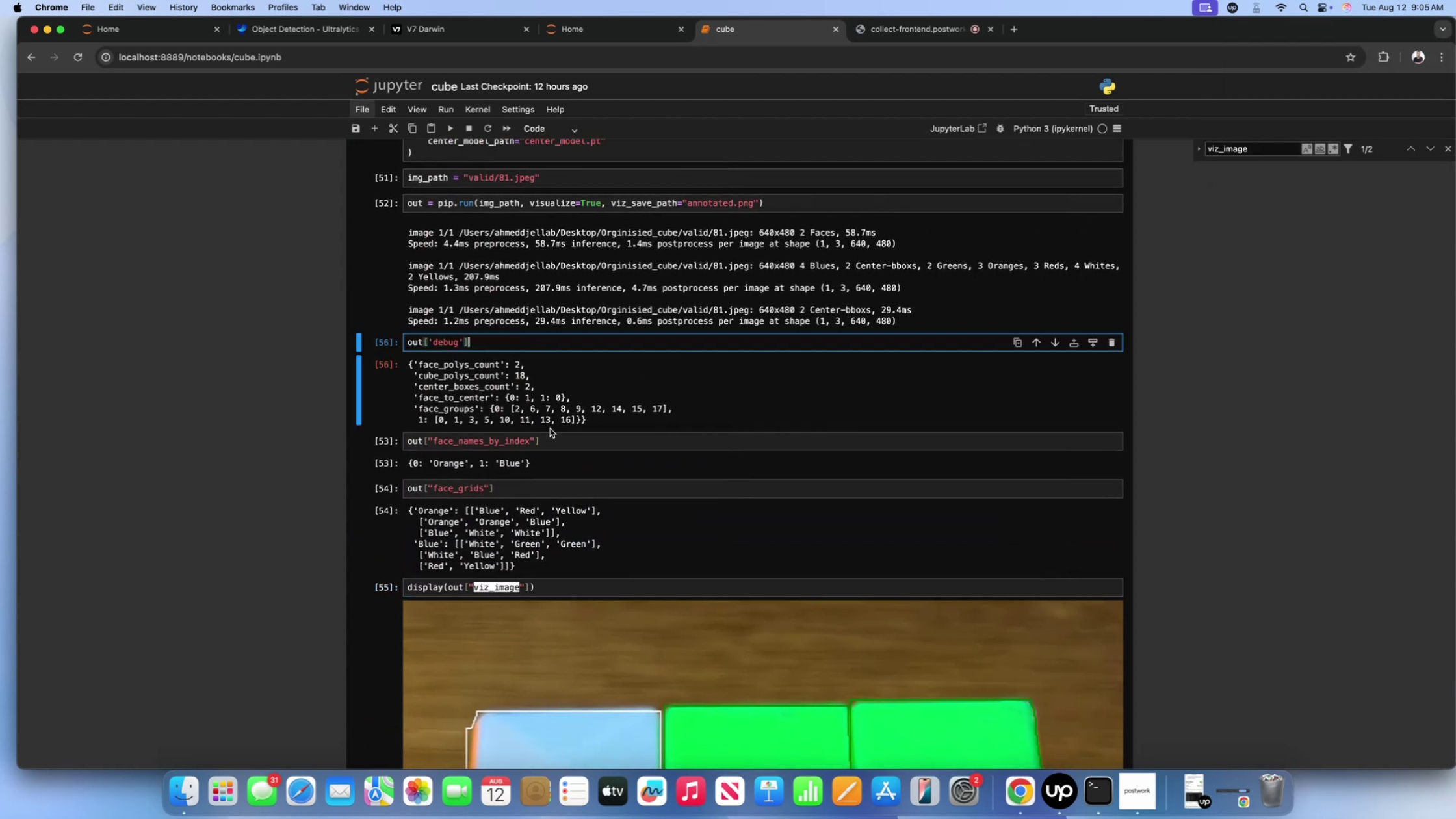 
left_click([550, 429])
 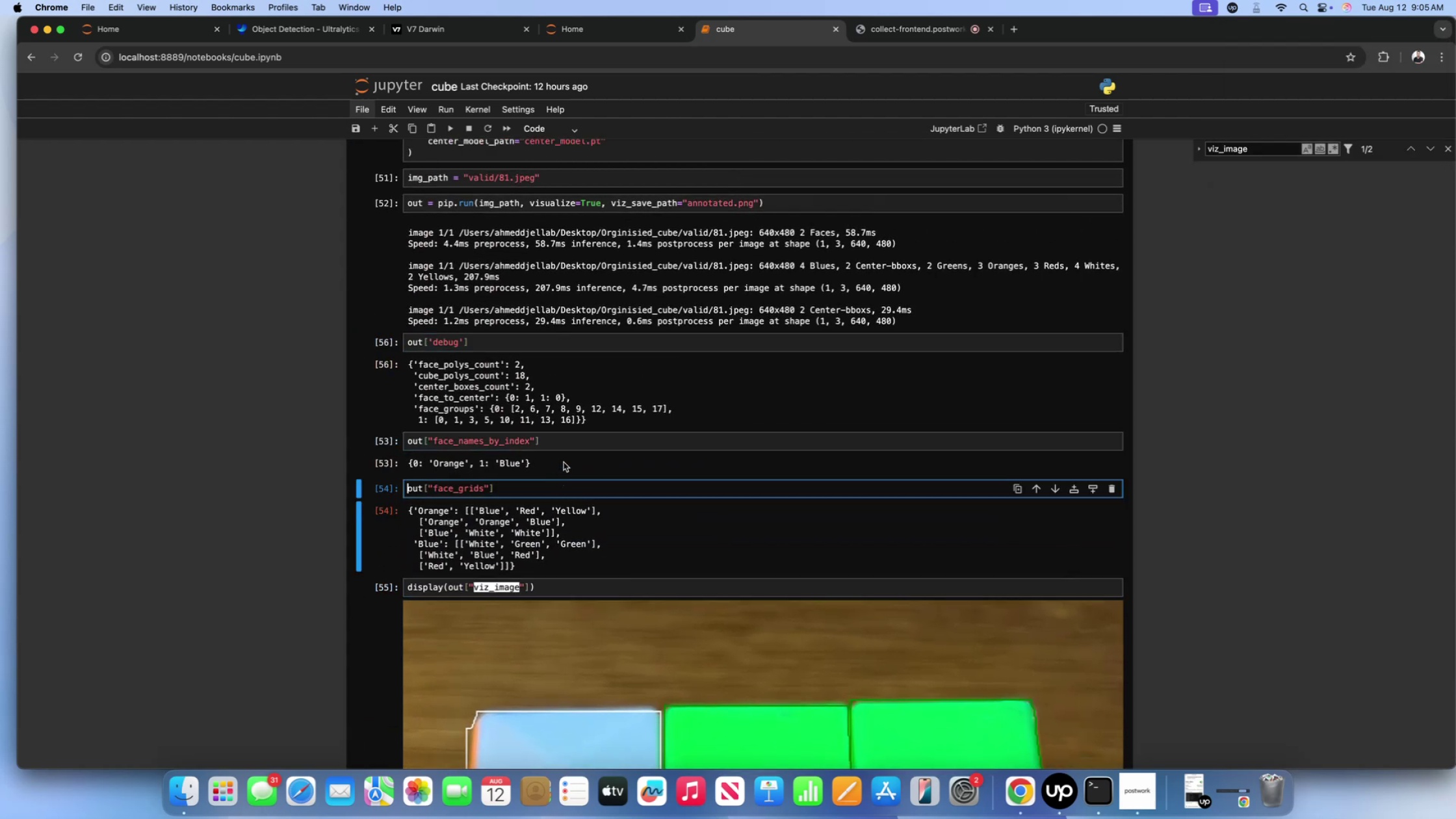 
left_click([564, 450])
 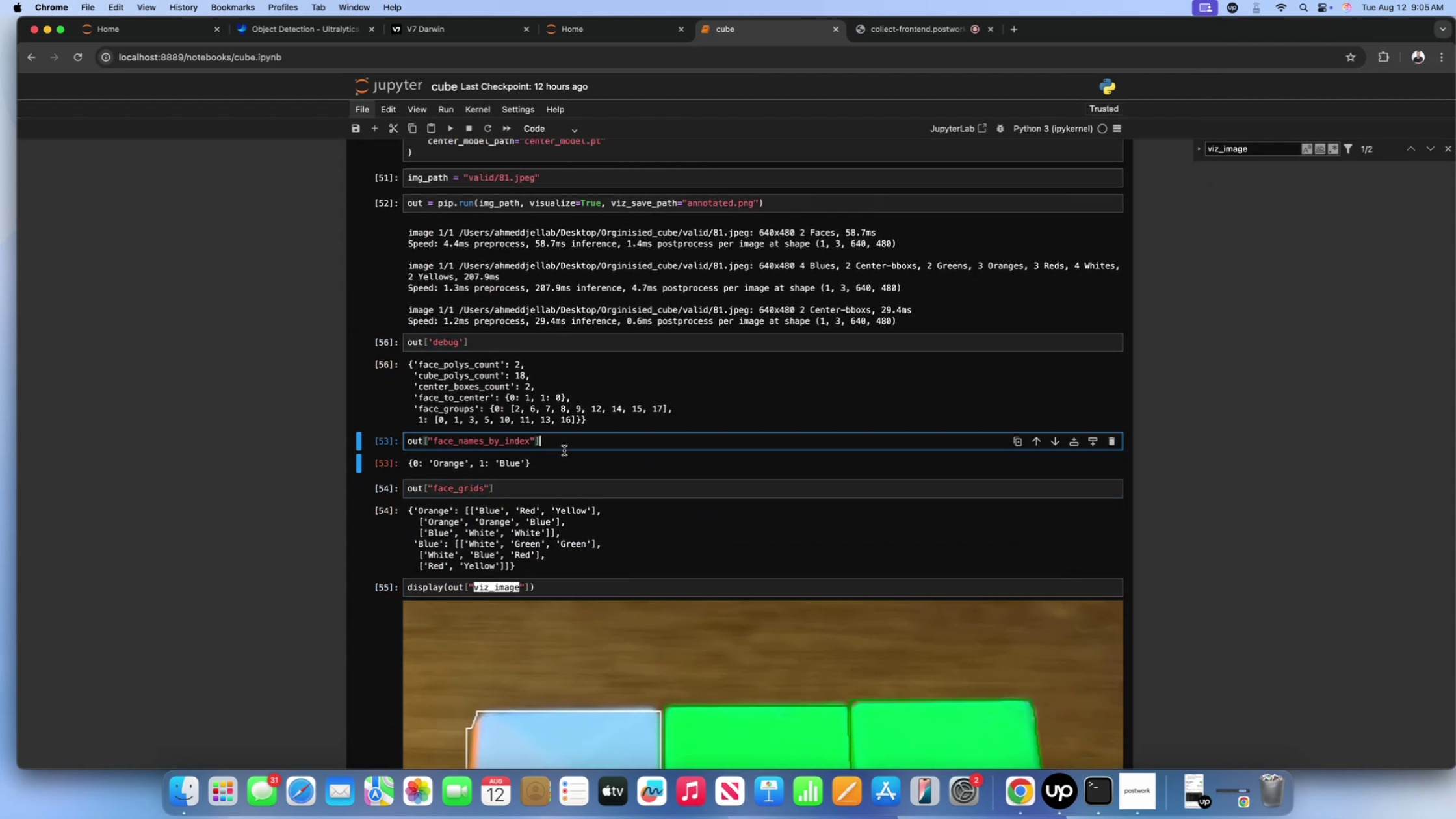 
scroll: coordinate [564, 450], scroll_direction: down, amount: 8.0
 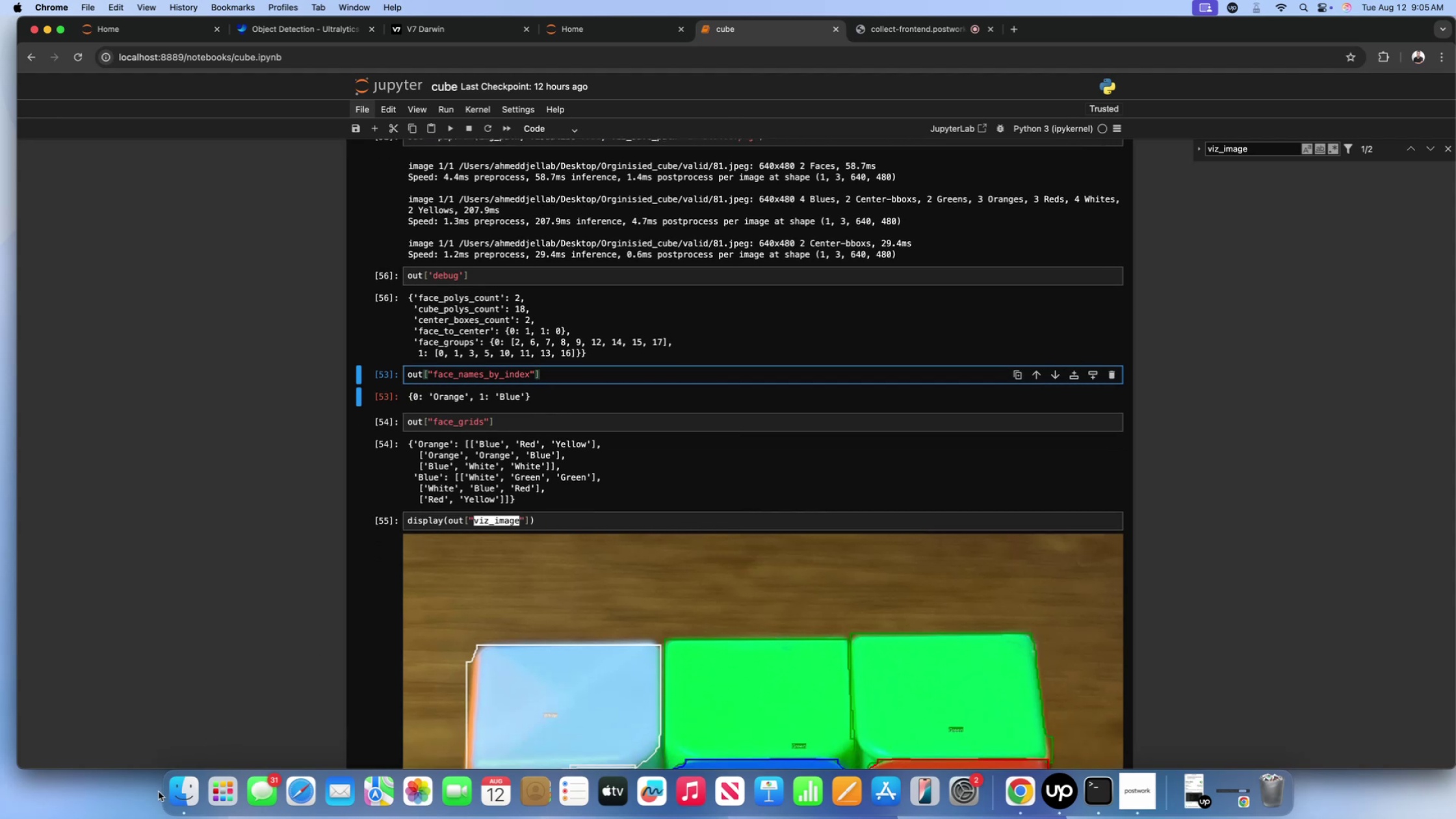 
left_click([181, 790])
 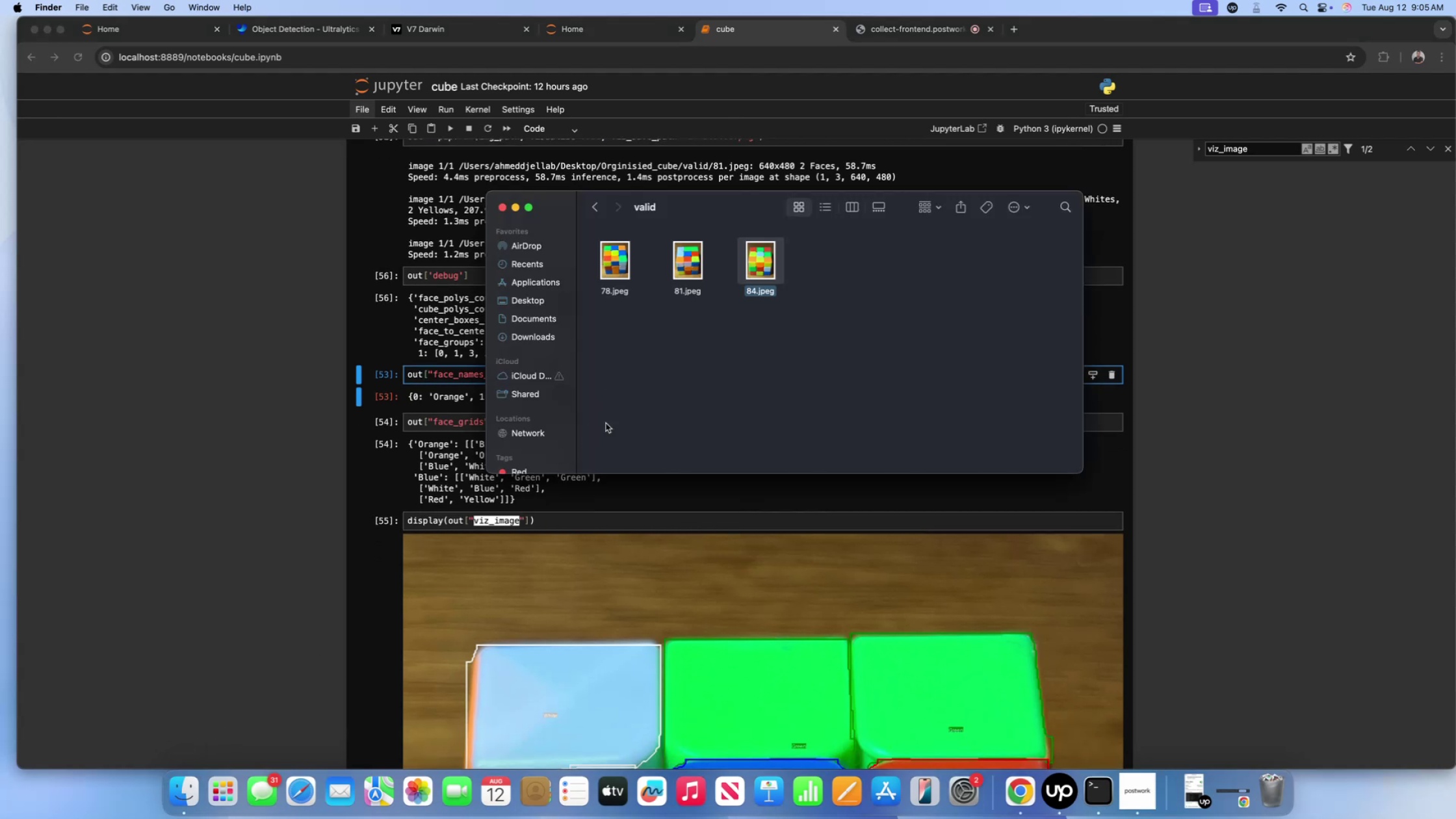 
left_click([561, 526])
 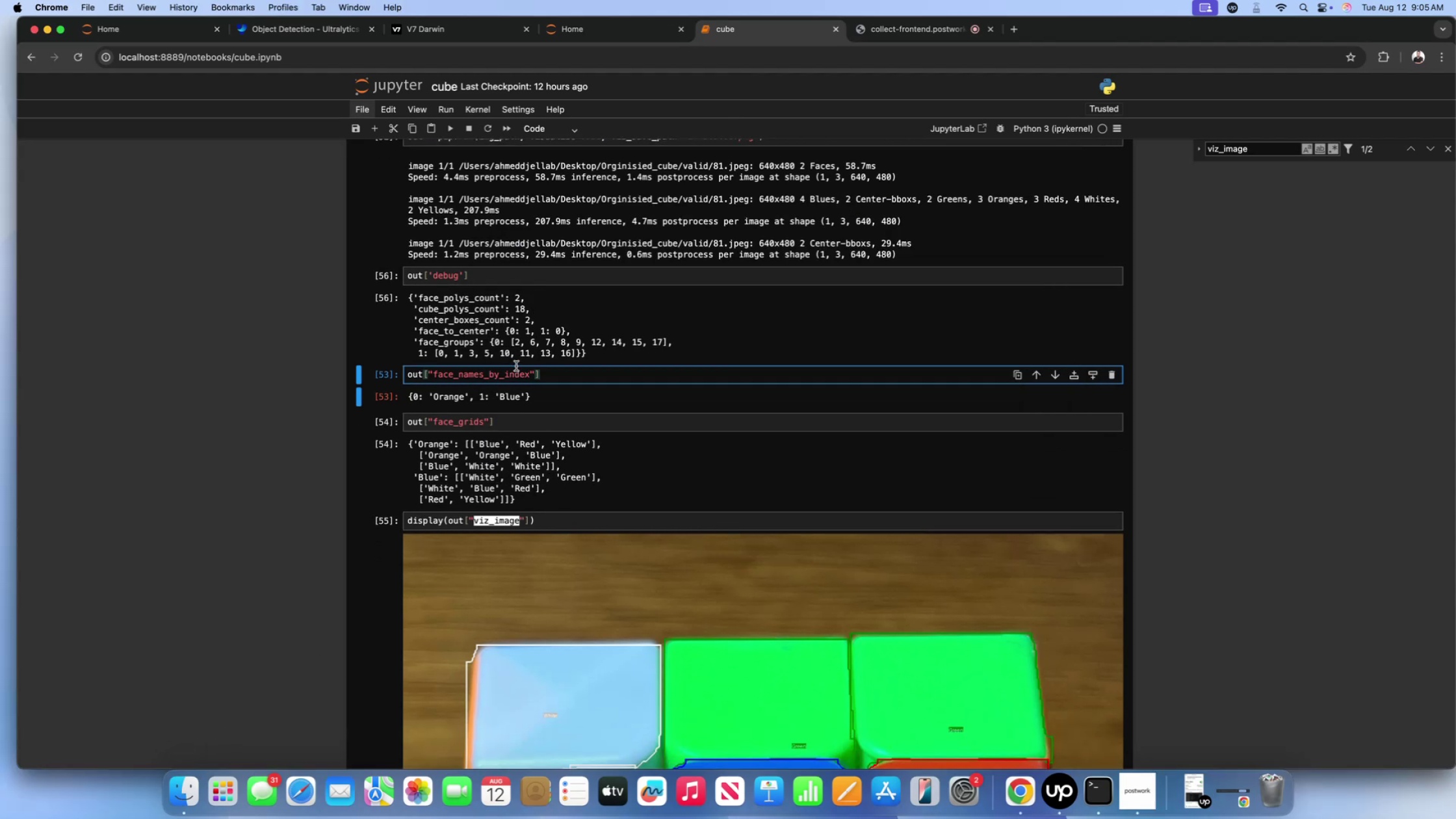 
scroll: coordinate [516, 366], scroll_direction: up, amount: 20.0
 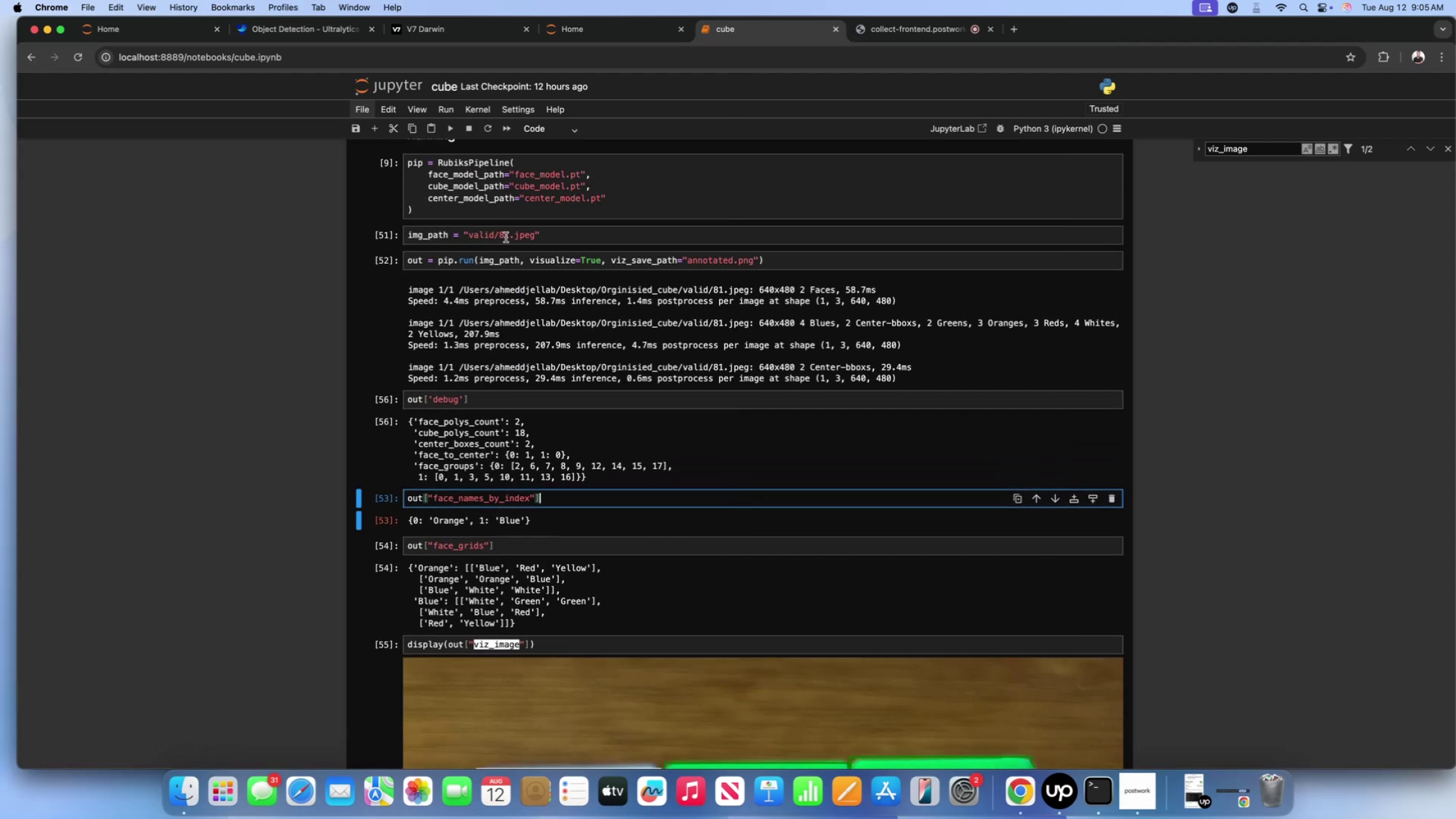 
left_click([510, 234])
 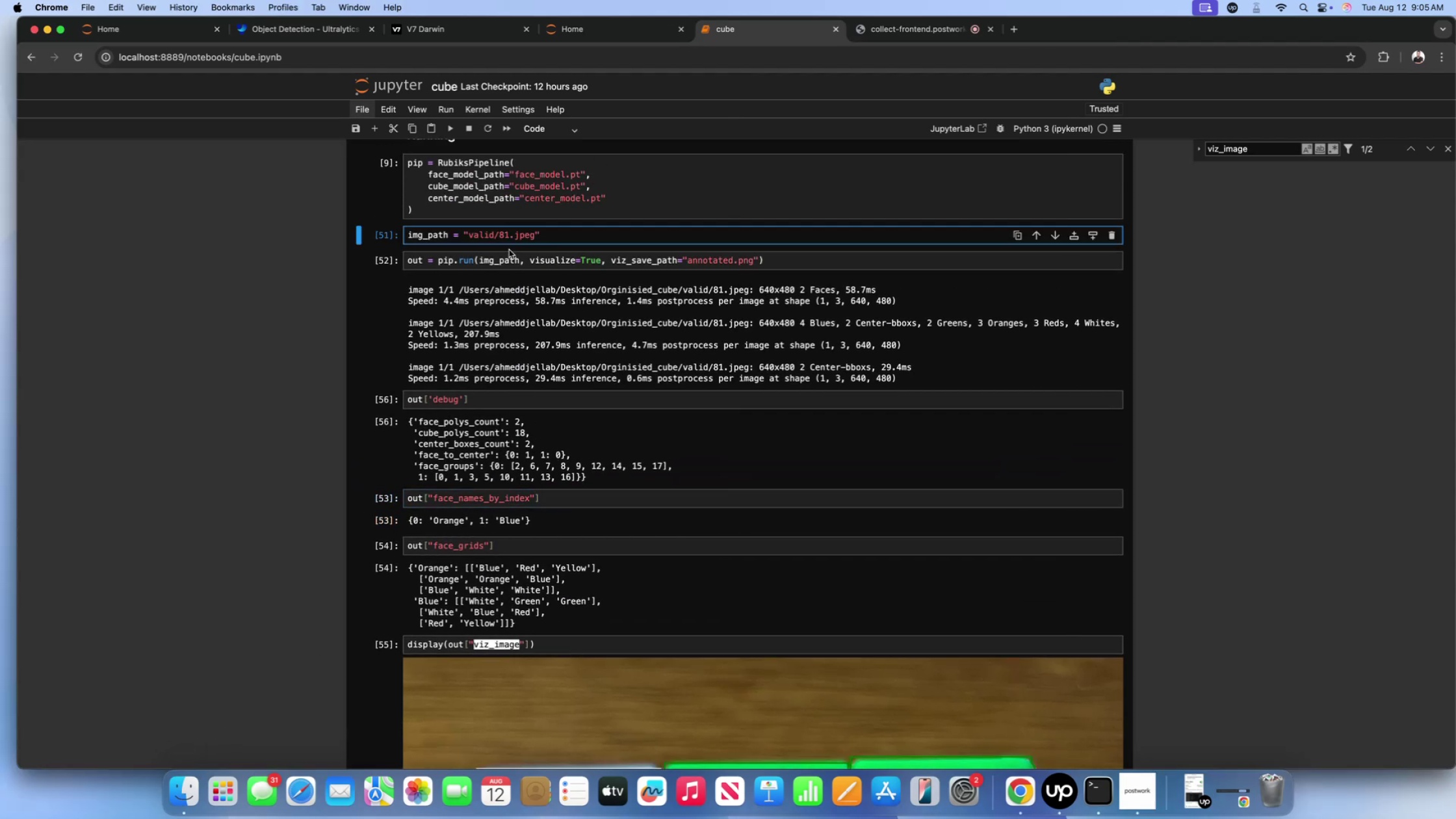 
key(Backspace)
 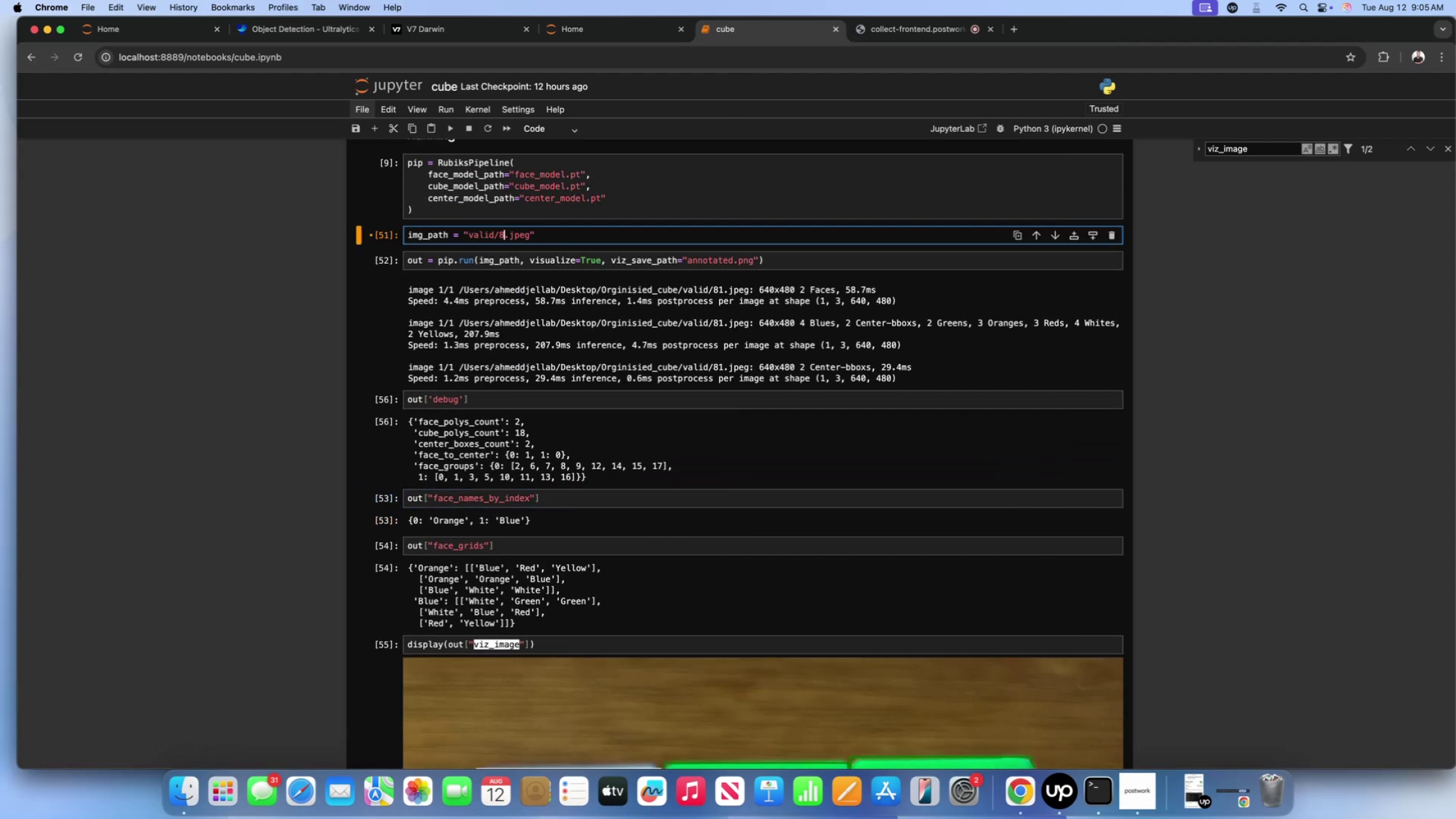 
key(4)
 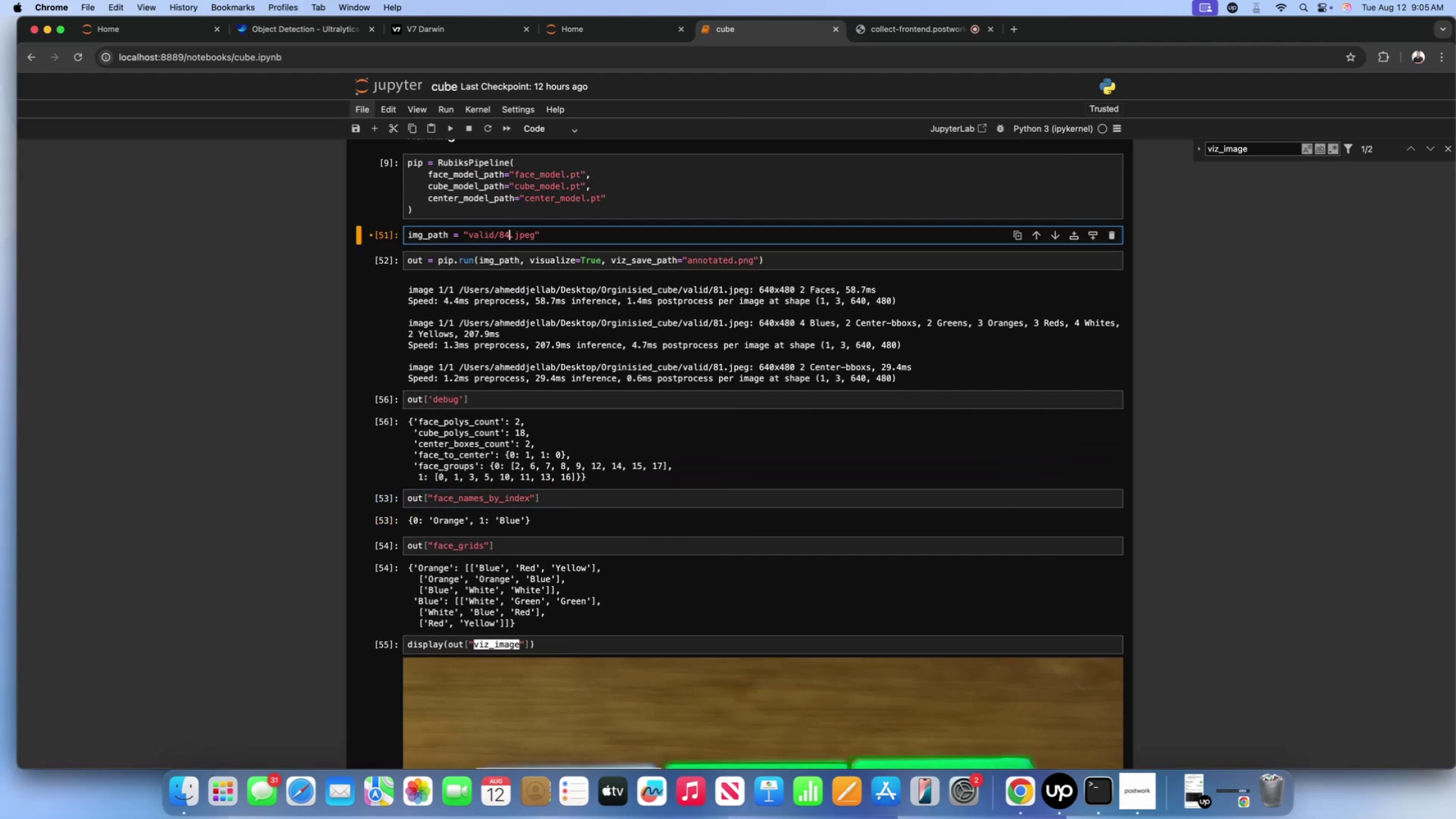 
key(Shift+Enter)
 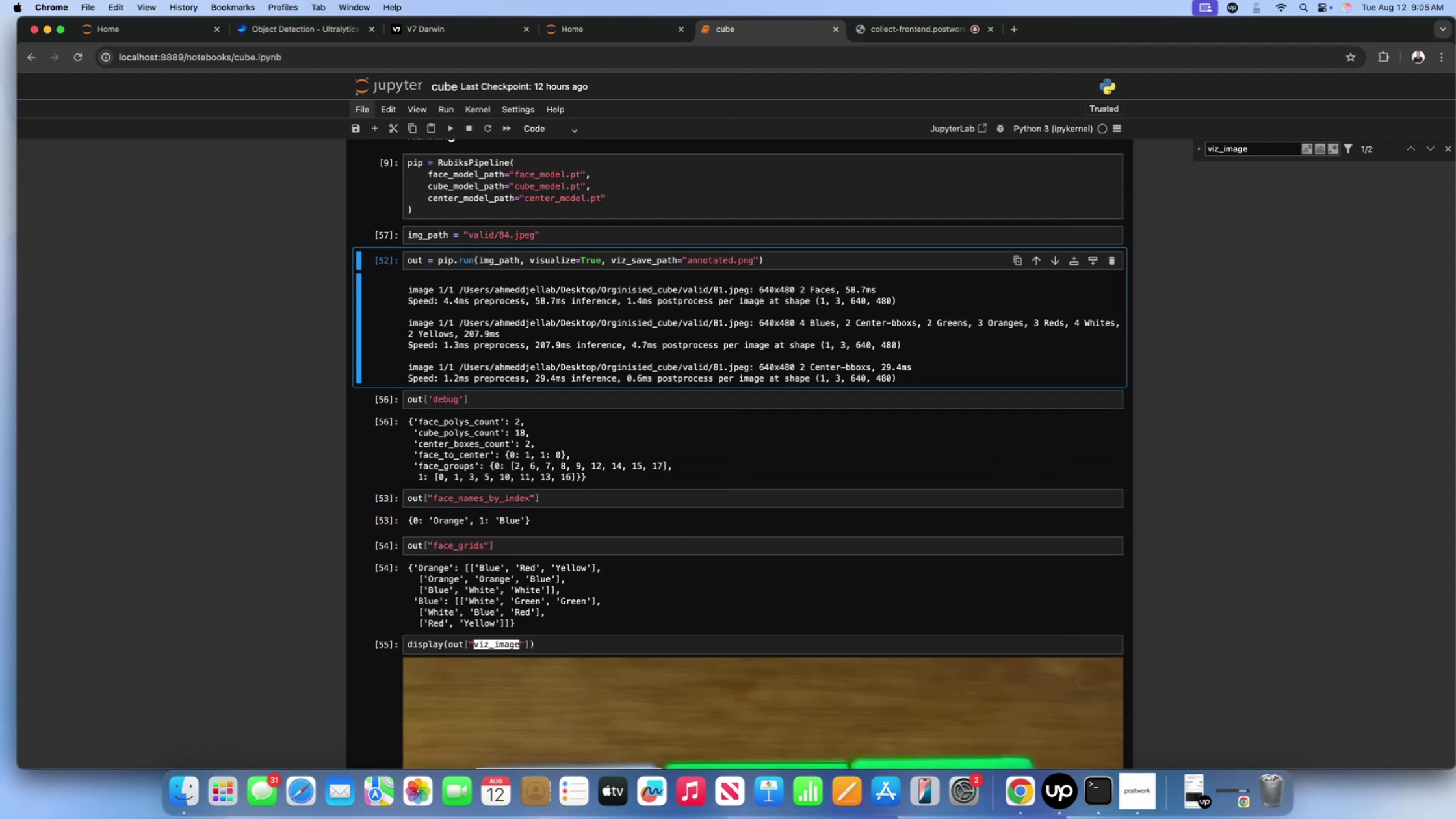 
key(Shift+ShiftLeft)
 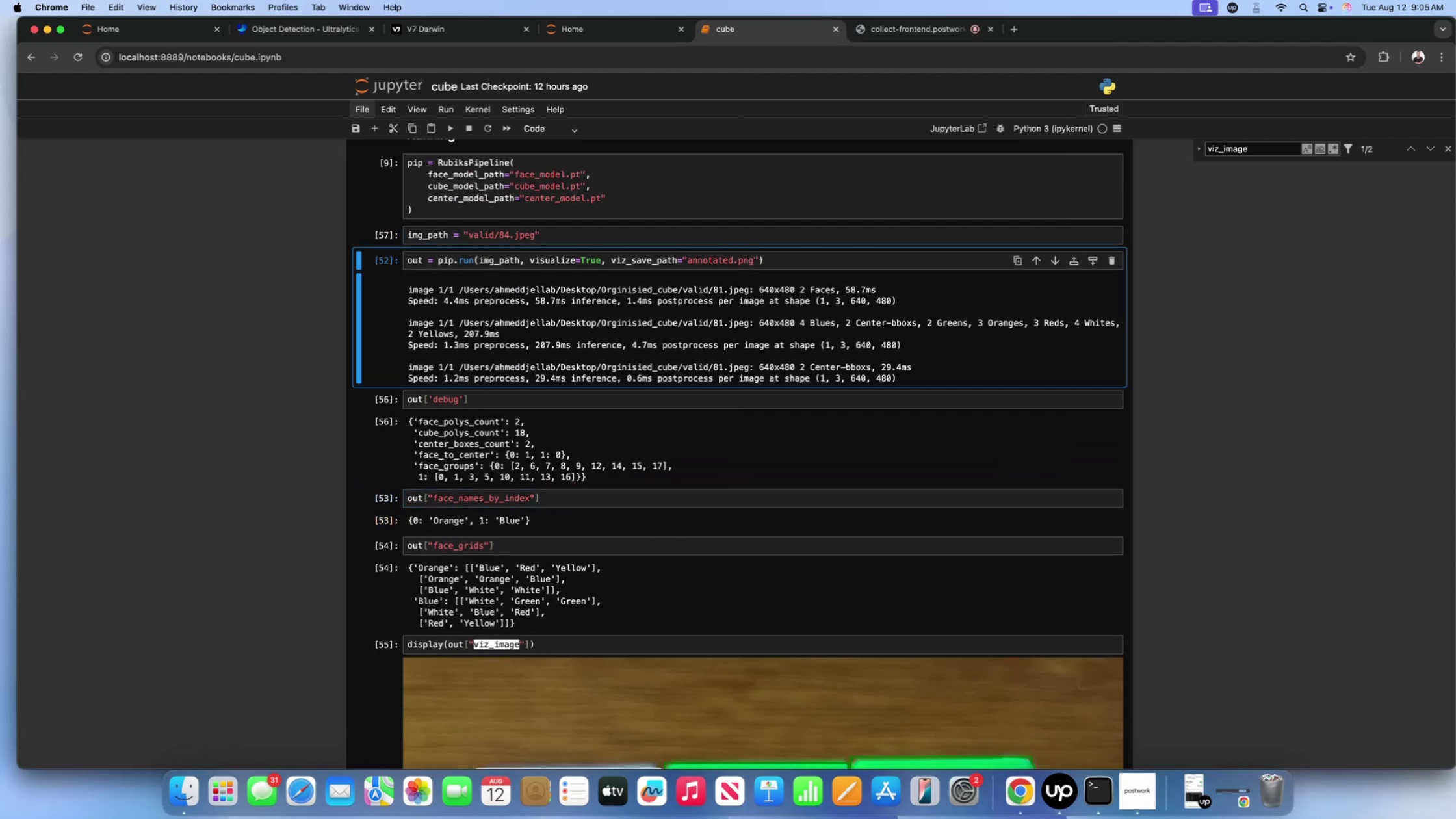 
key(Shift+Enter)
 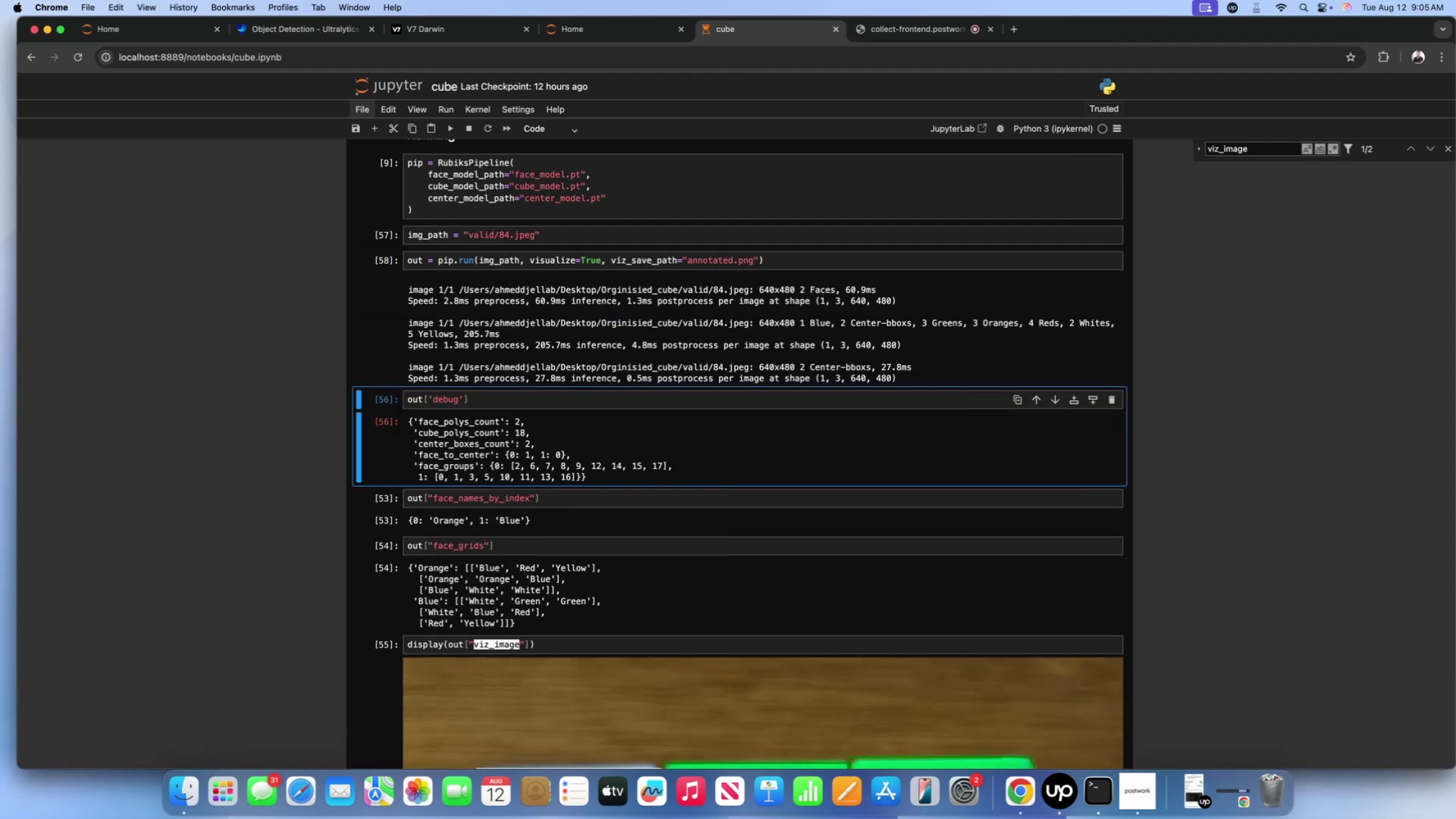 
key(Shift+Enter)
 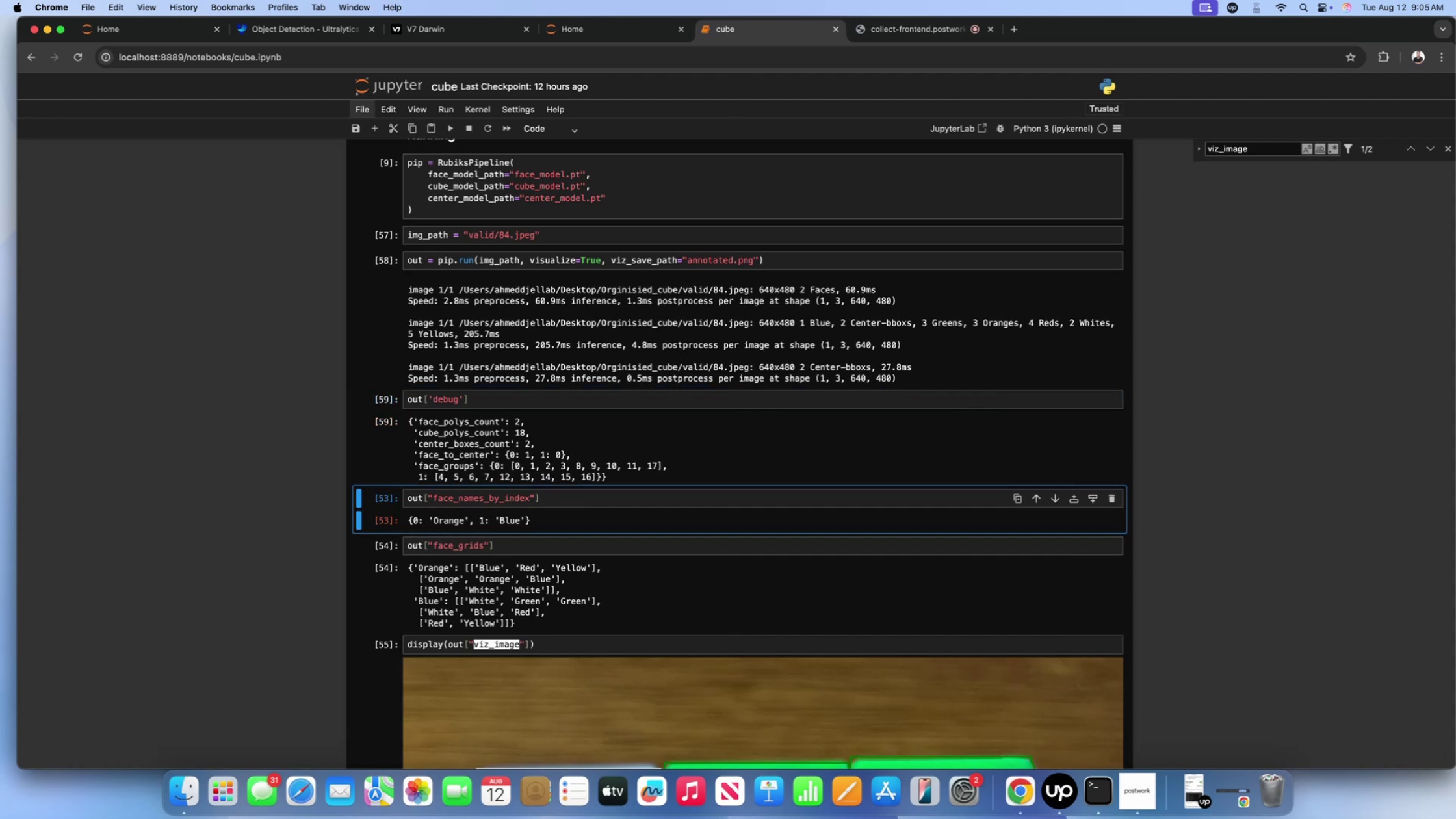 
key(Shift+Enter)
 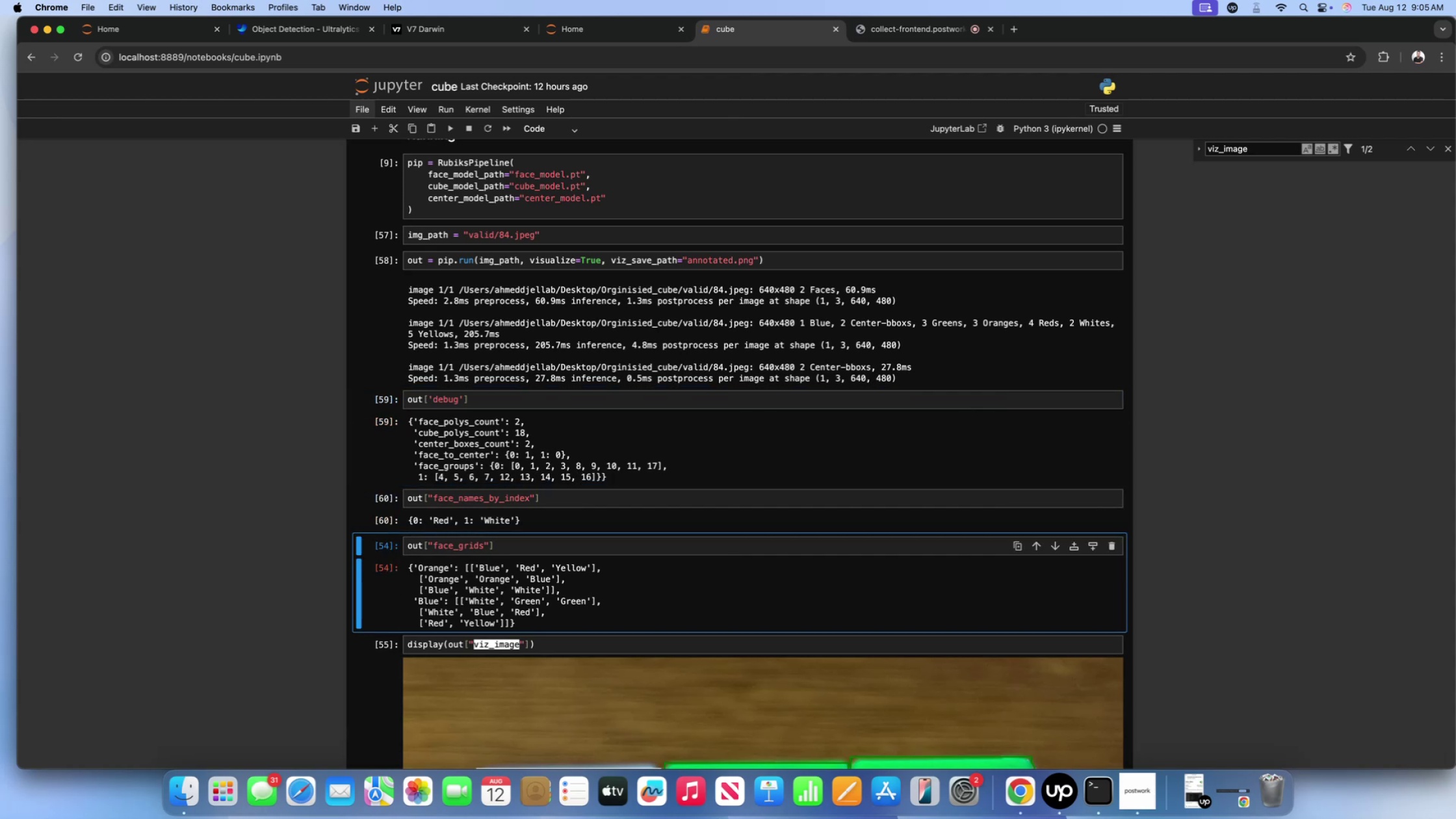 
key(Shift+Enter)
 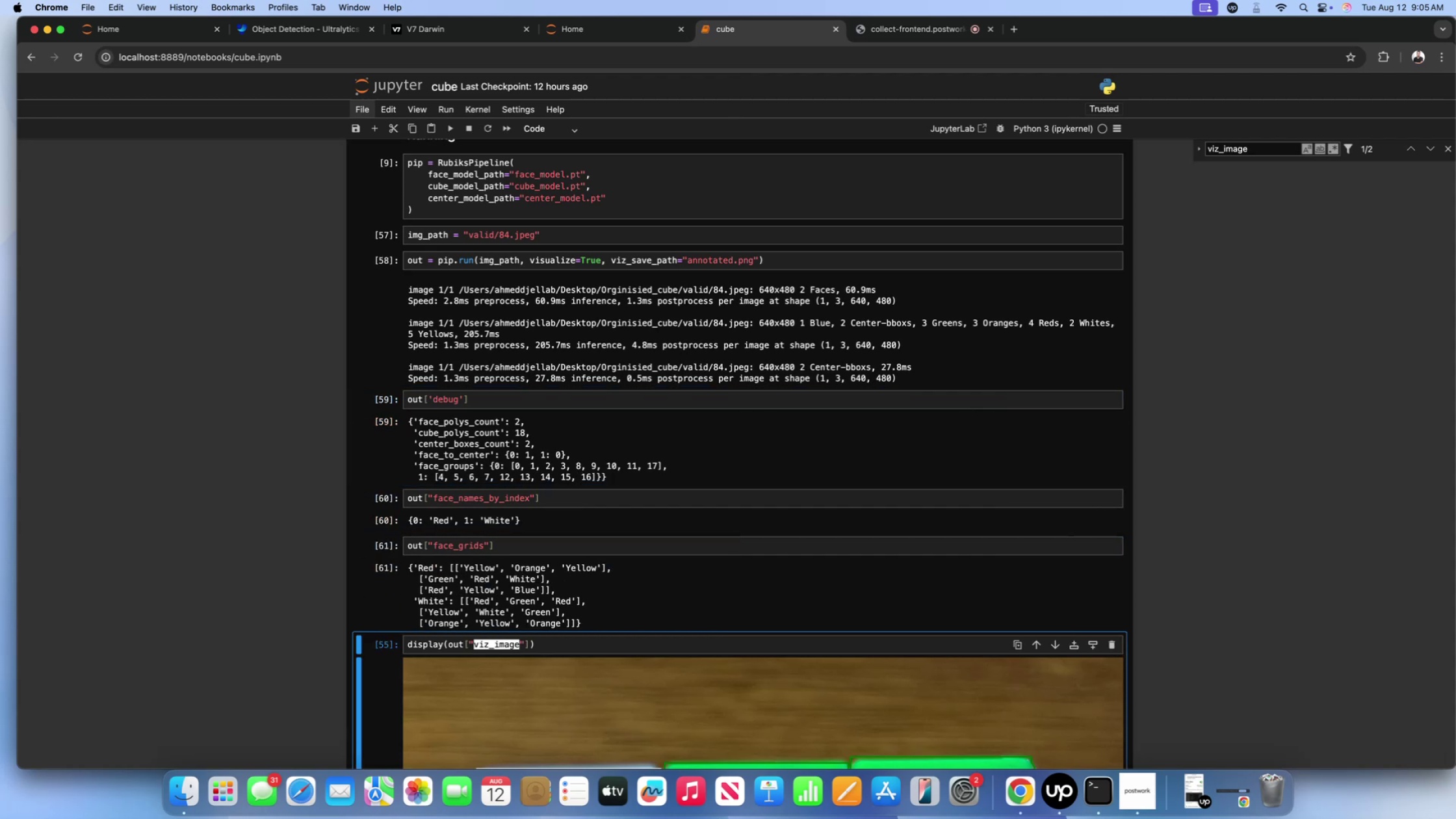 
key(Shift+Enter)
 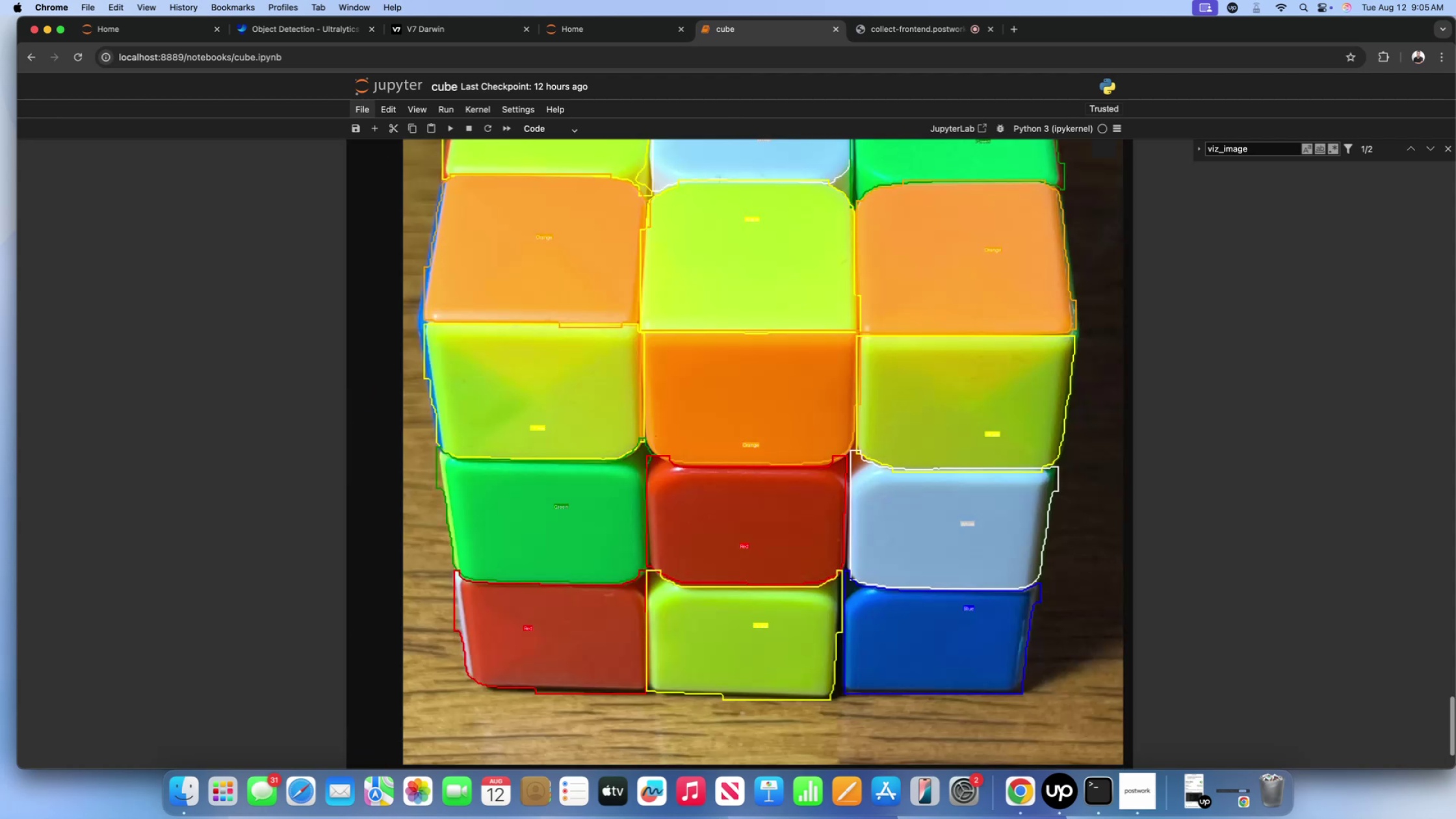 
scroll: coordinate [509, 250], scroll_direction: up, amount: 65.0
 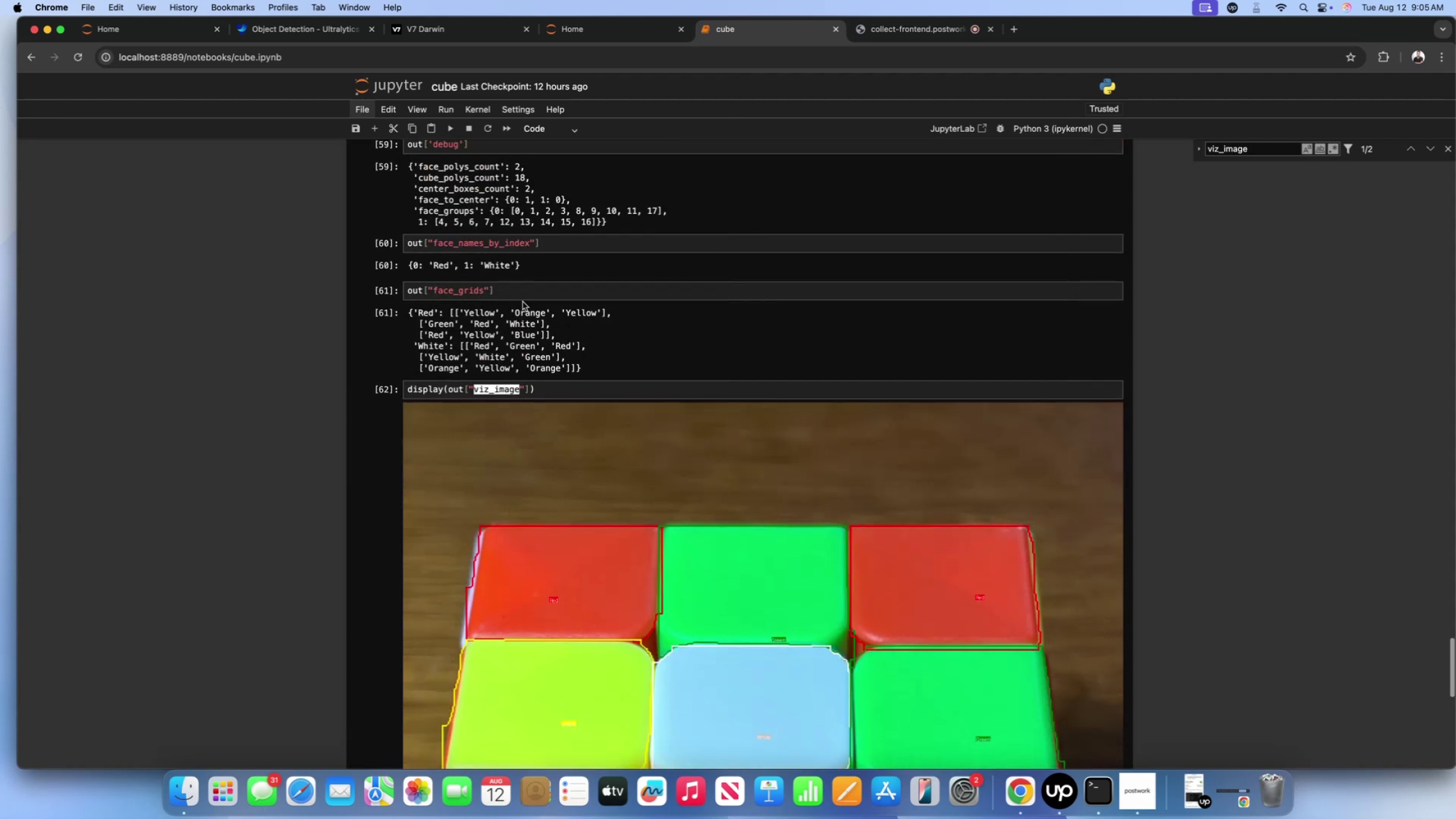 
scroll: coordinate [523, 316], scroll_direction: down, amount: 38.0
 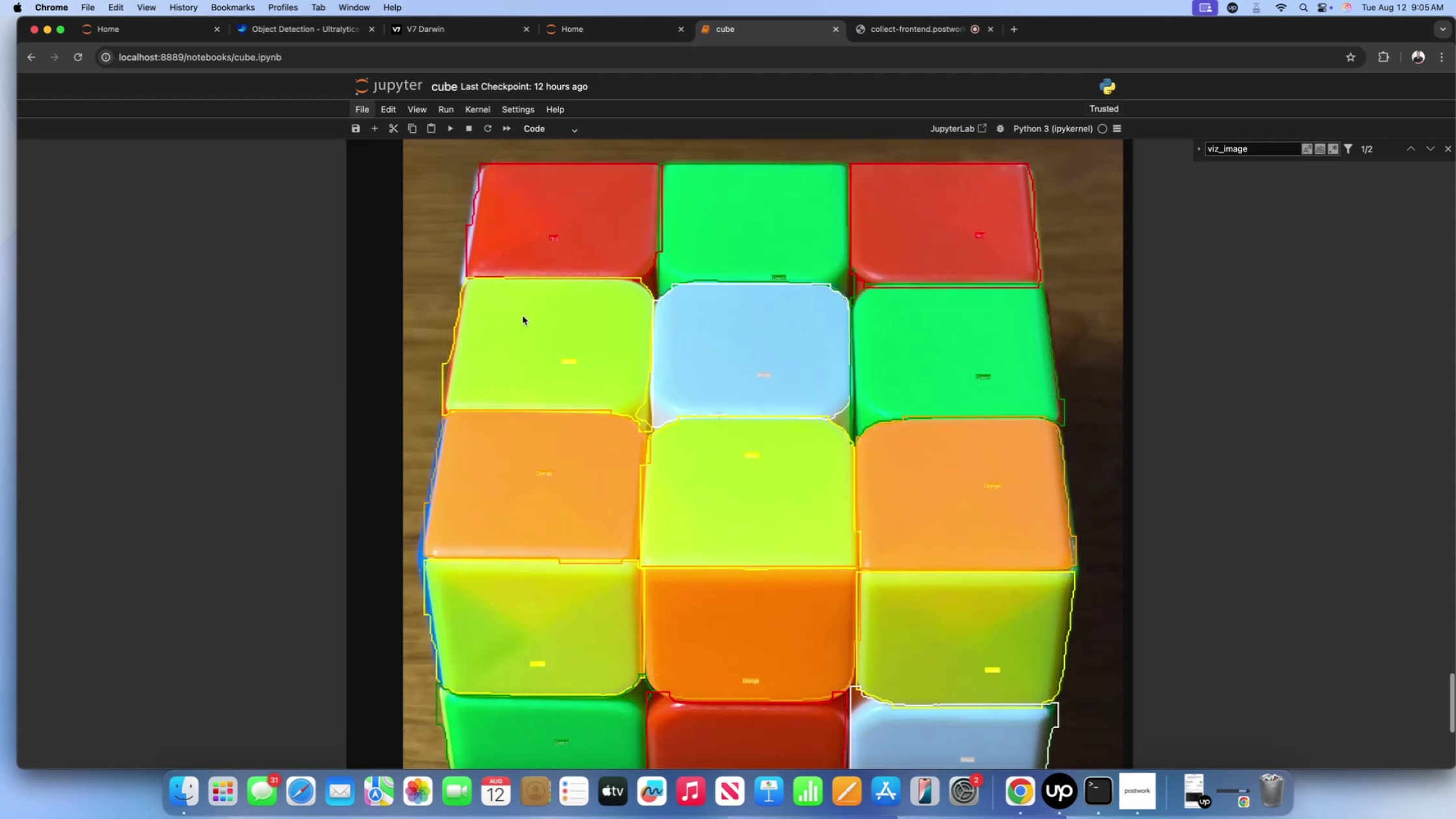 
scroll: coordinate [523, 316], scroll_direction: up, amount: 10.0
 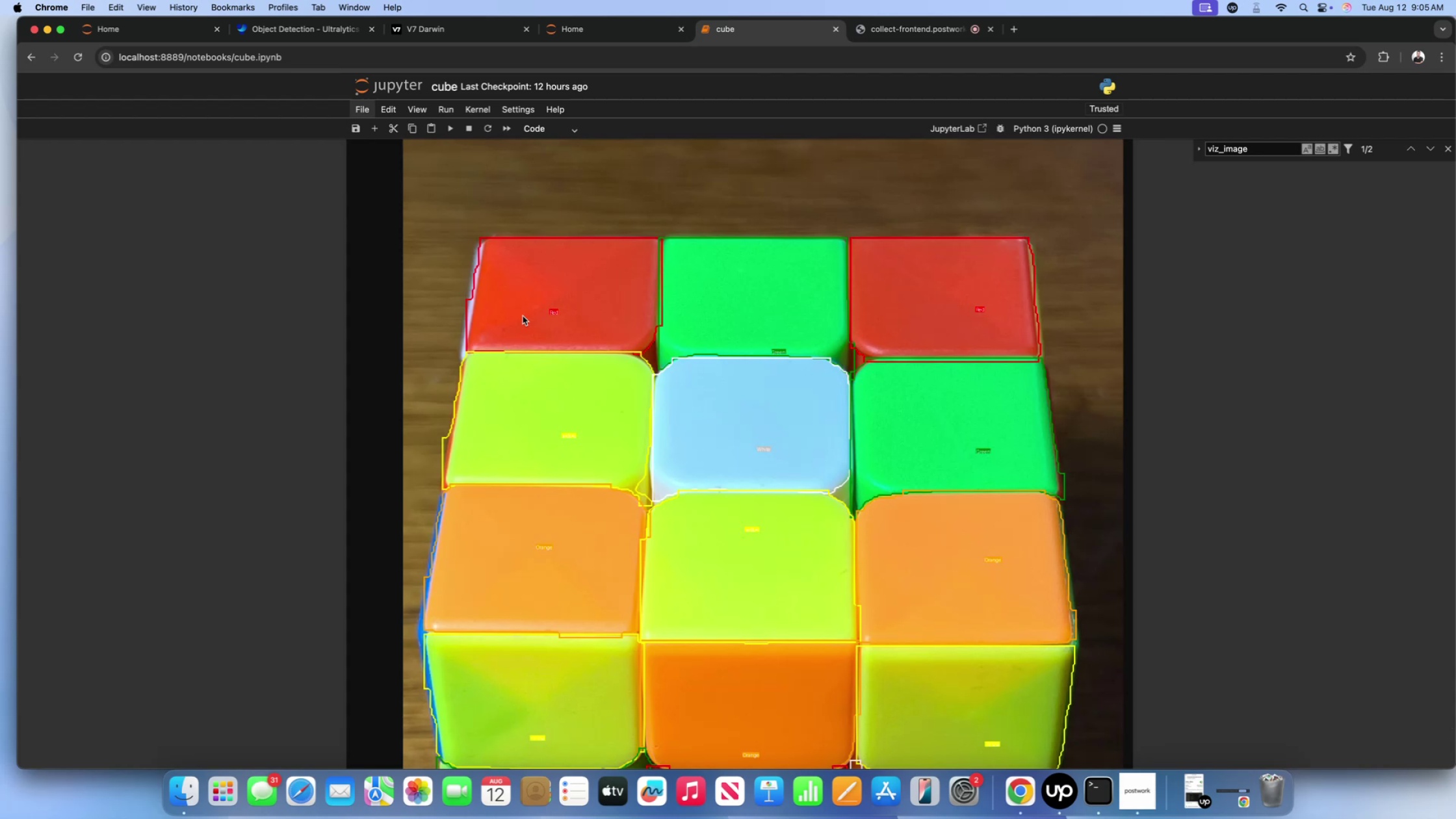 
wait(5.92)
 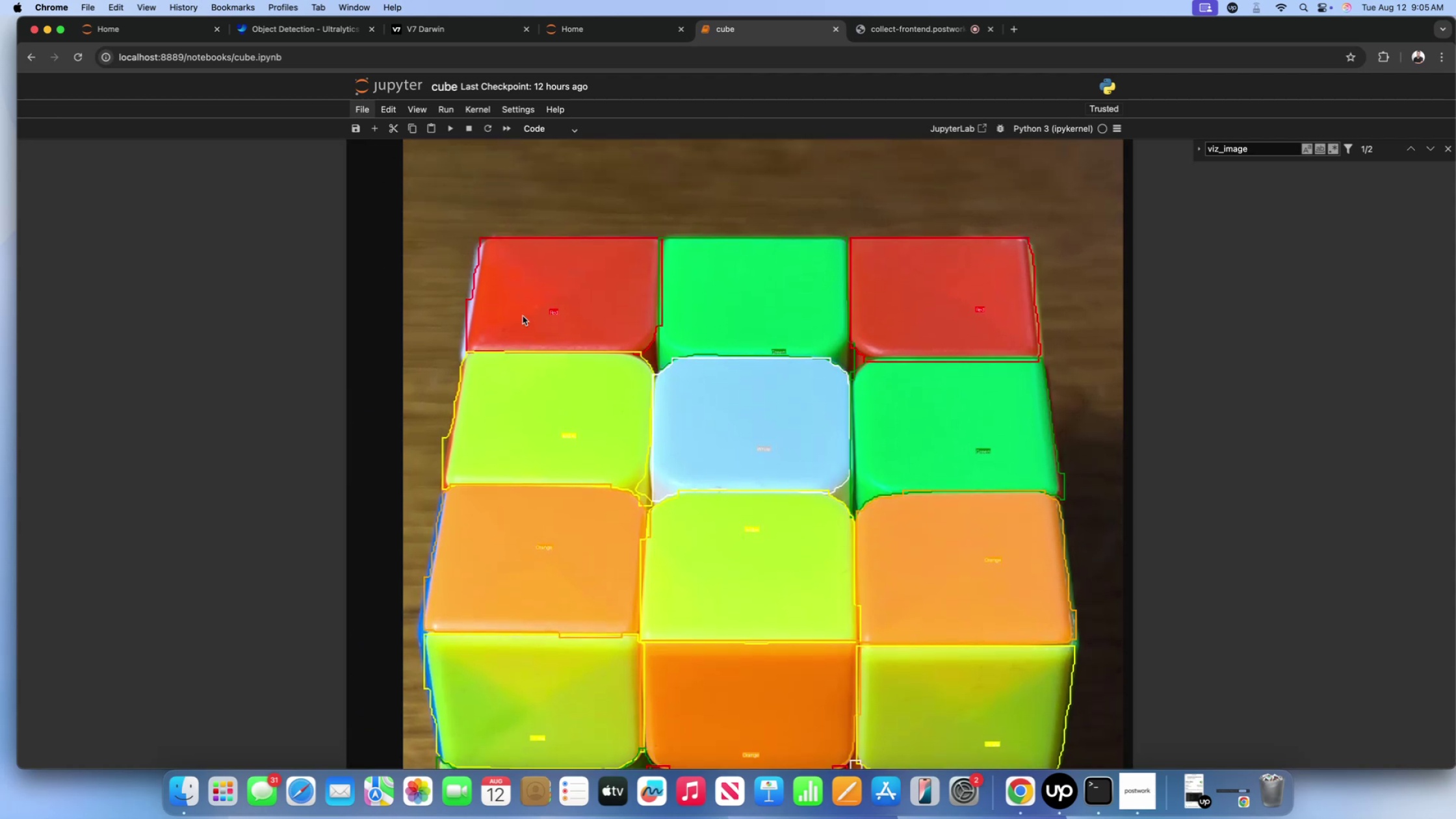 
left_click([876, 31])
 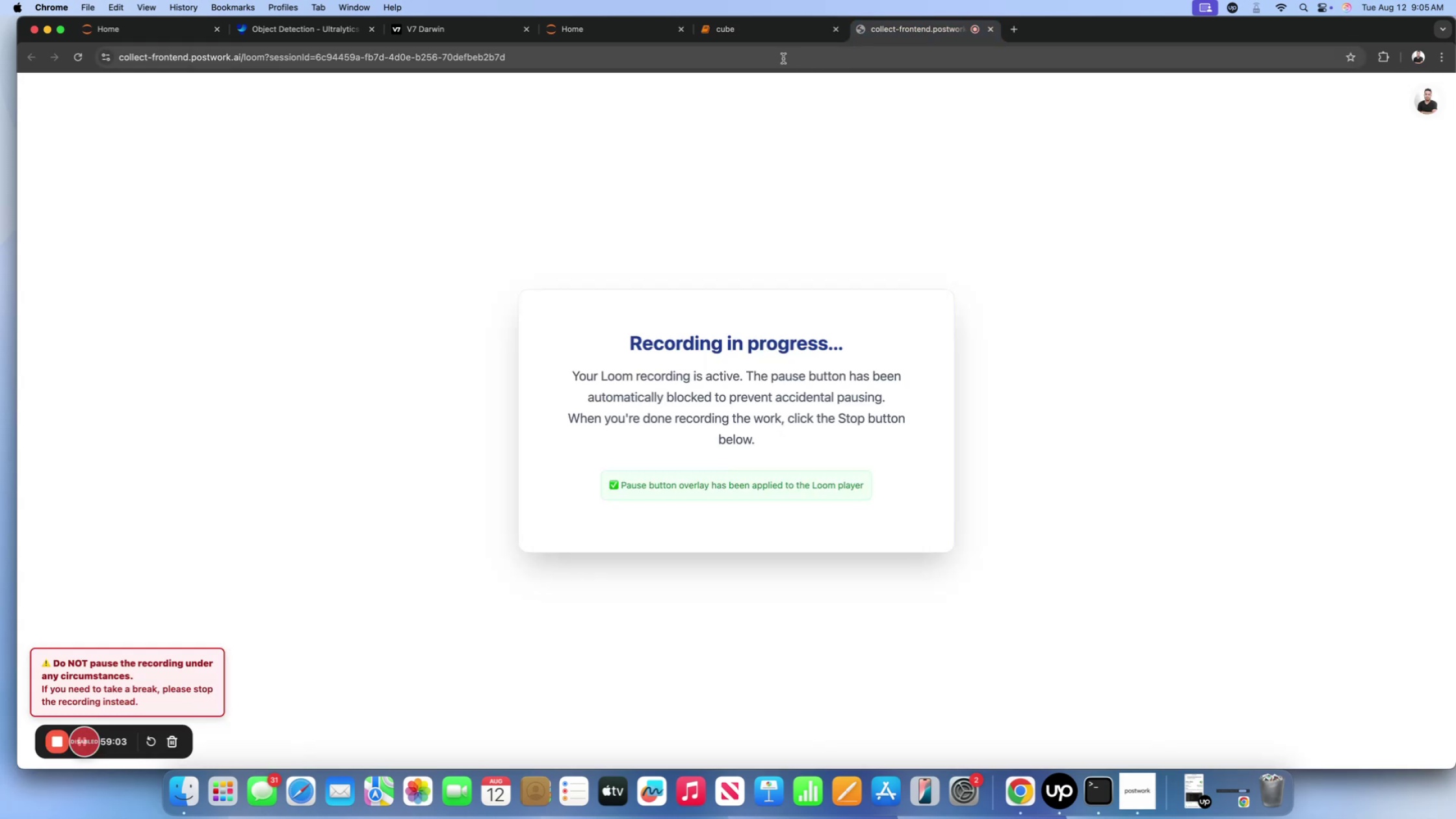 
left_click([747, 23])
 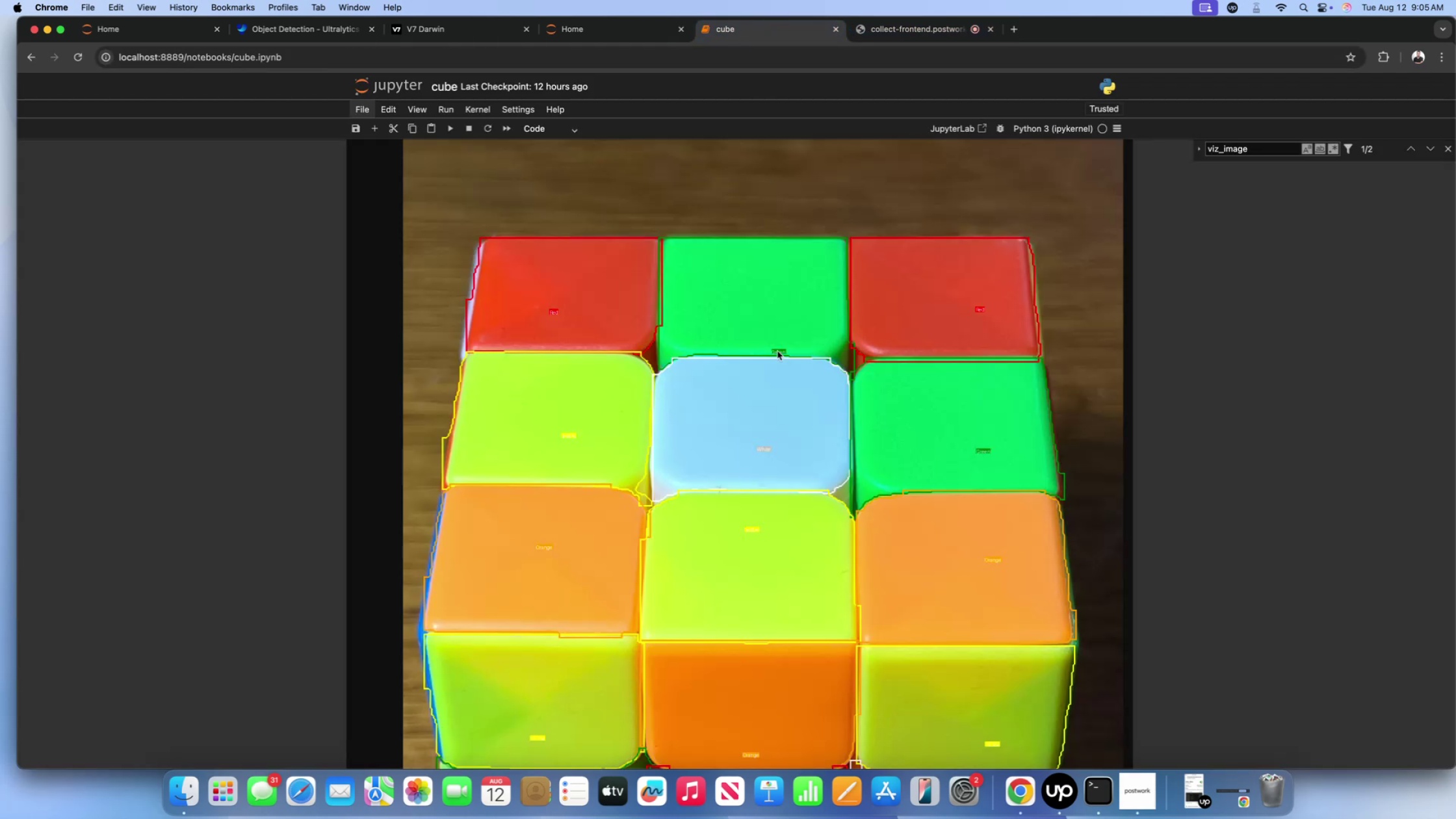 
scroll: coordinate [747, 356], scroll_direction: up, amount: 35.0
 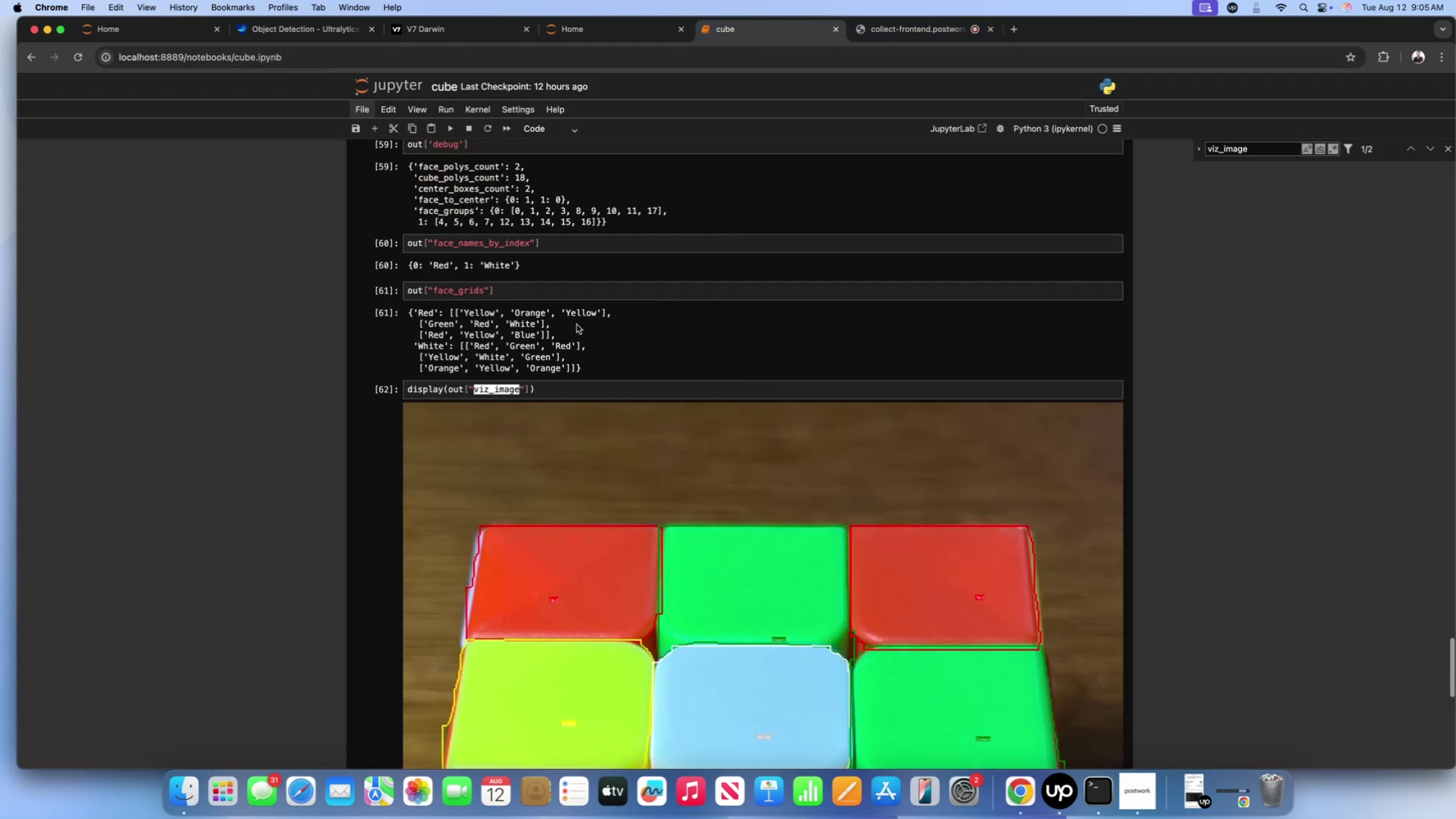 
left_click([577, 324])
 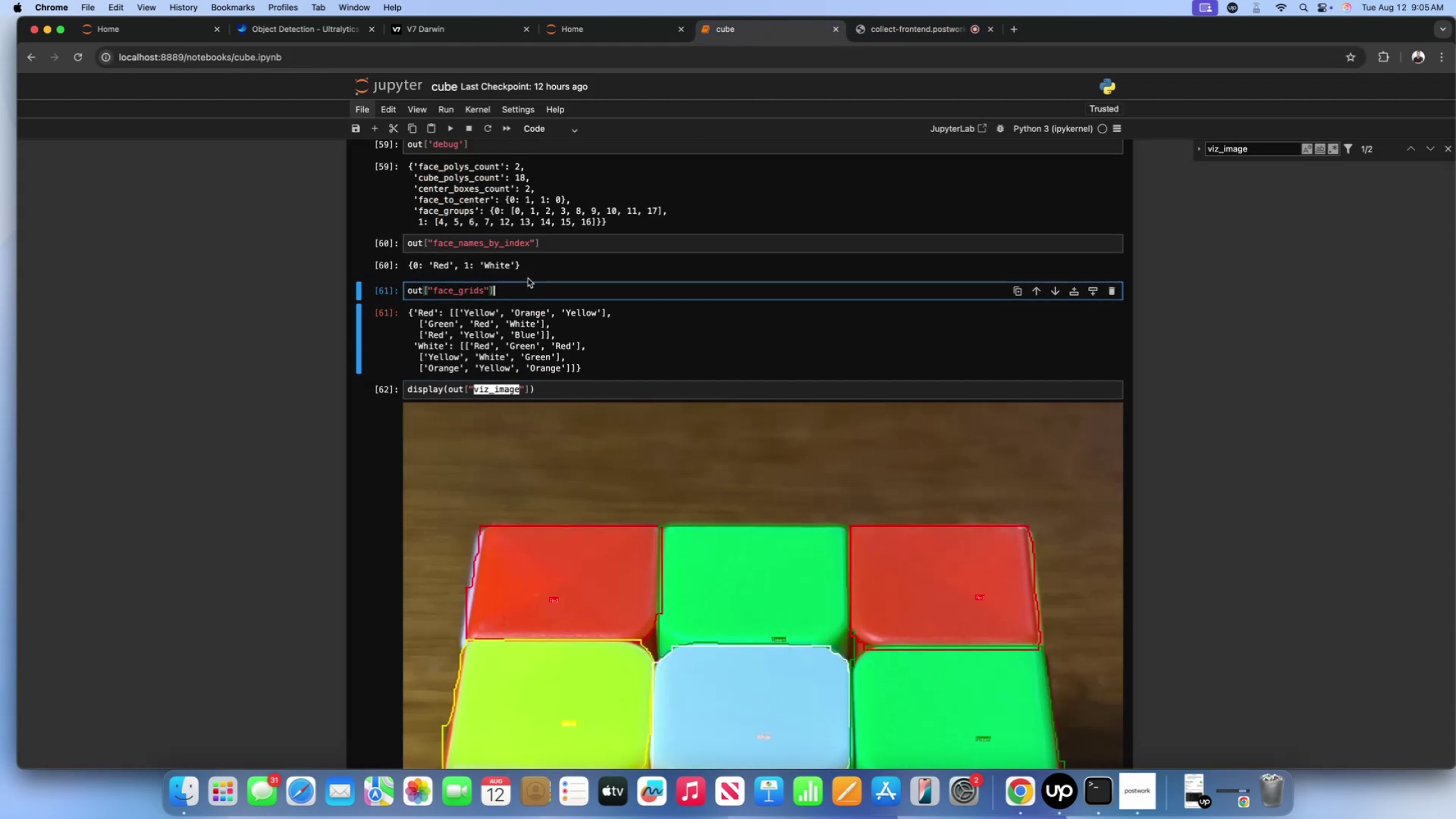 
double_click([525, 264])
 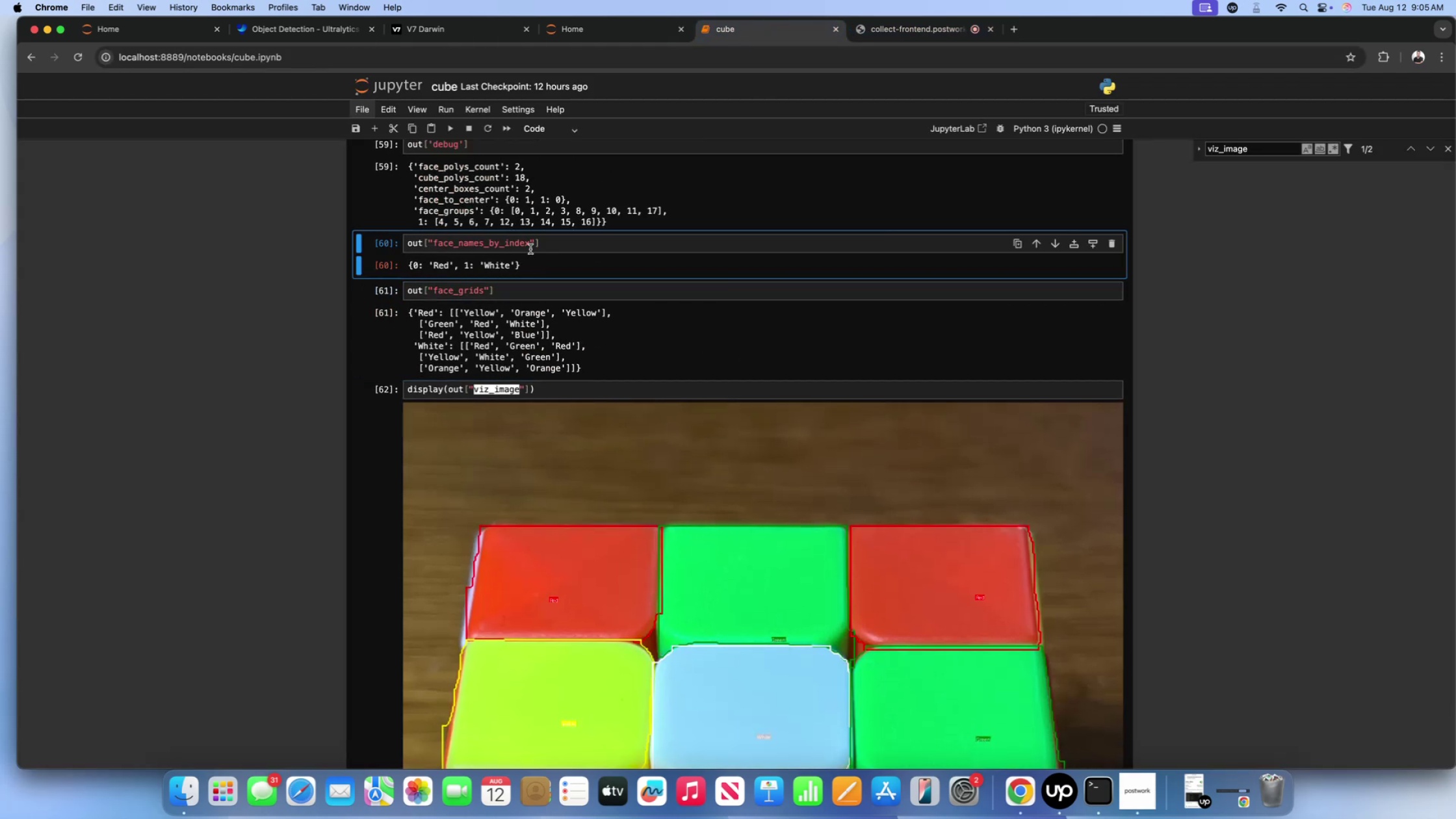 
triple_click([530, 249])
 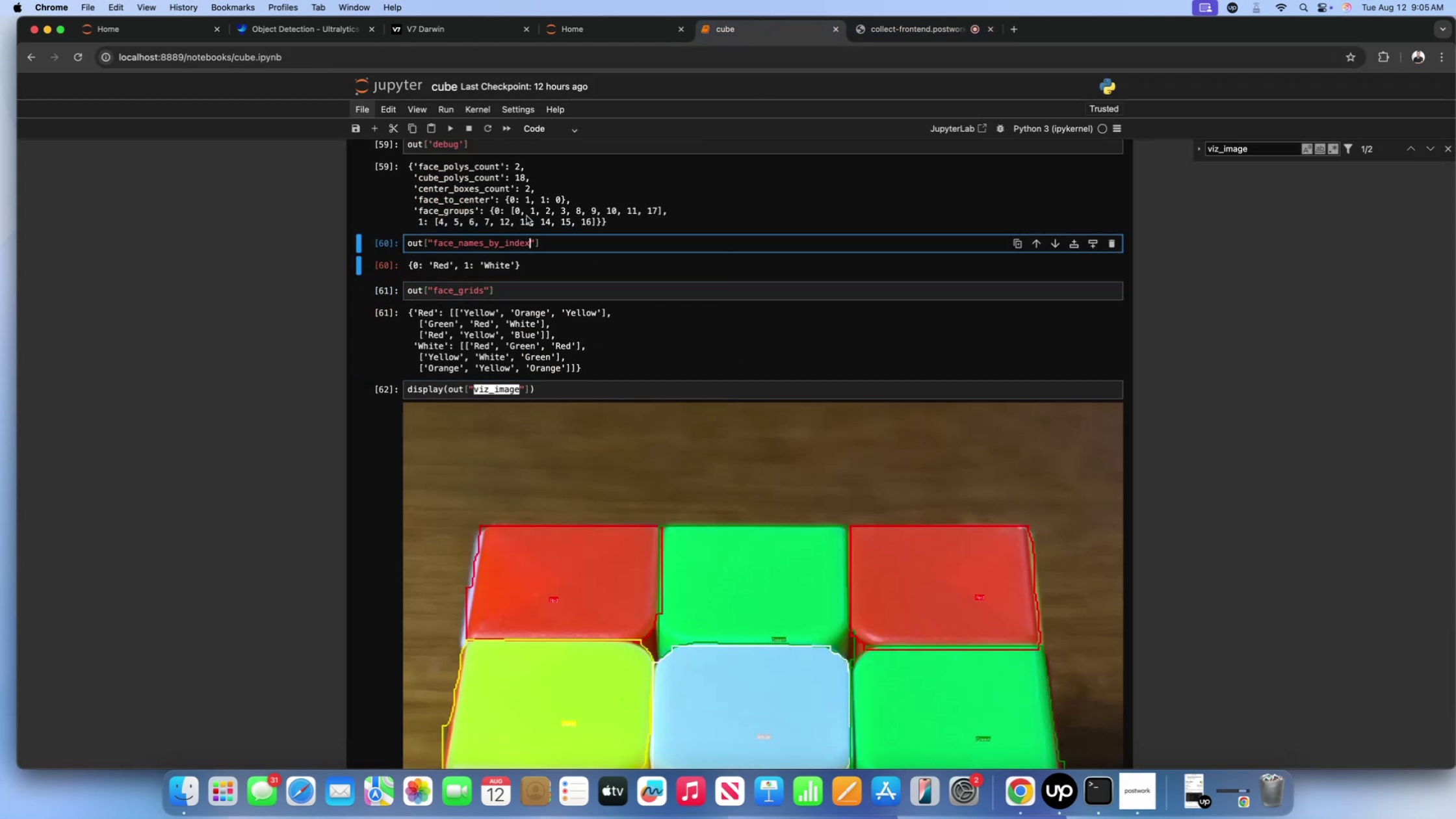 
triple_click([526, 216])
 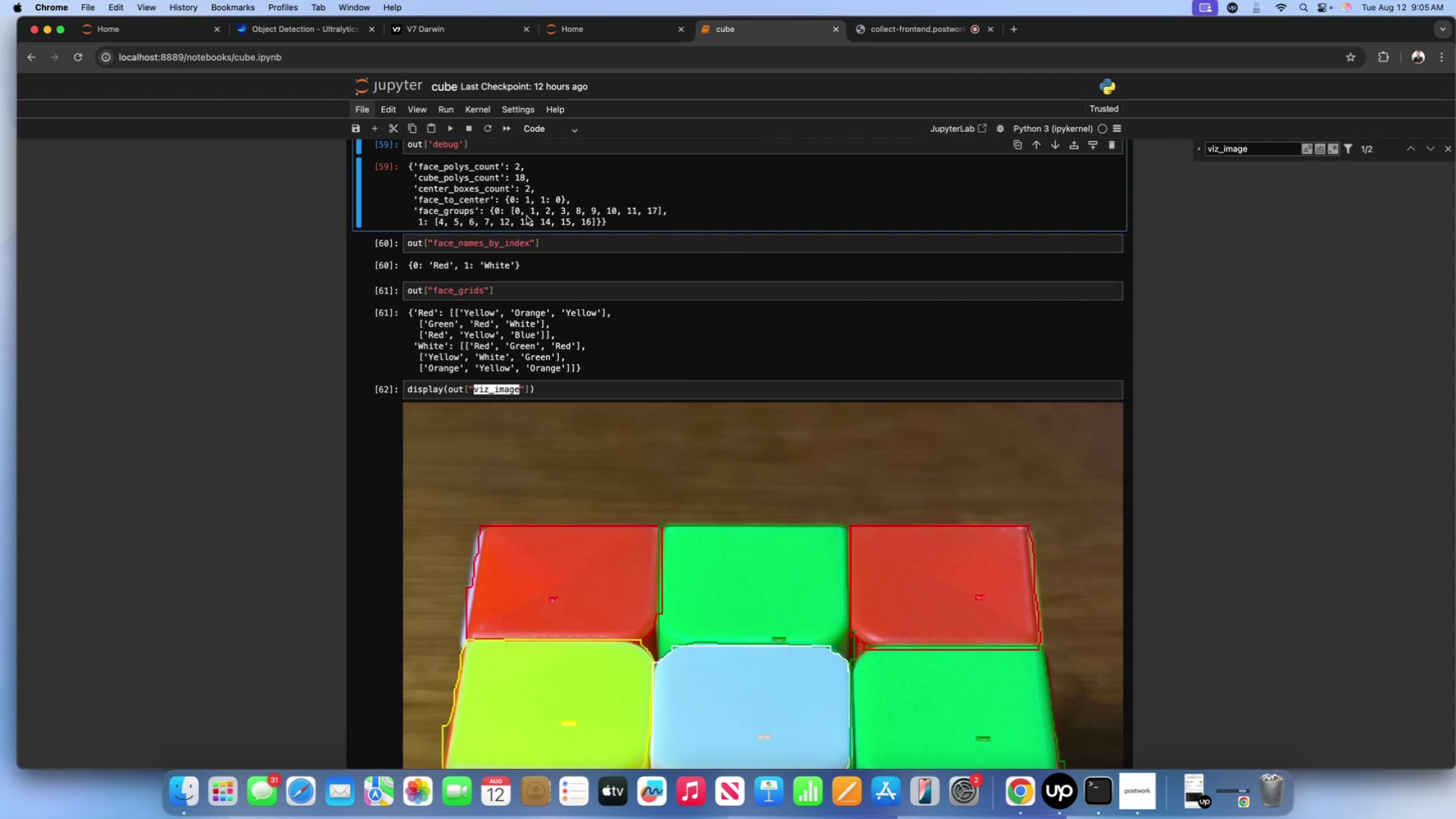 
scroll: coordinate [525, 660], scroll_direction: down, amount: 160.0
 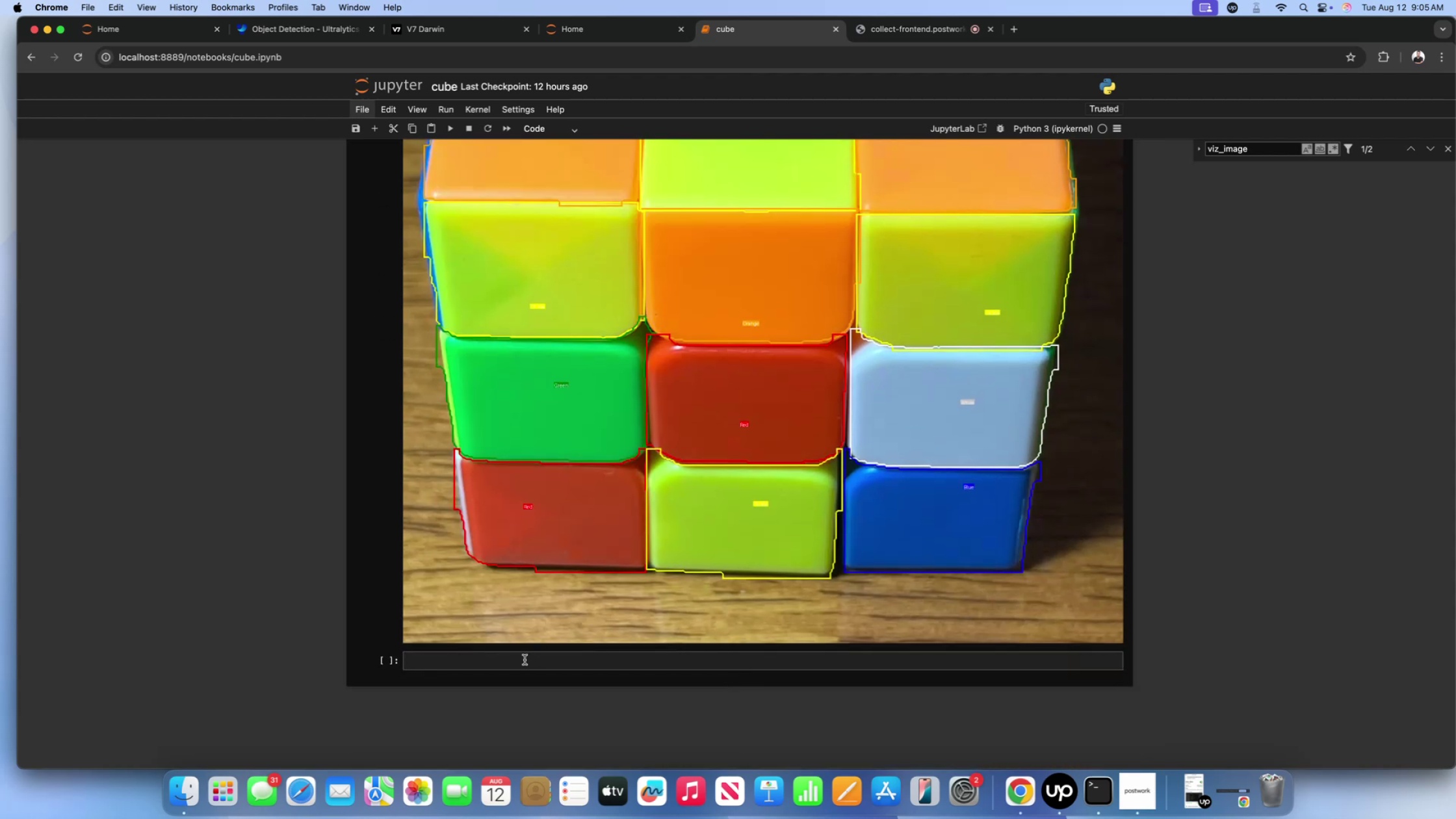 
left_click([525, 660])
 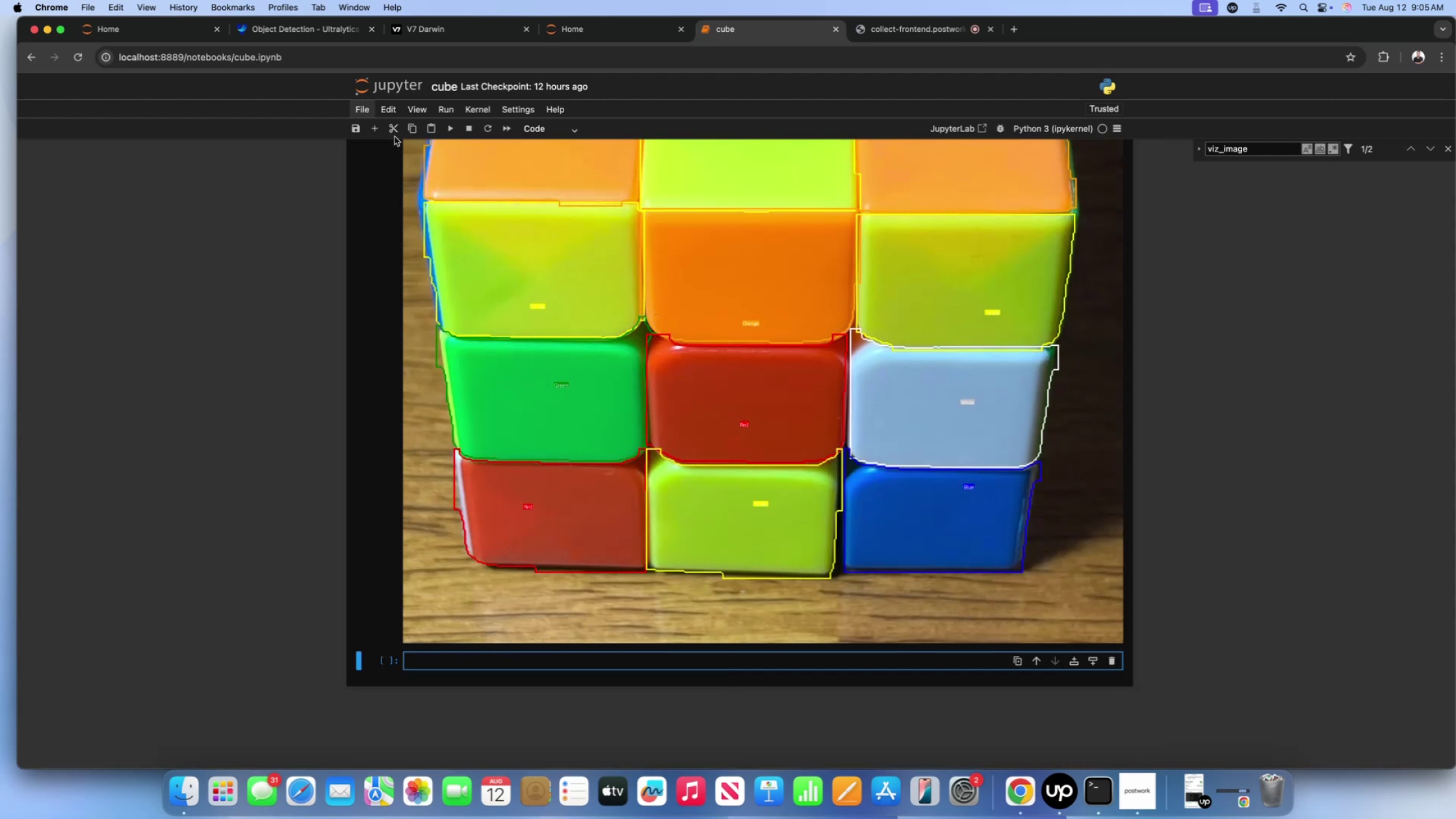 
left_click([395, 127])
 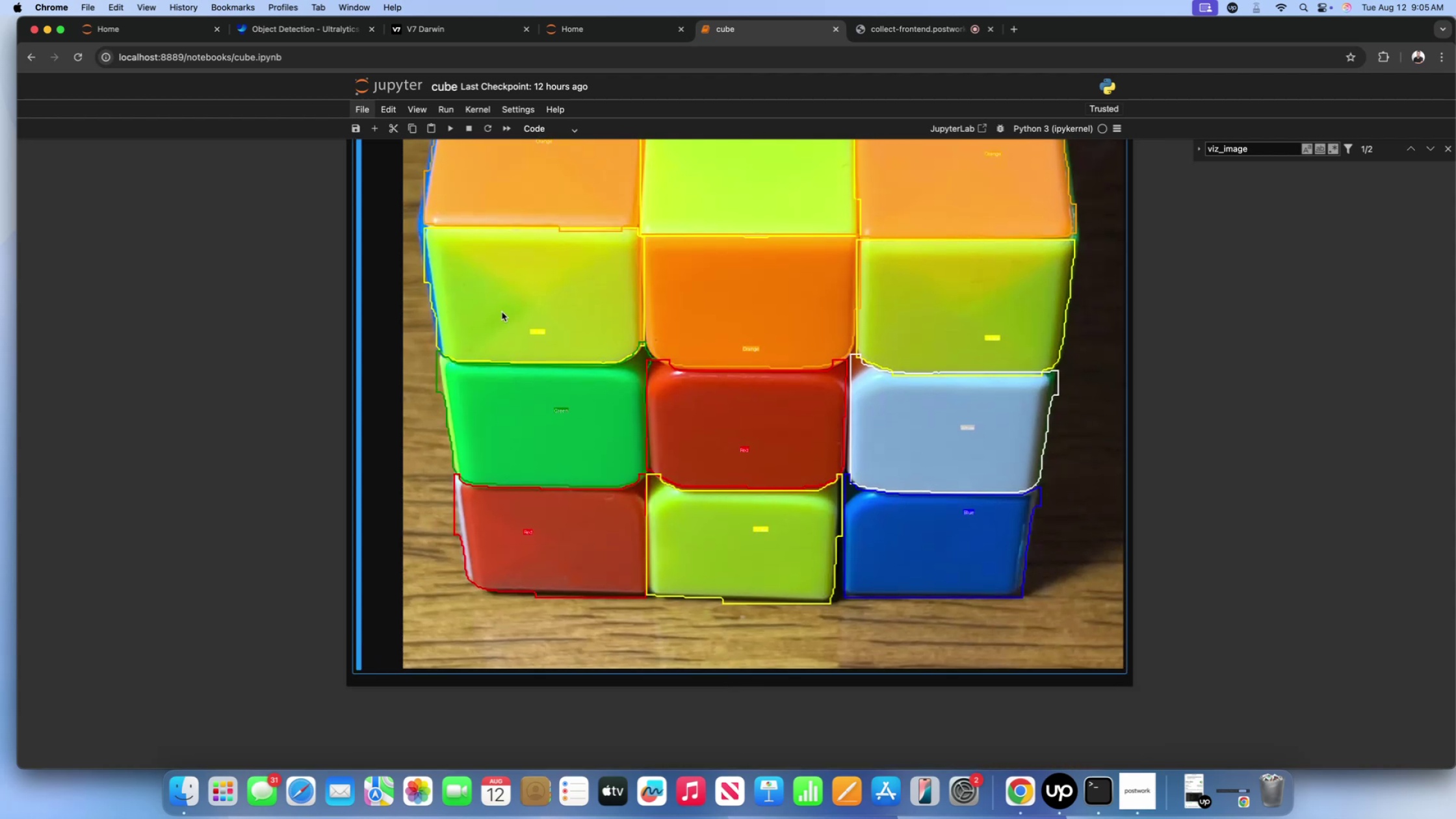 
scroll: coordinate [504, 313], scroll_direction: up, amount: 78.0
 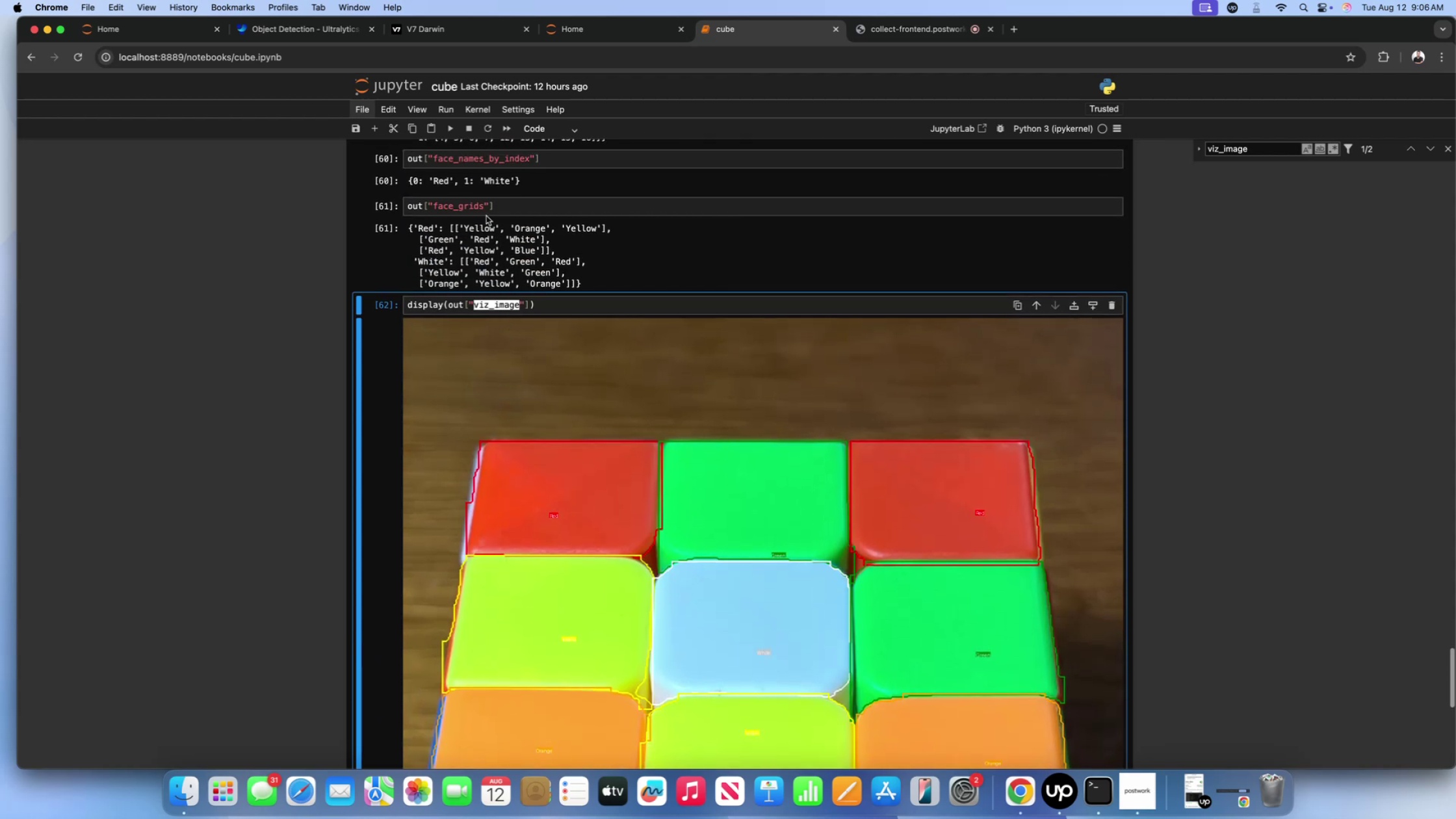 
left_click([486, 214])
 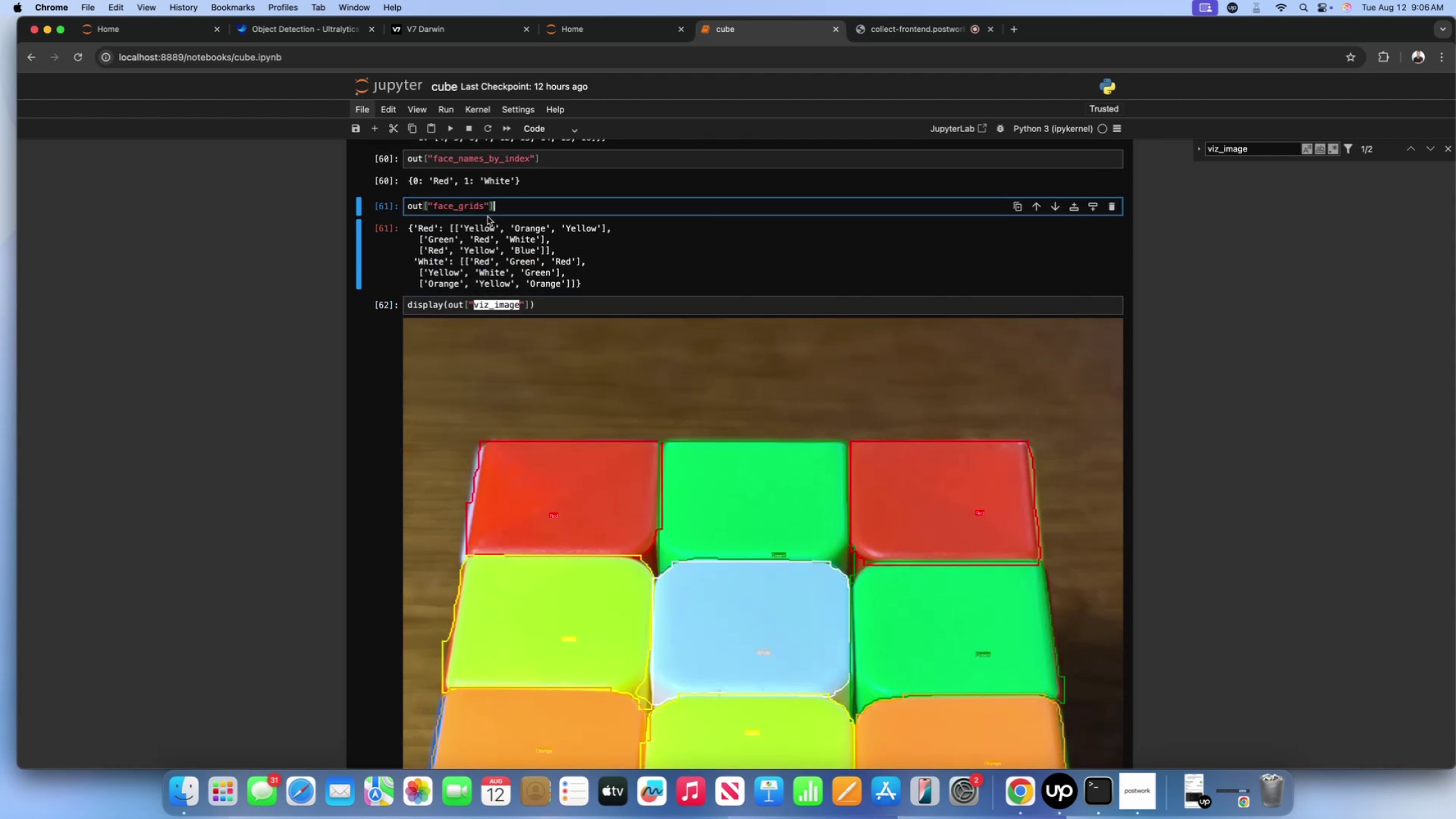 
scroll: coordinate [511, 233], scroll_direction: up, amount: 19.0
 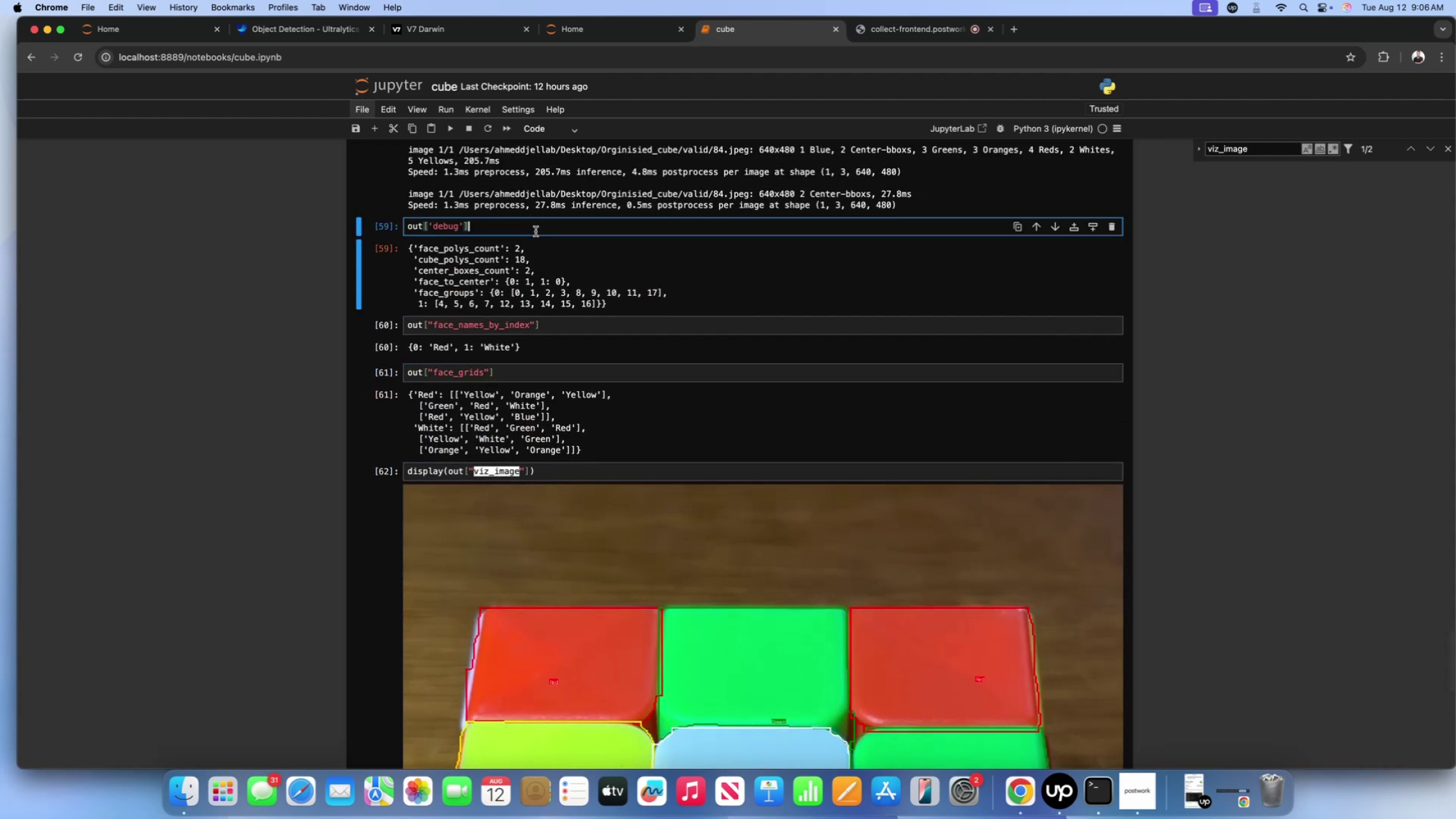 
double_click([529, 200])
 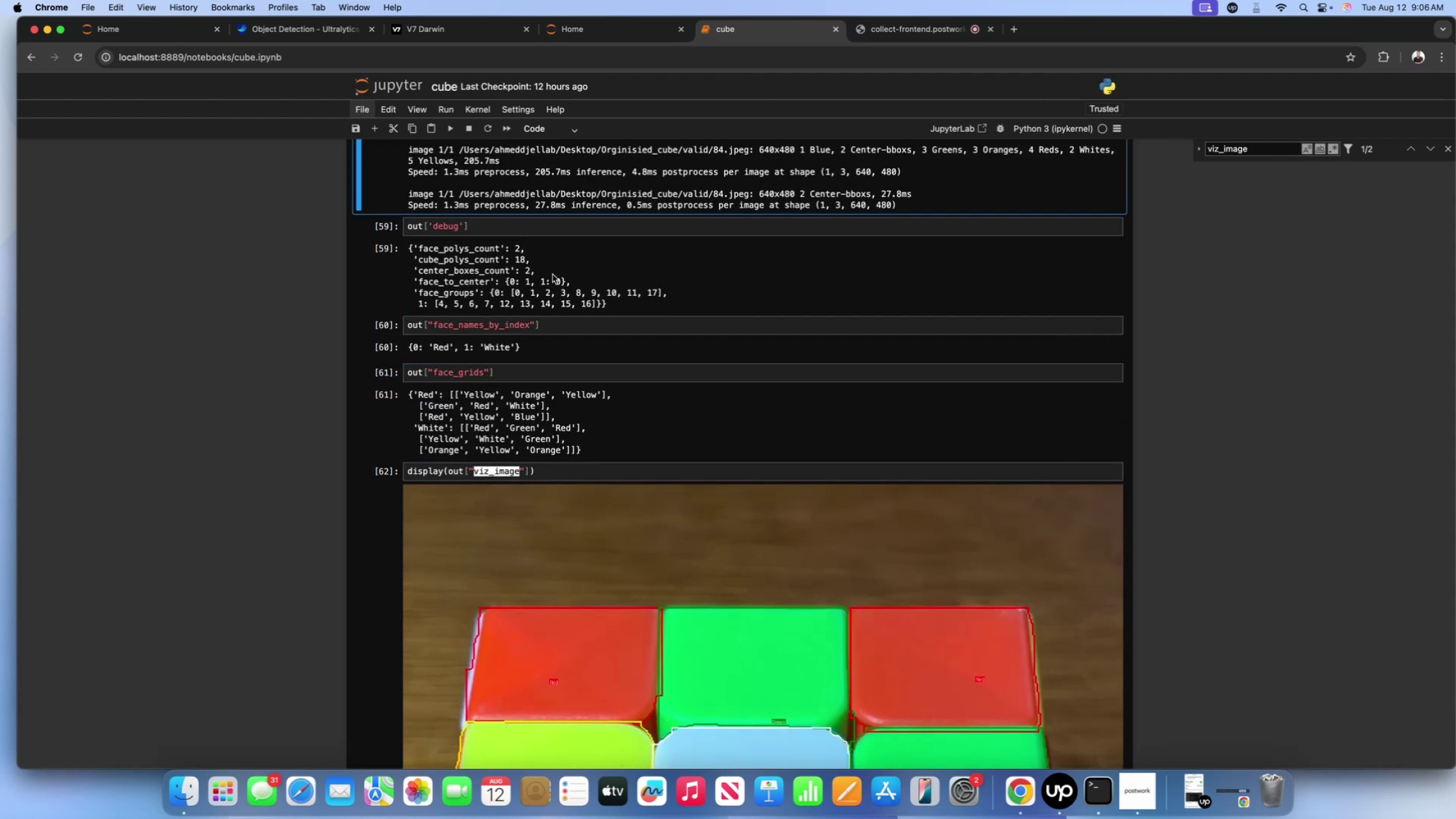 
triple_click([552, 274])
 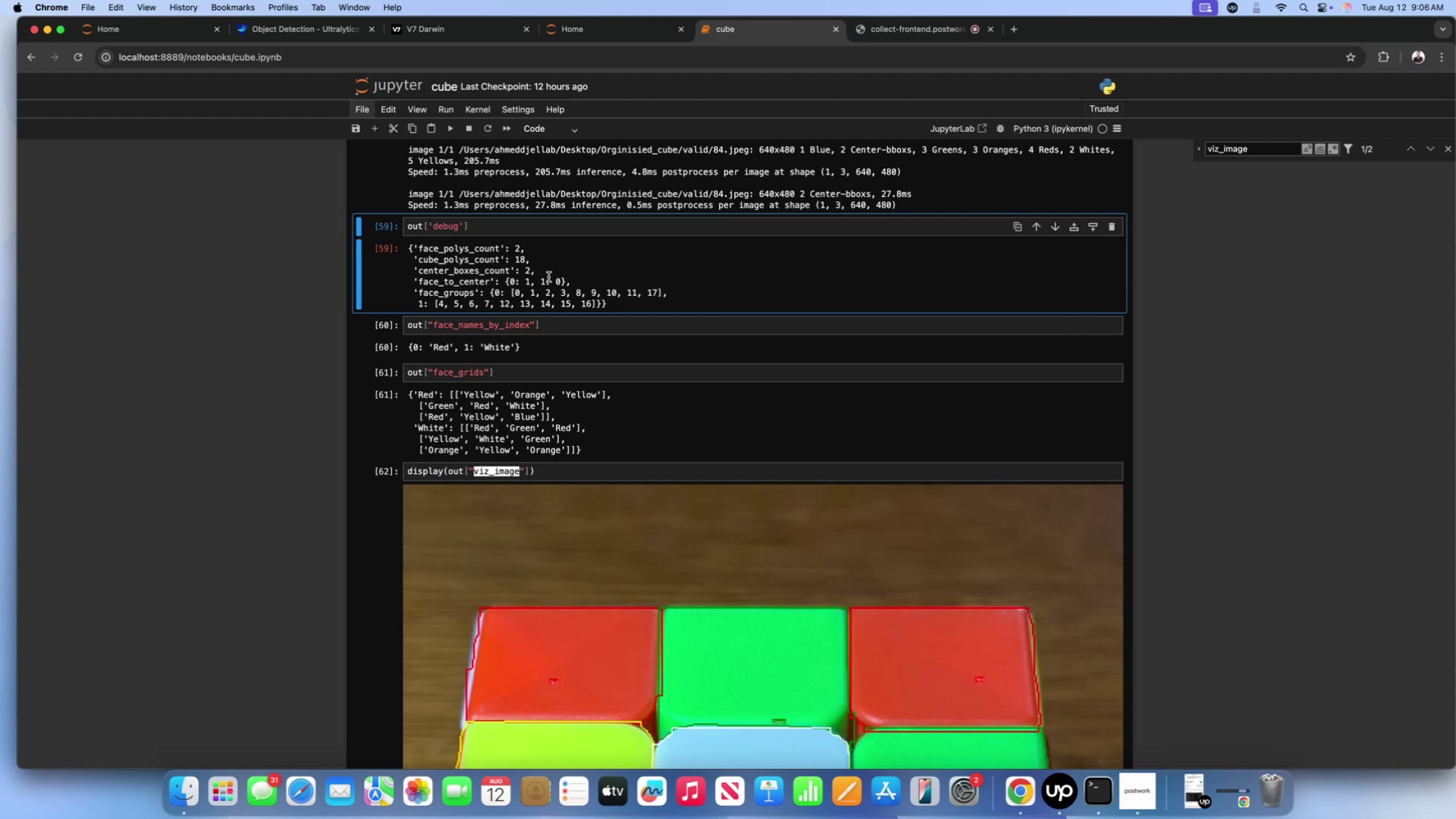 
scroll: coordinate [553, 285], scroll_direction: down, amount: 21.0
 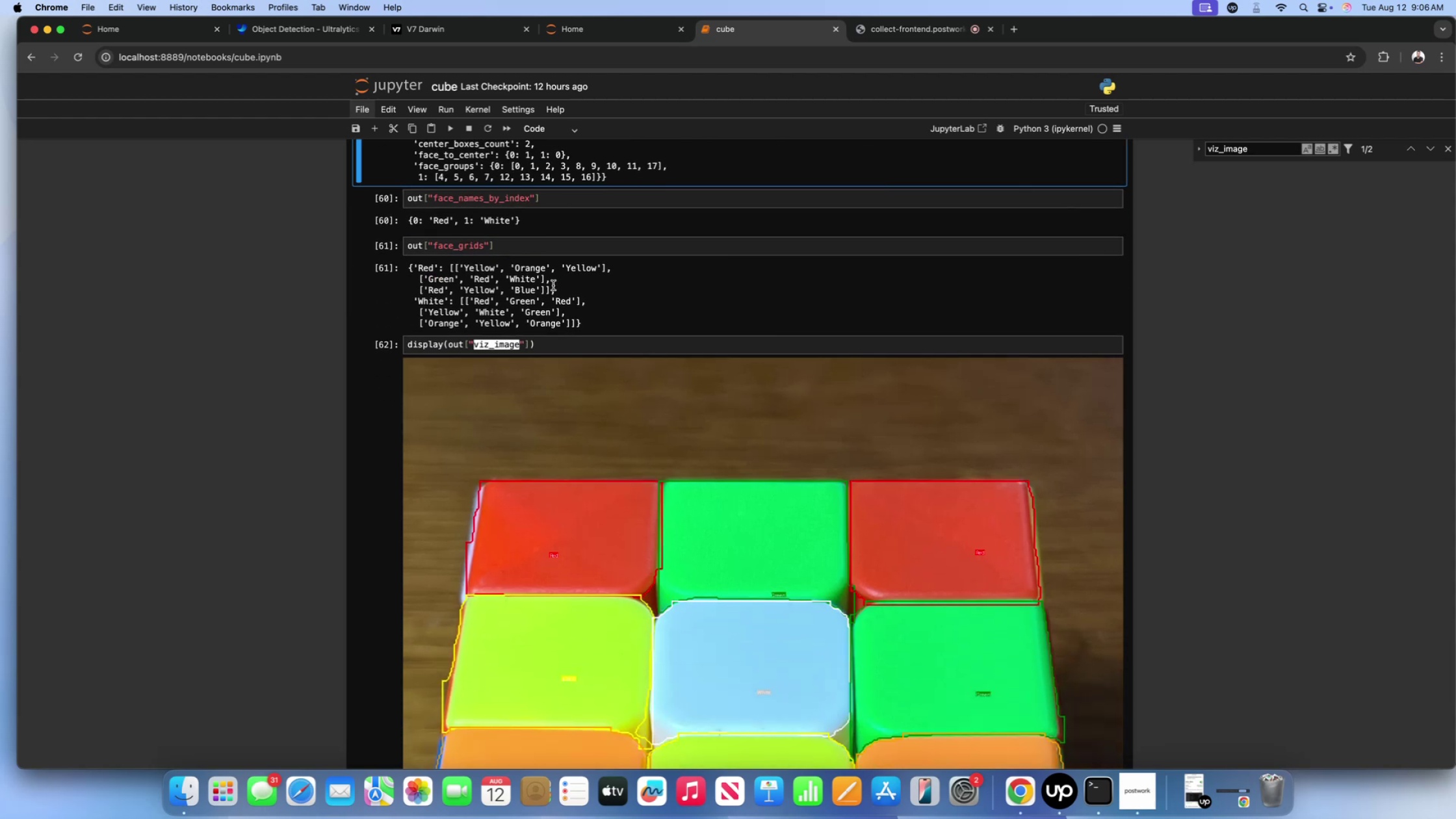 
scroll: coordinate [553, 285], scroll_direction: up, amount: 655.0
 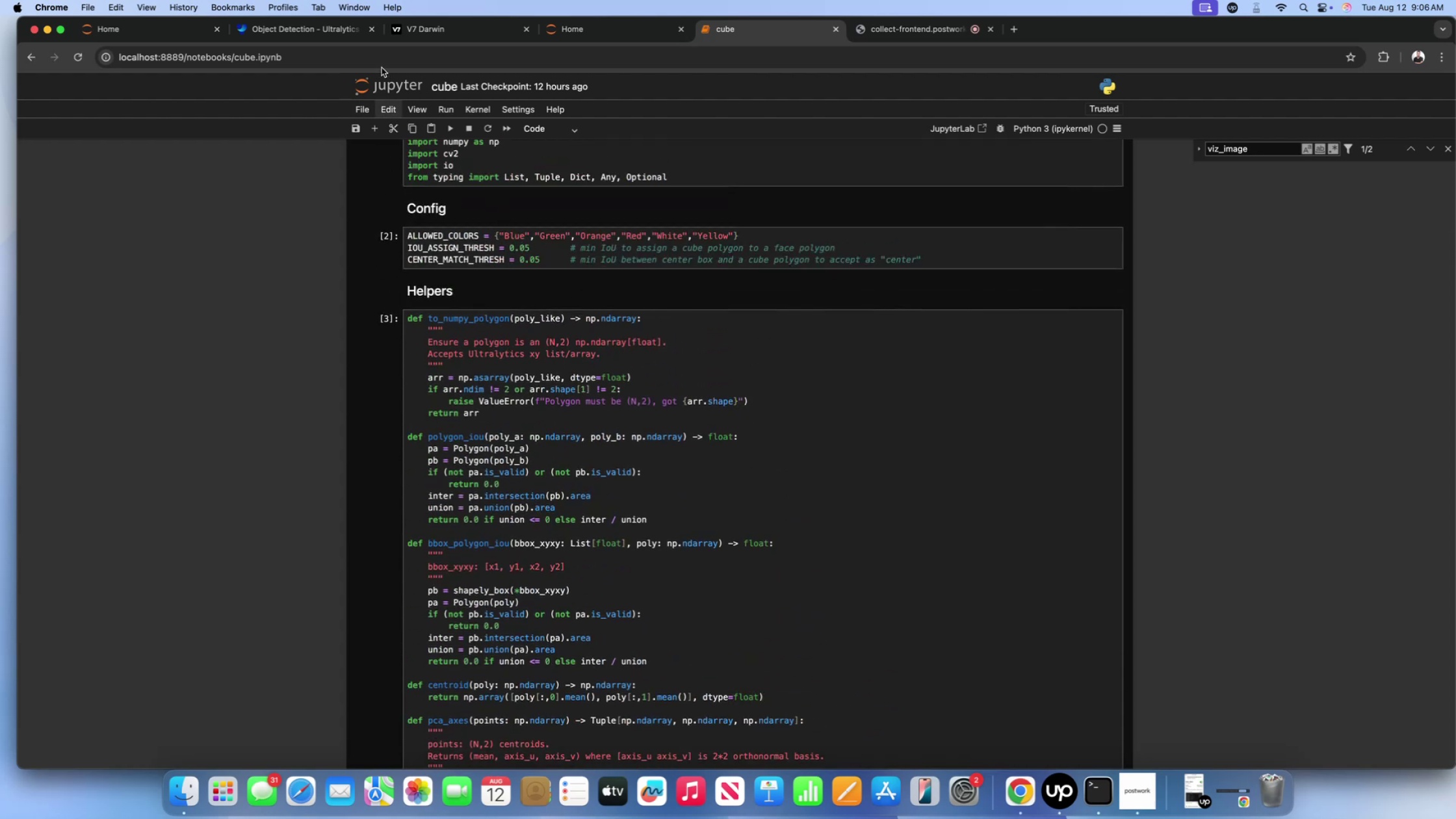 
left_click([371, 31])
 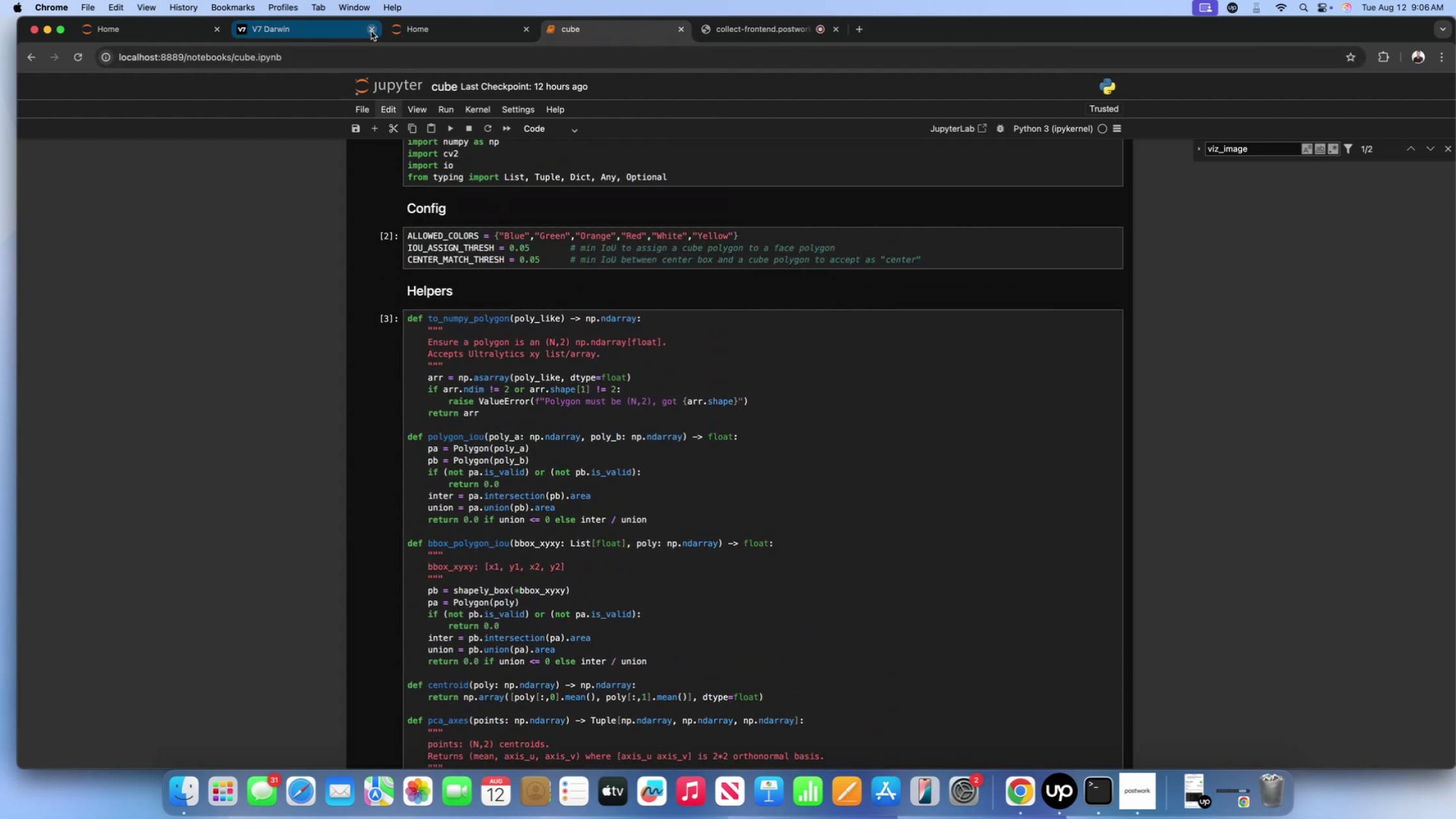 
left_click([371, 31])
 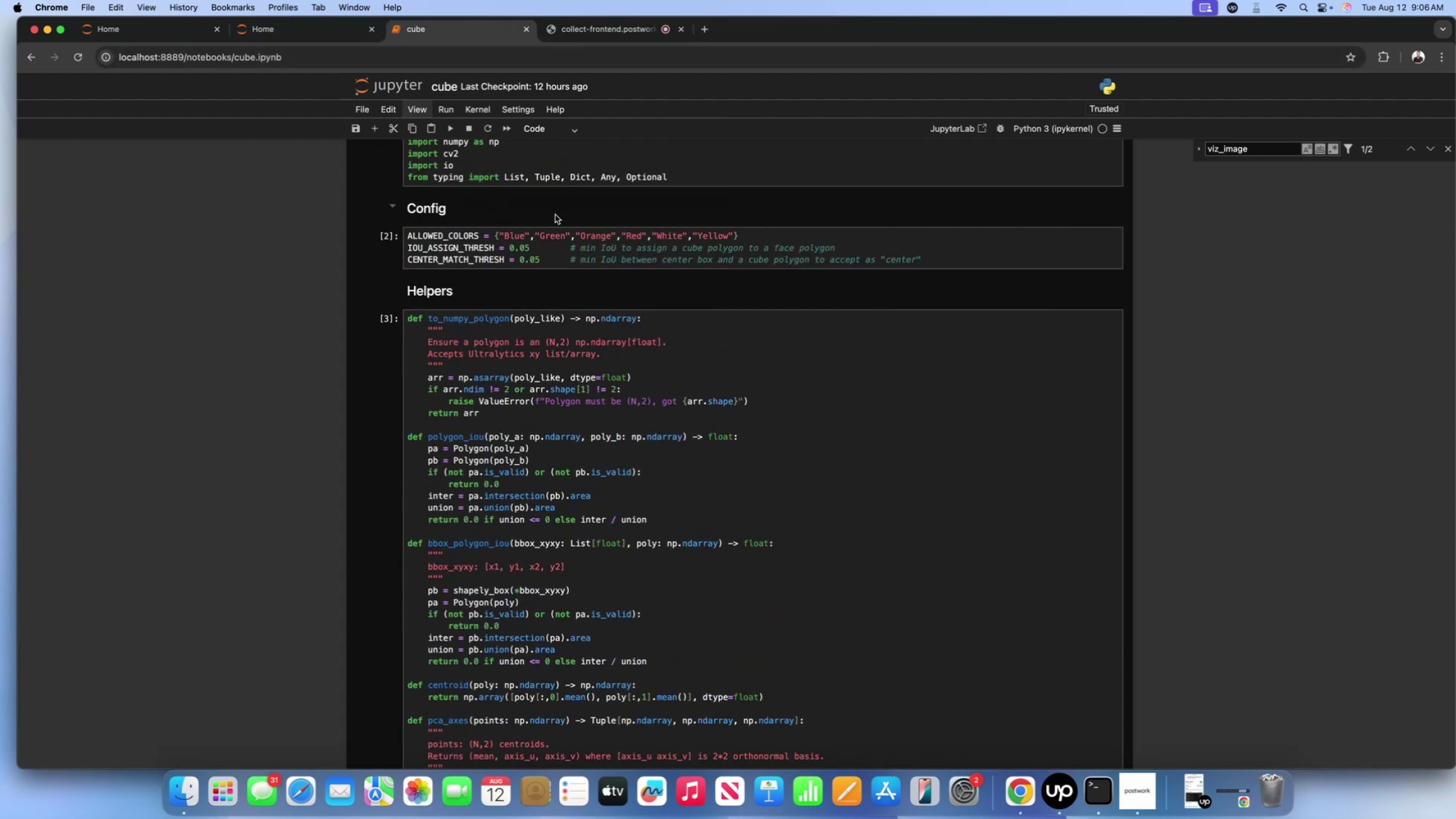 
scroll: coordinate [601, 291], scroll_direction: up, amount: 15.0
 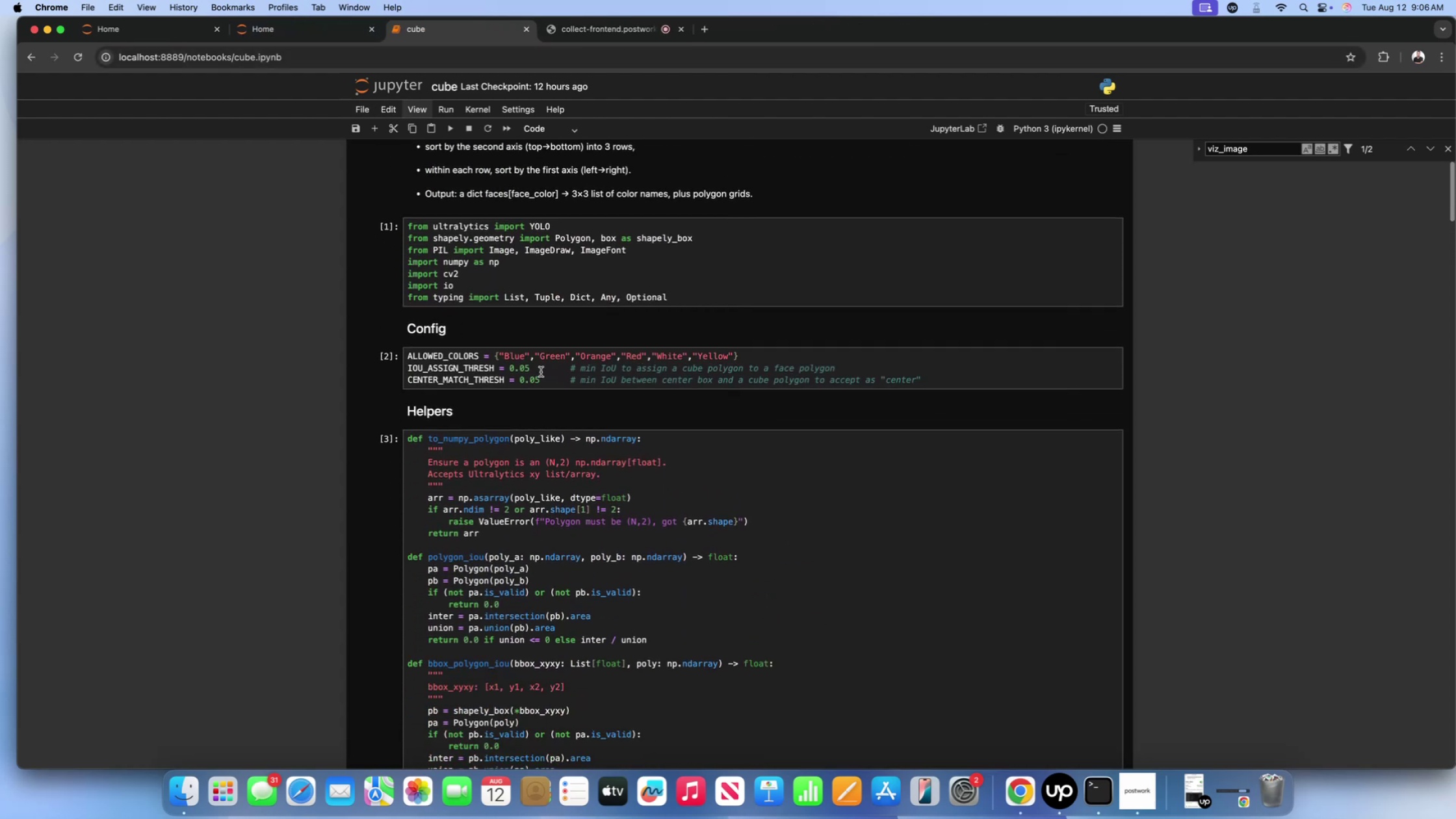 
left_click([538, 371])
 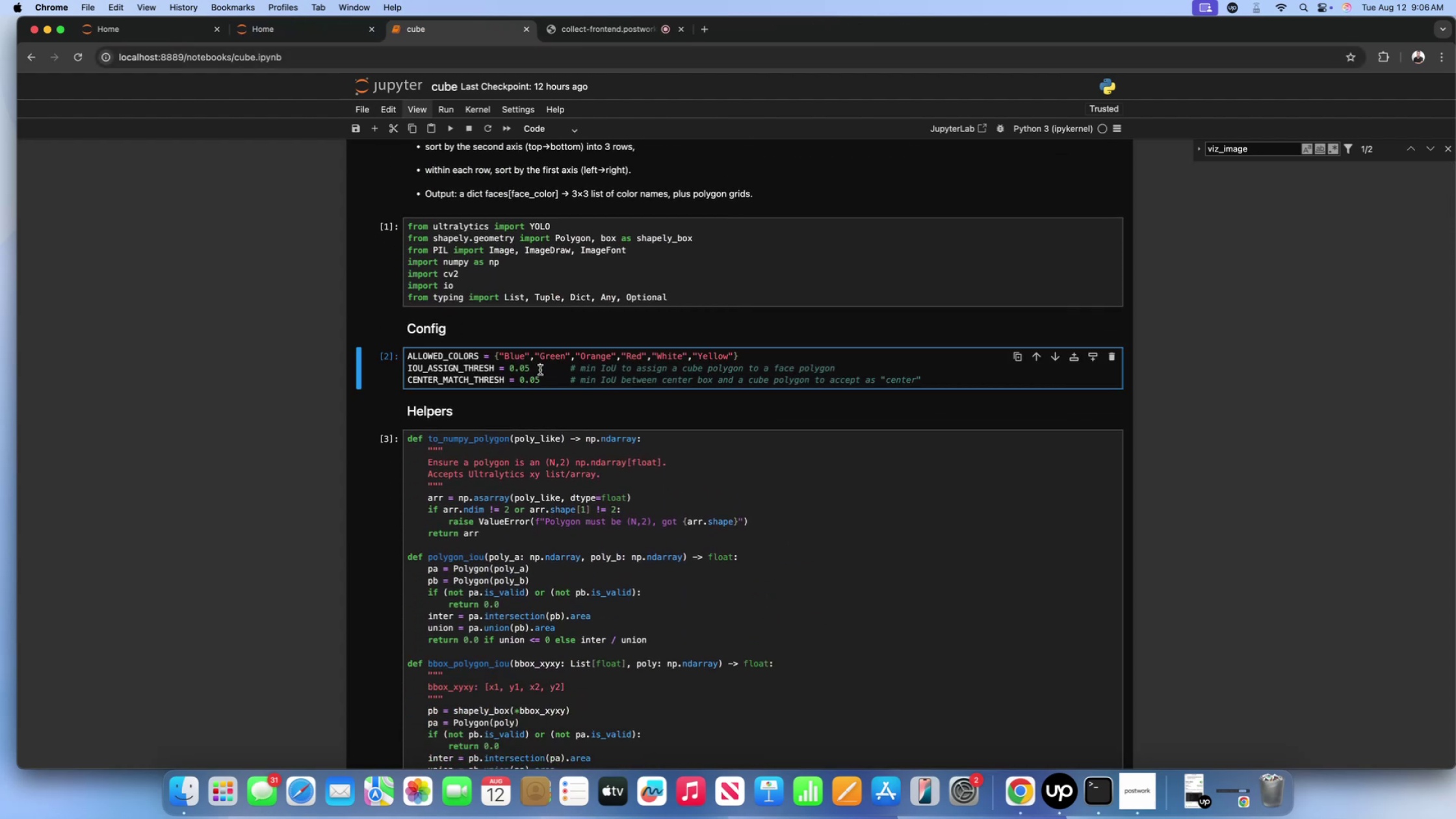 
scroll: coordinate [545, 368], scroll_direction: up, amount: 3.0
 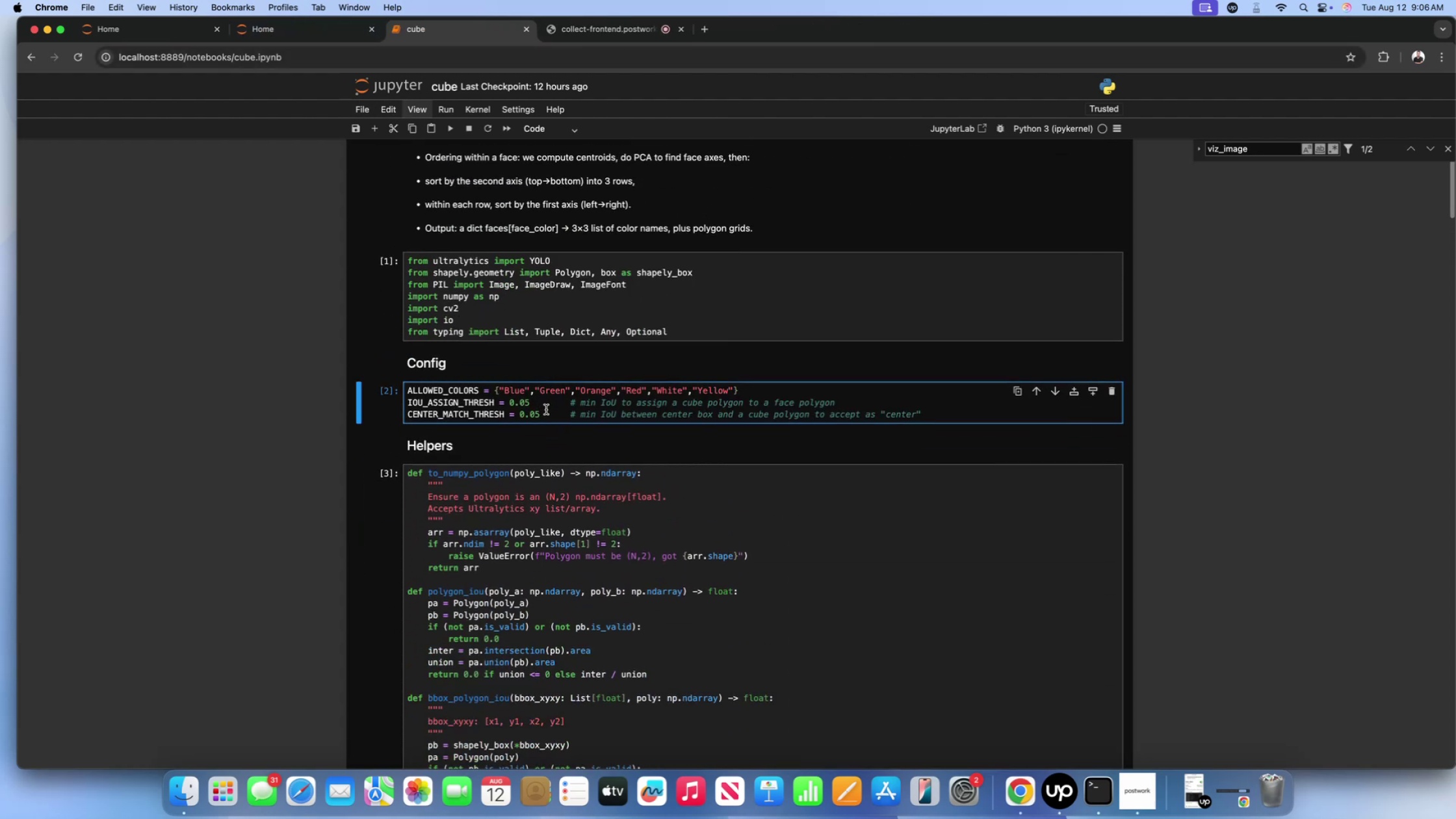 
left_click([547, 411])
 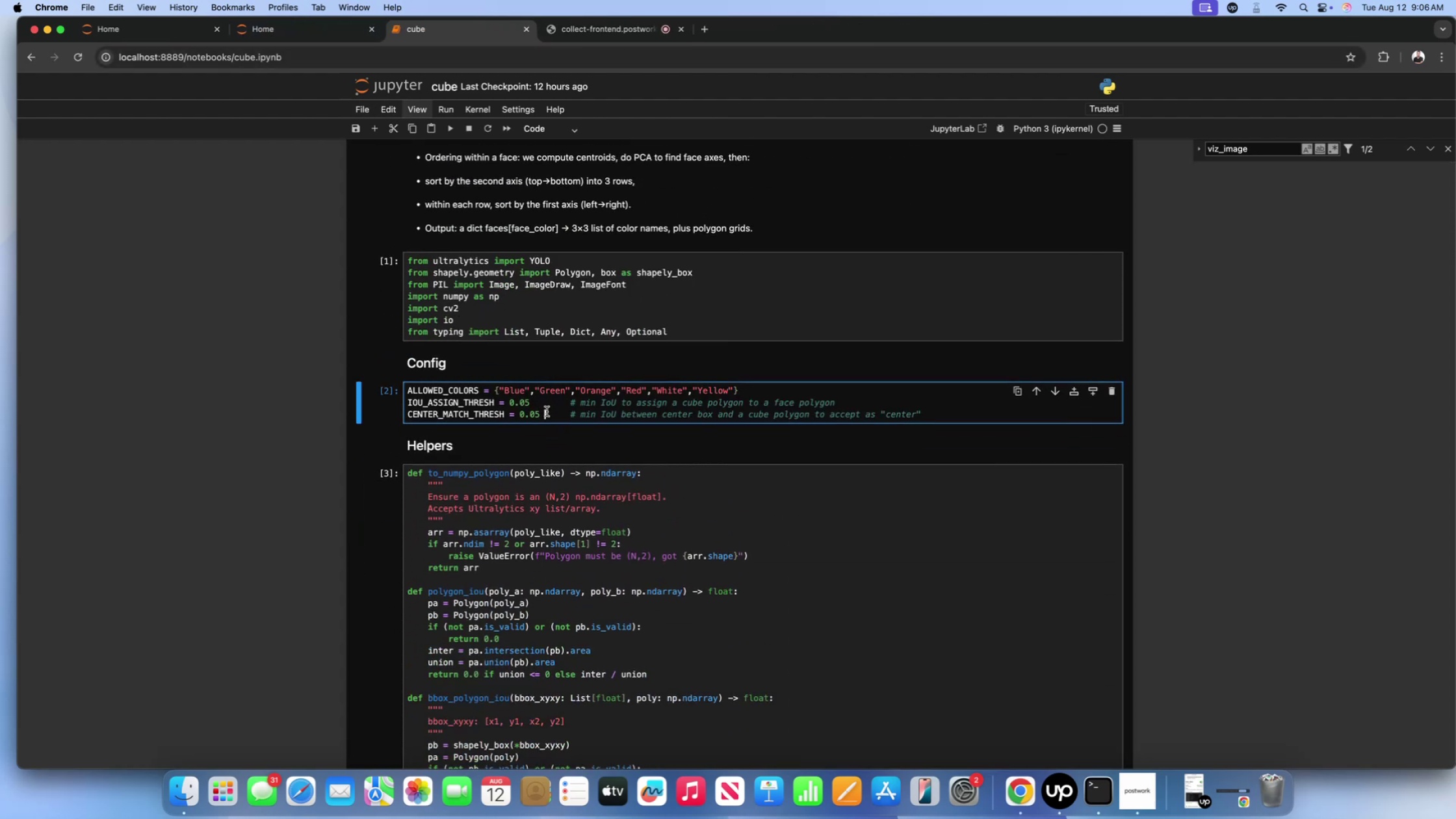 
scroll: coordinate [548, 410], scroll_direction: down, amount: 29.0
 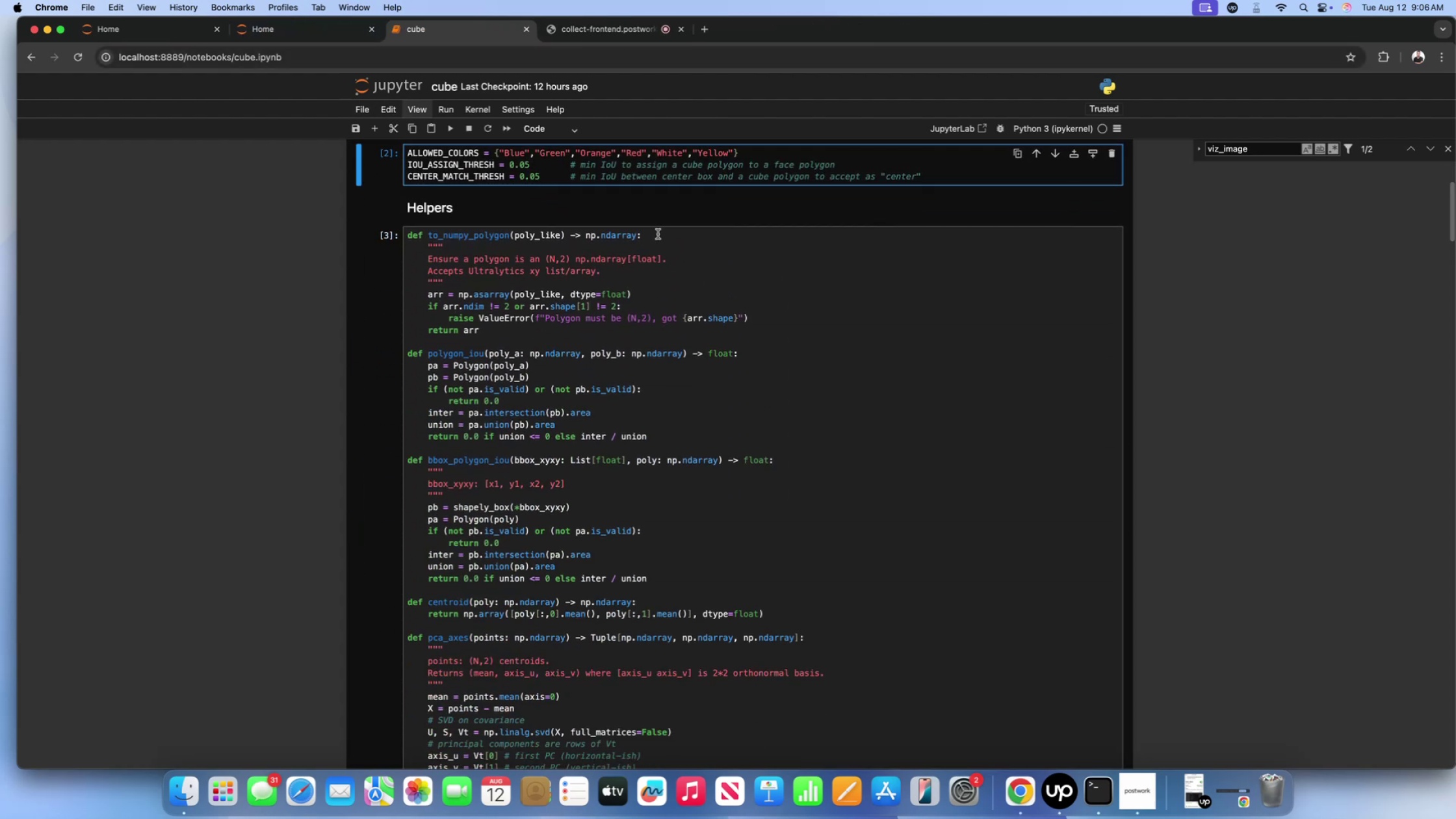 
left_click([664, 230])
 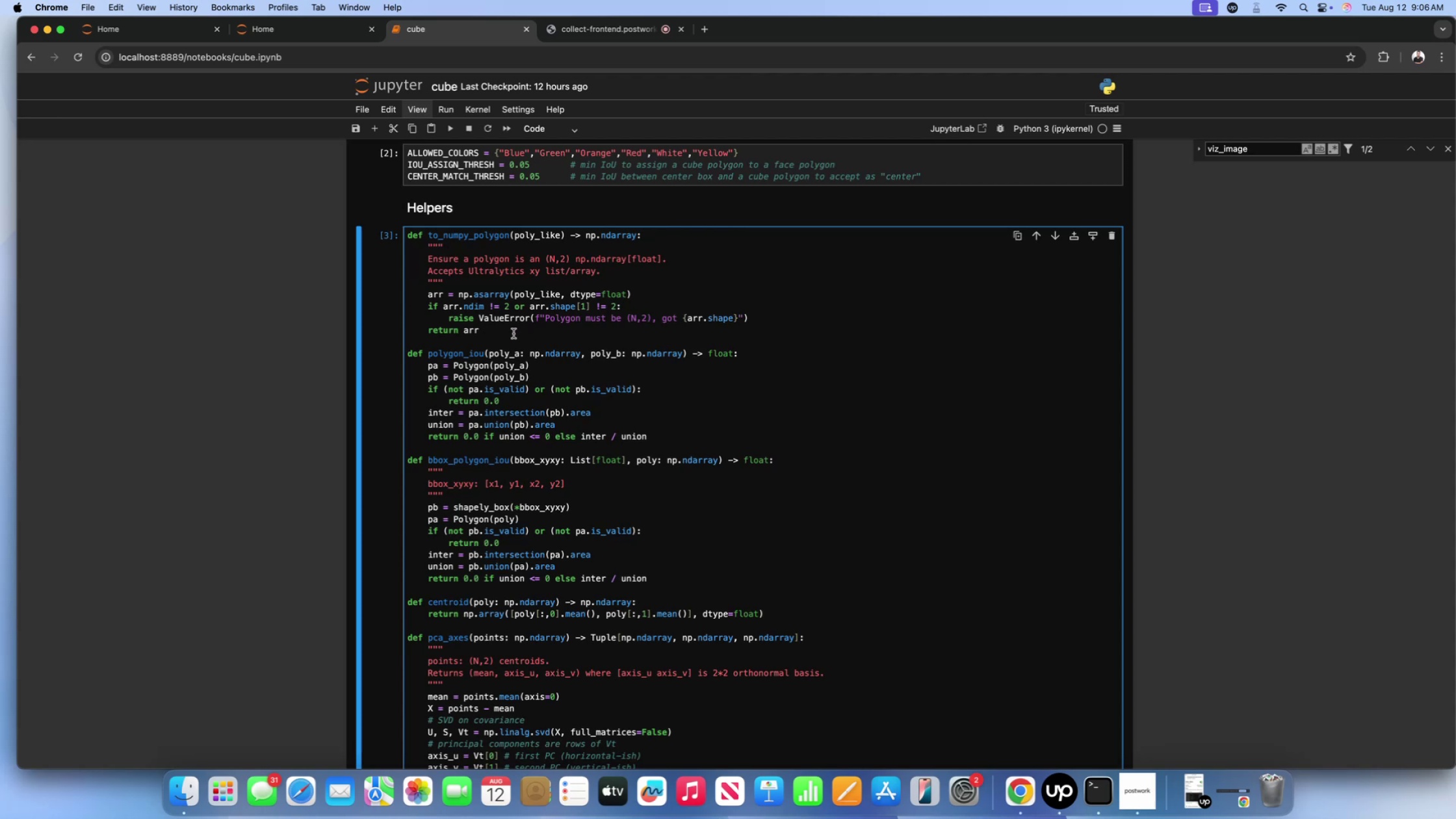 
left_click([512, 333])
 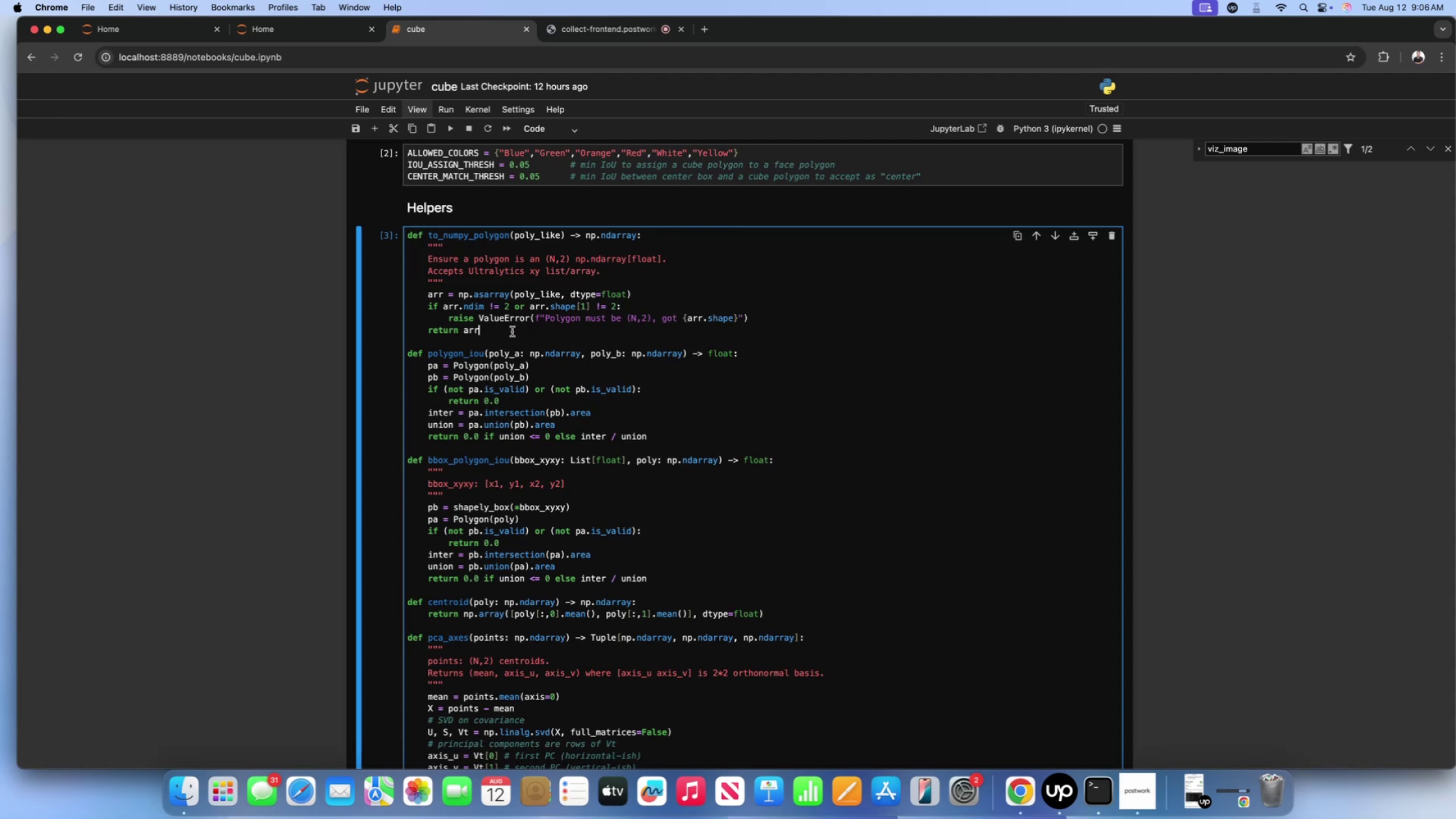 
scroll: coordinate [512, 331], scroll_direction: down, amount: 10.0
 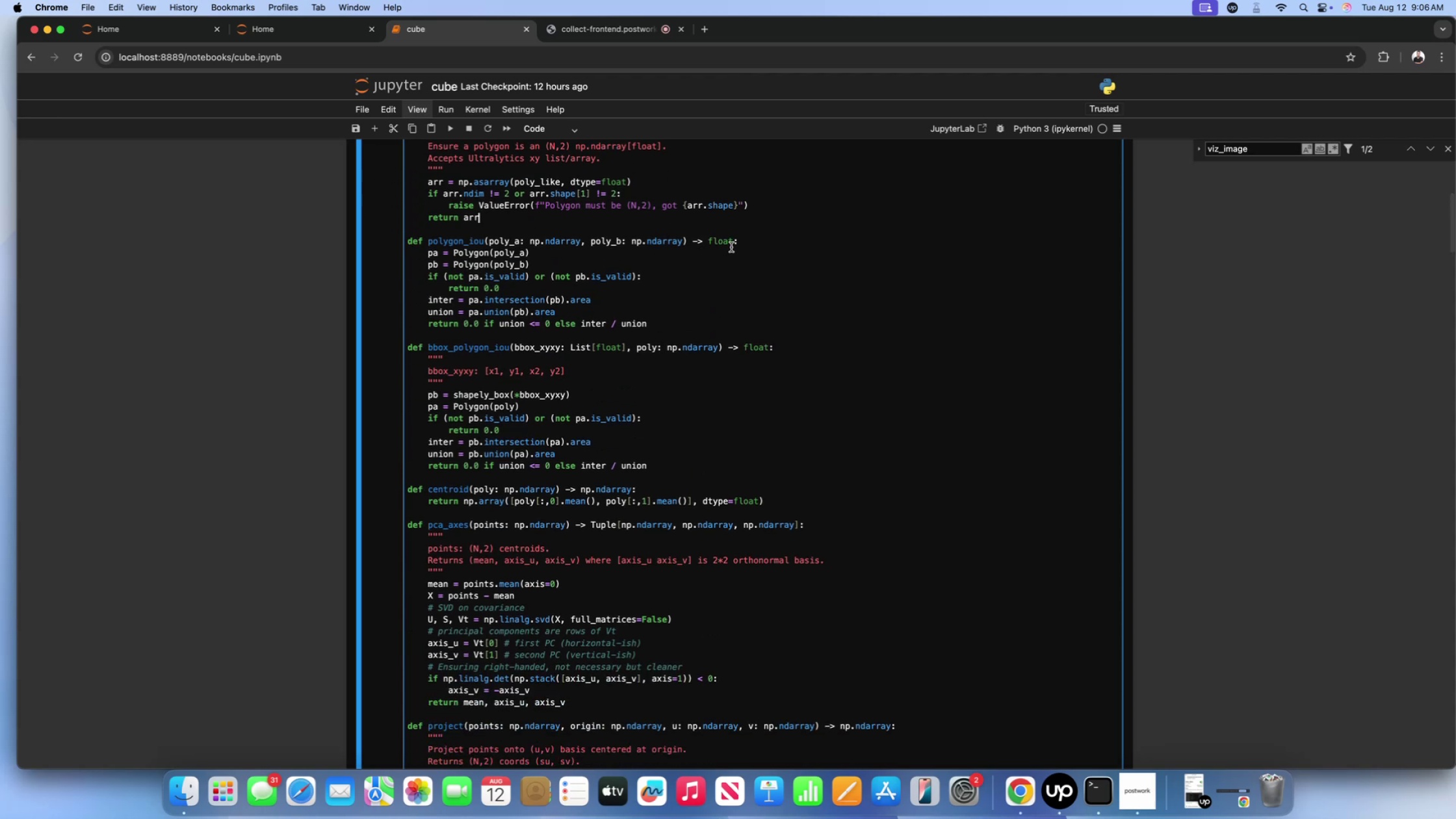 
left_click([735, 244])
 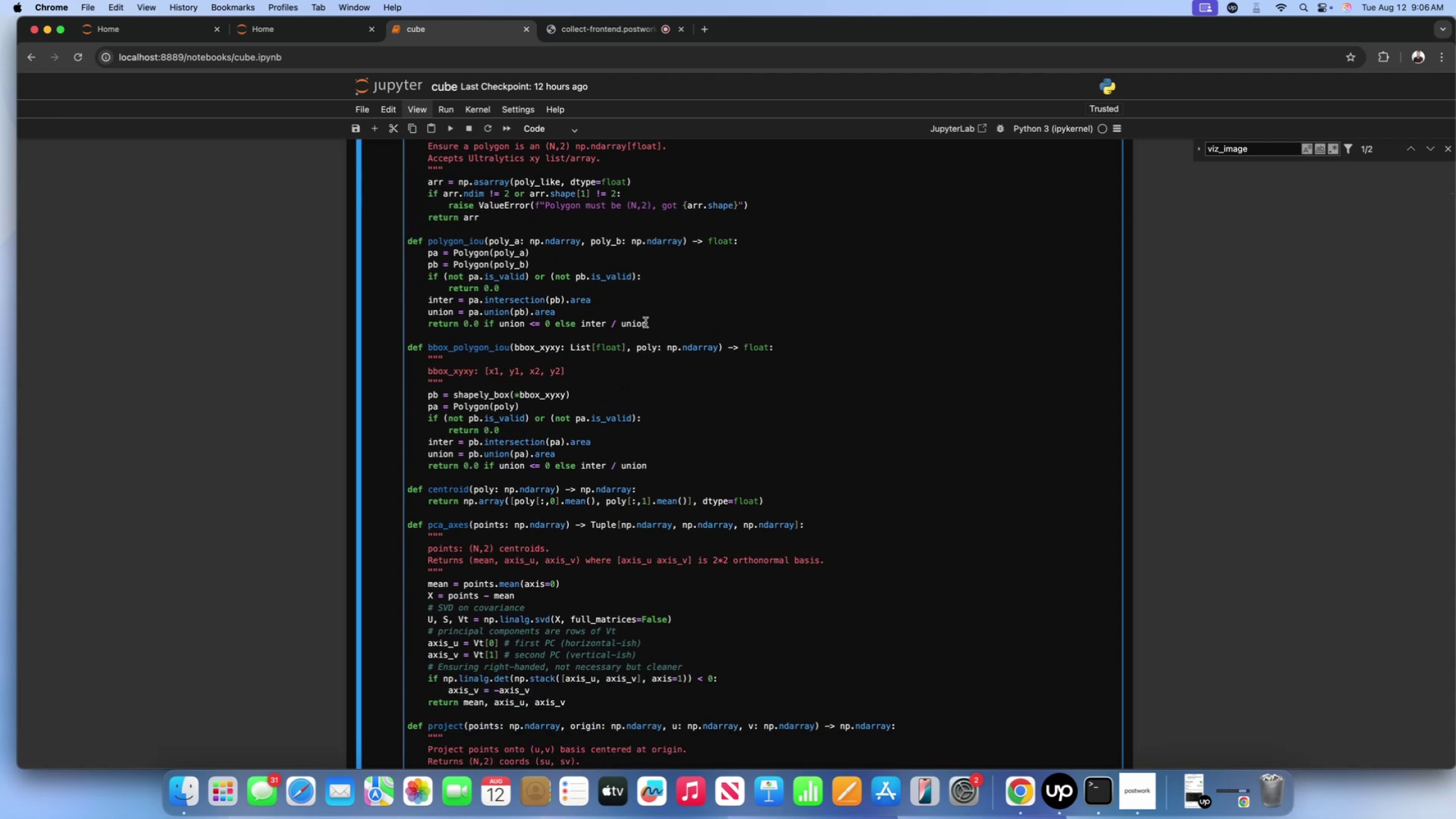 
left_click([645, 322])
 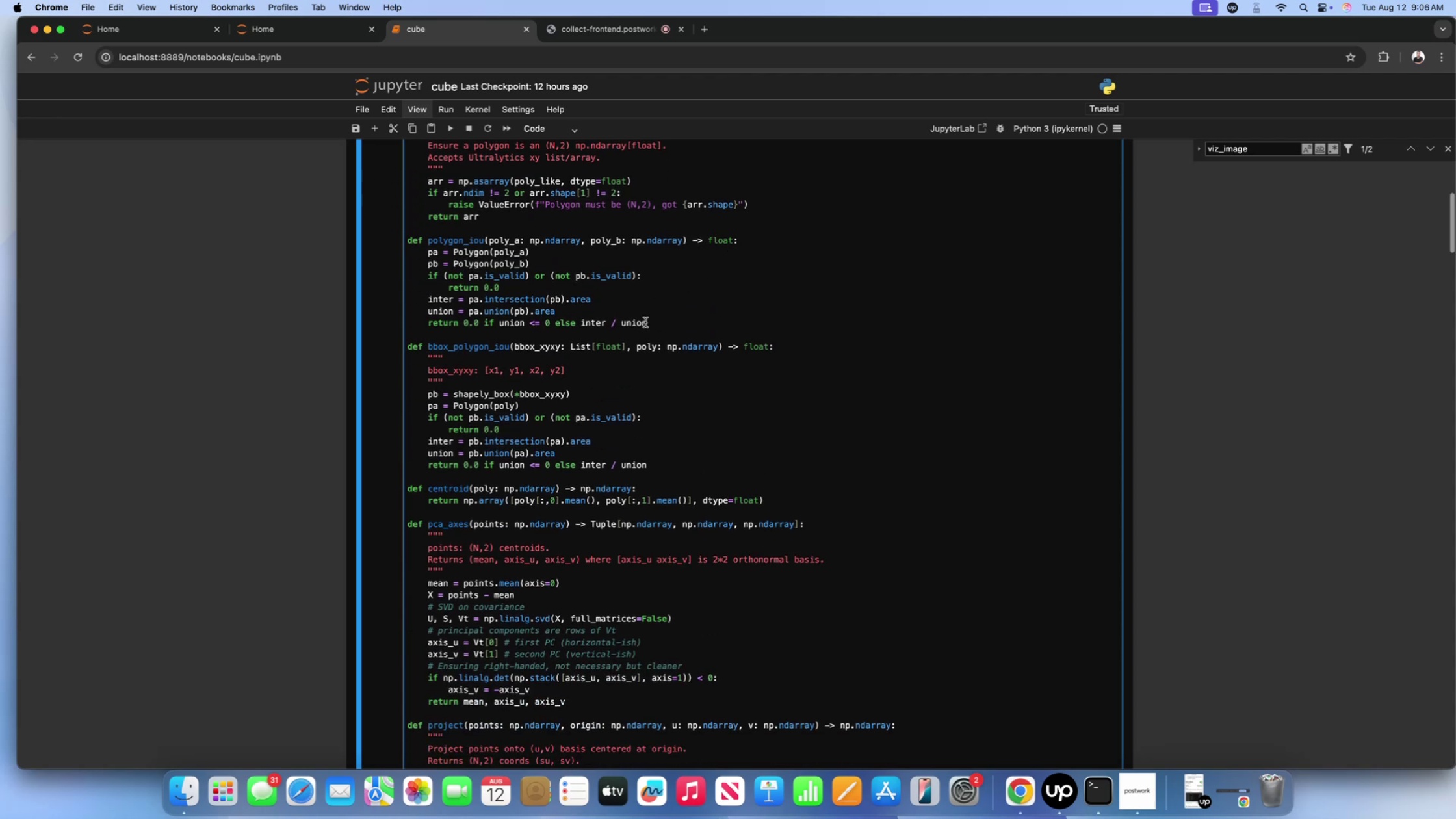 
scroll: coordinate [645, 322], scroll_direction: down, amount: 9.0
 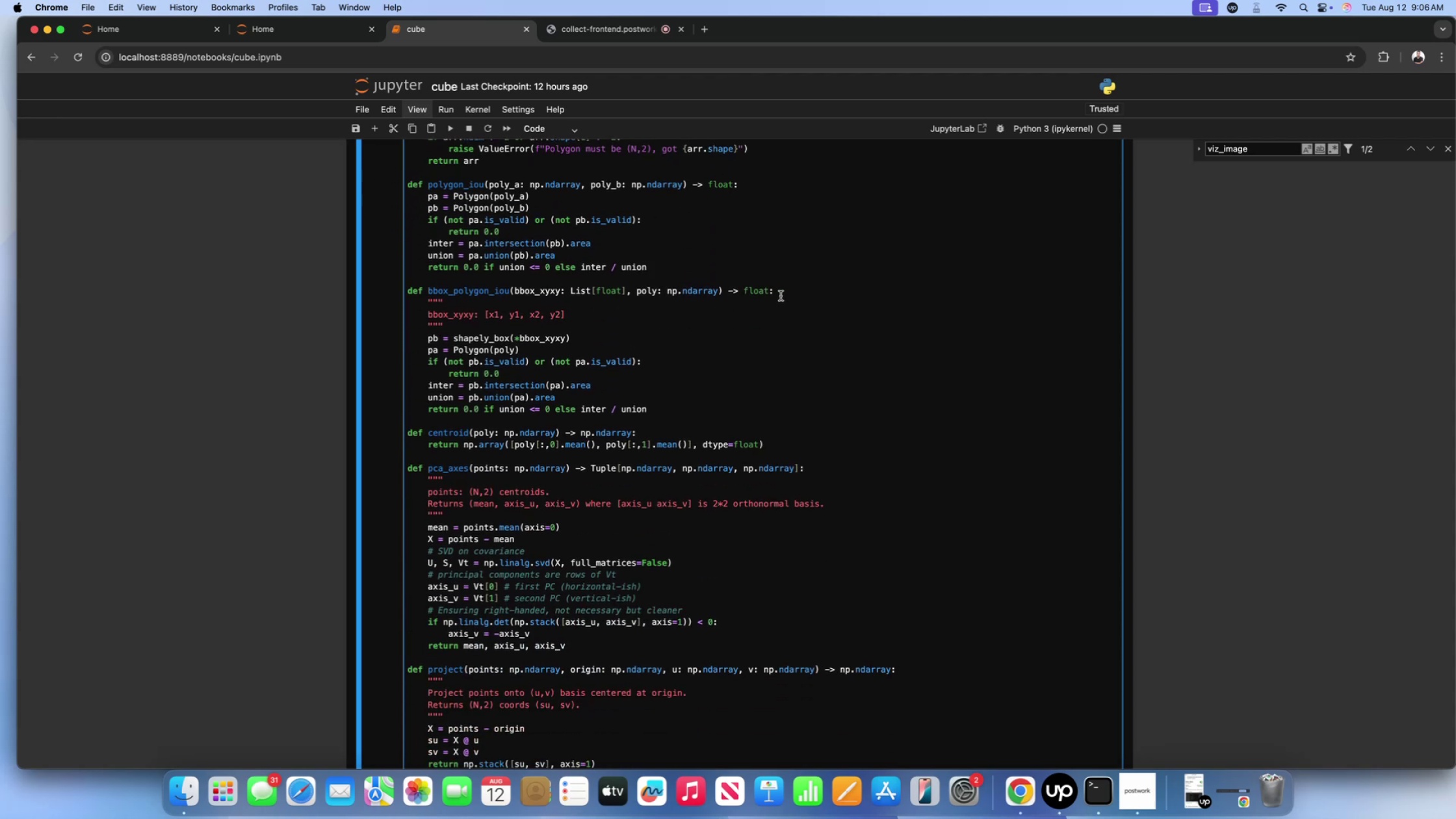 
left_click([781, 296])
 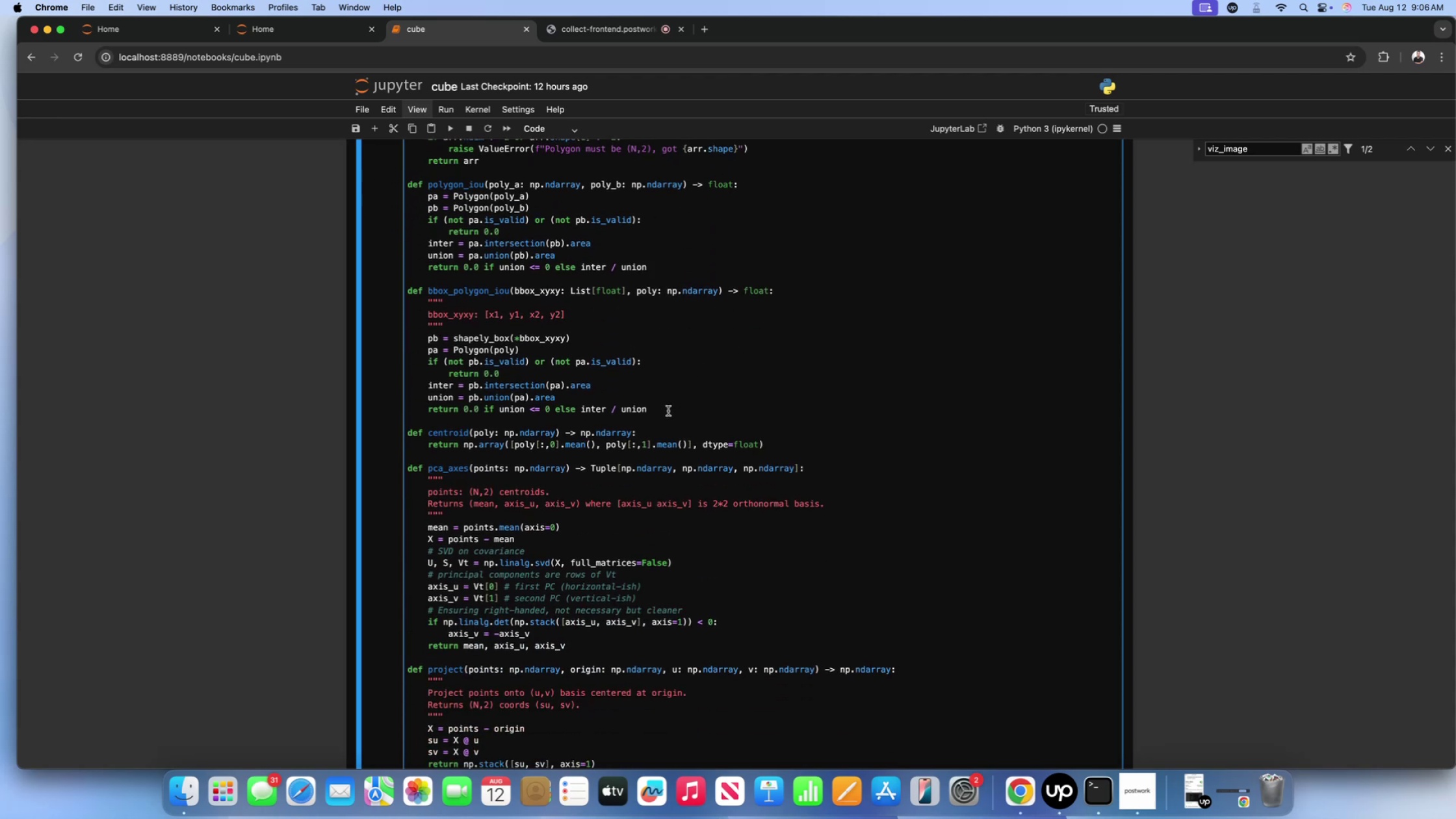 
left_click([668, 411])
 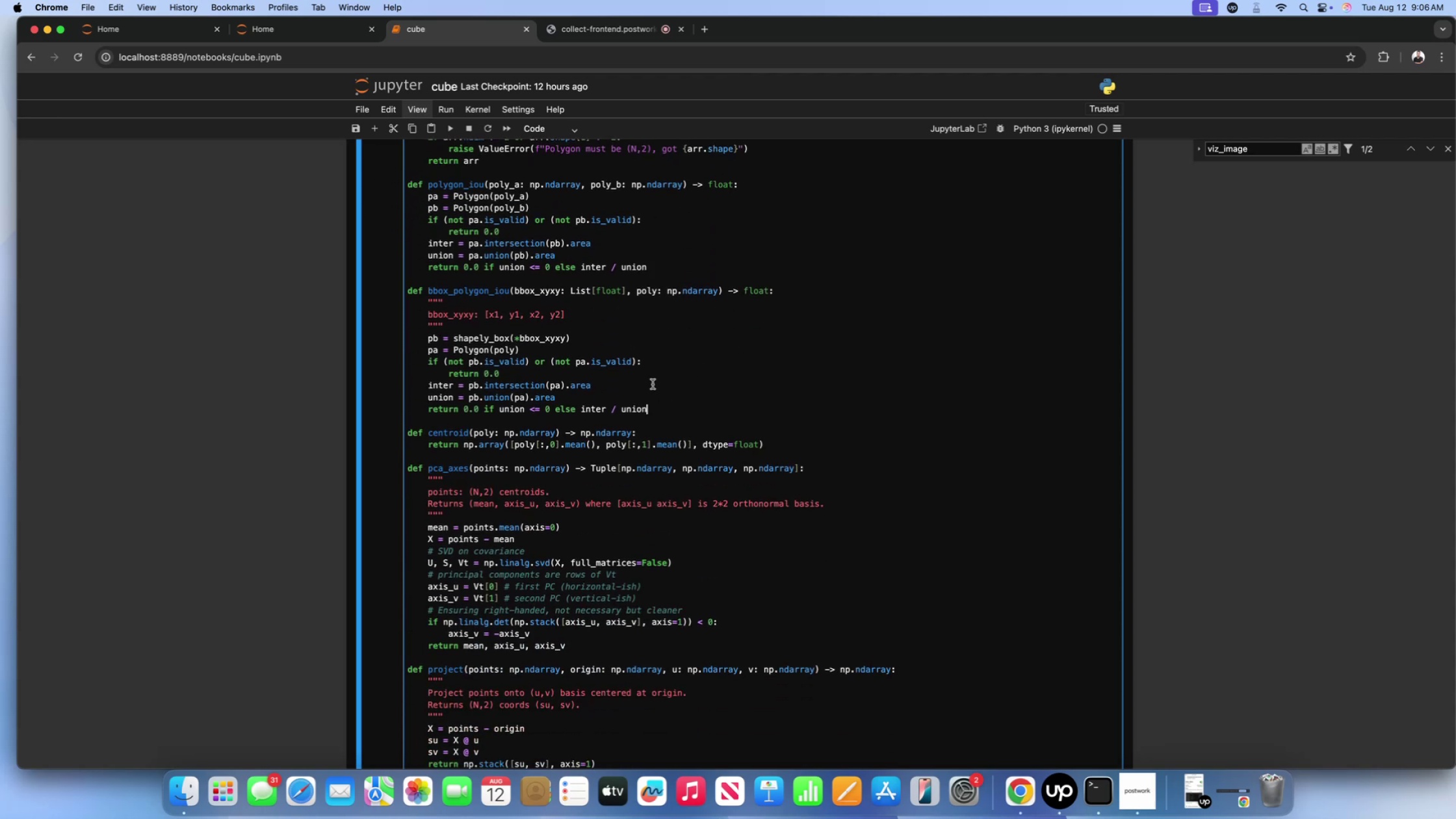 
scroll: coordinate [653, 384], scroll_direction: down, amount: 32.0
 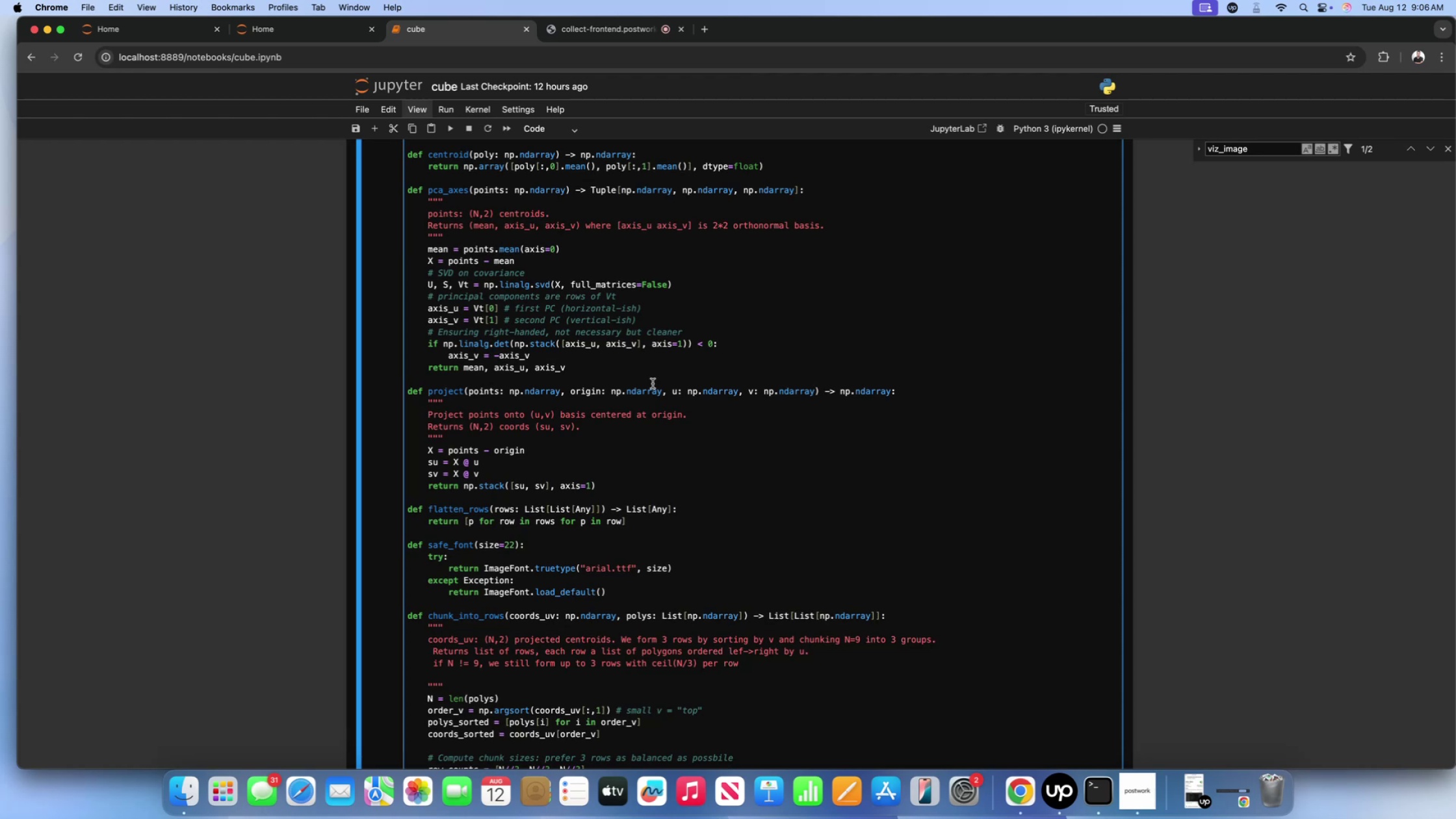 
wait(6.38)
 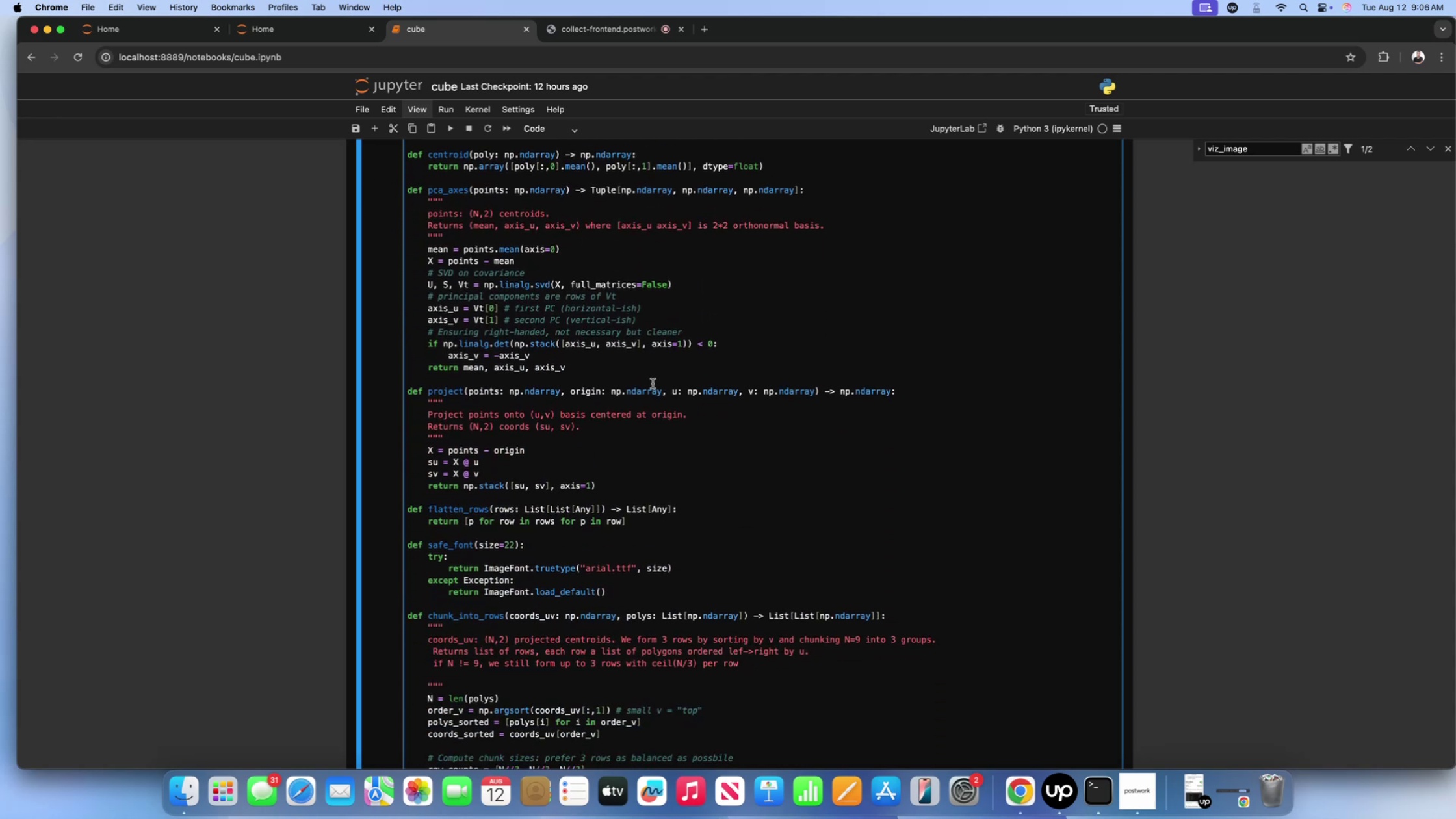 
scroll: coordinate [653, 384], scroll_direction: down, amount: 13.0
 